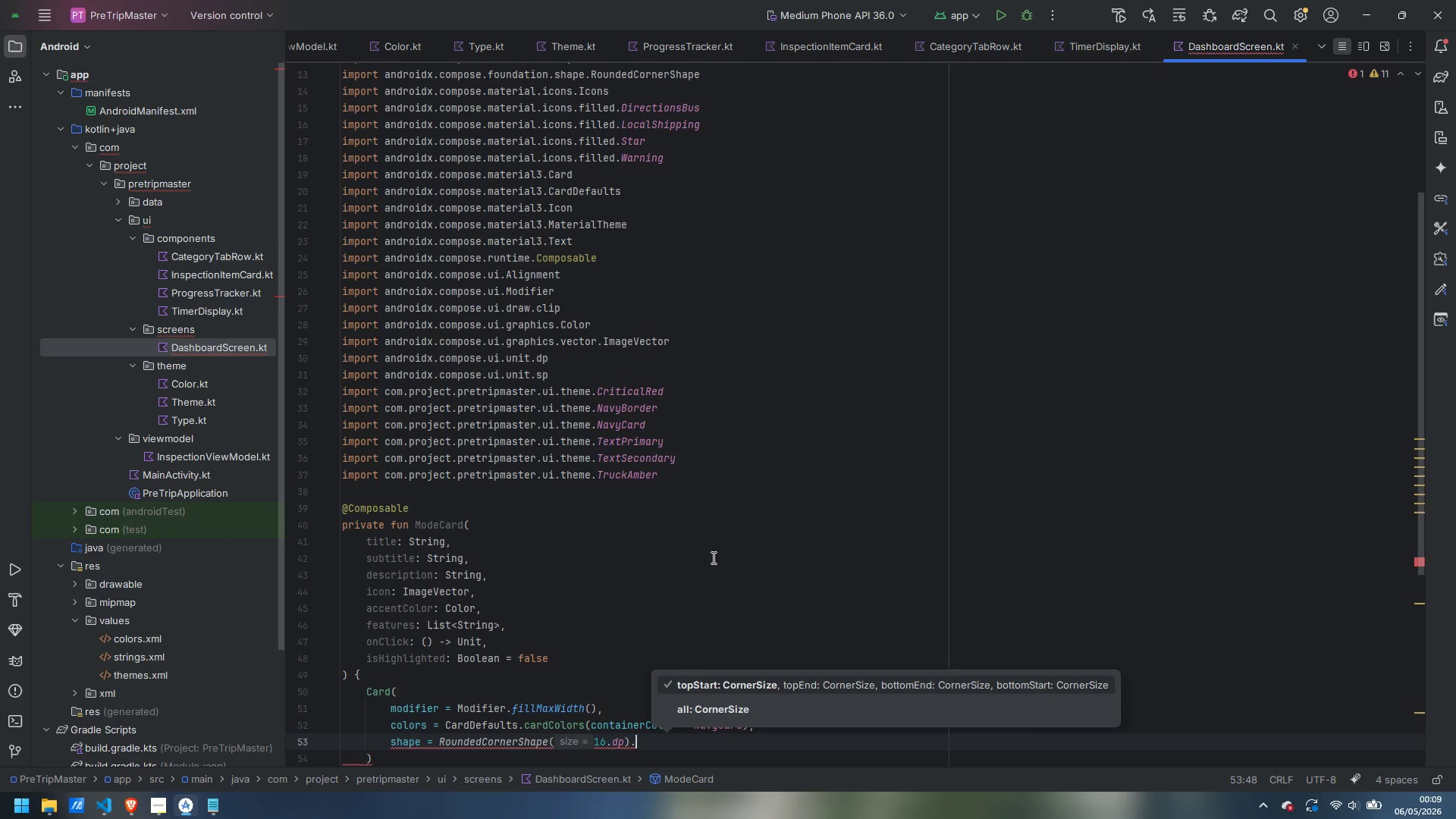 
key(Control+Z)
 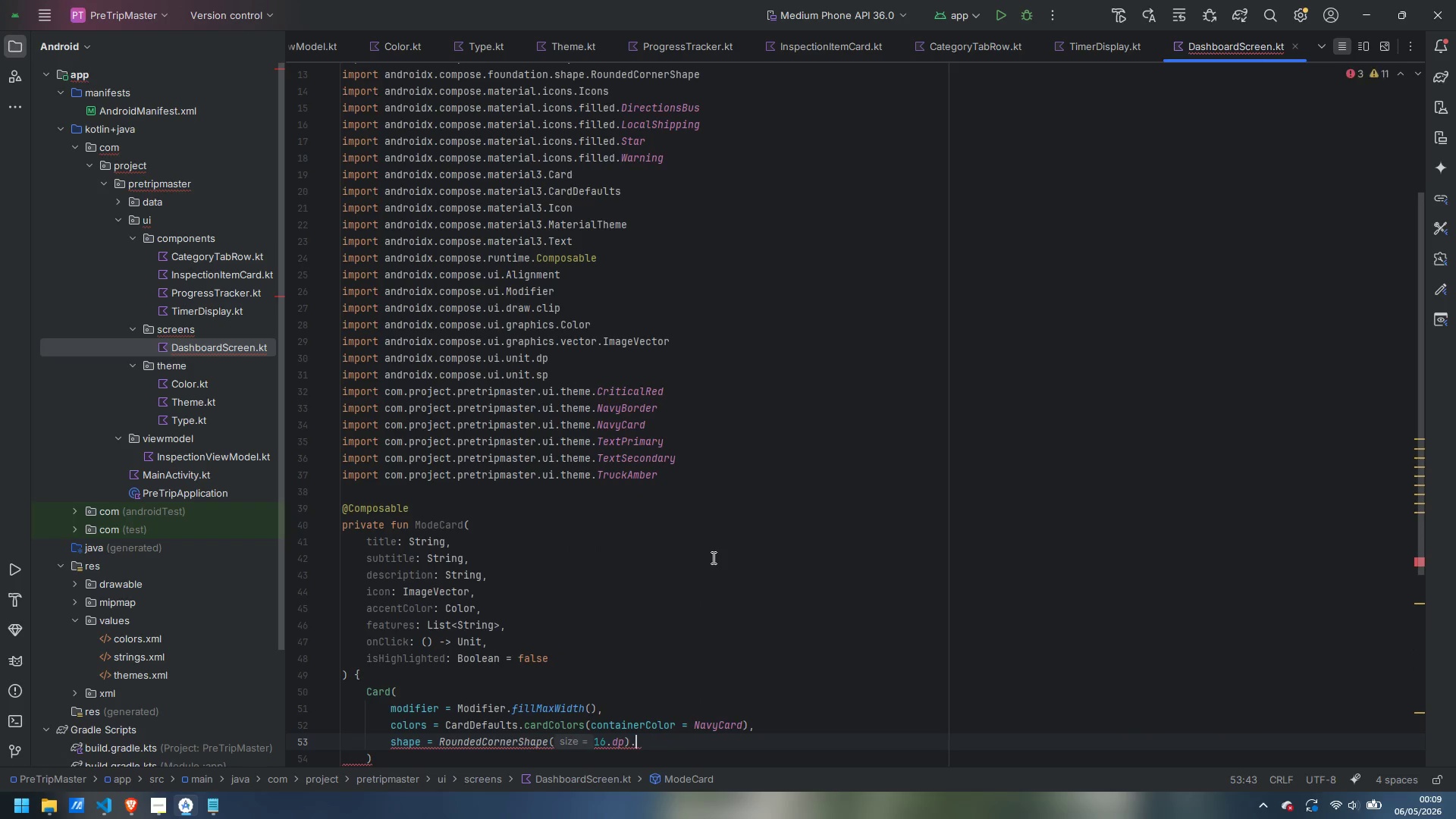 
key(Backspace)
 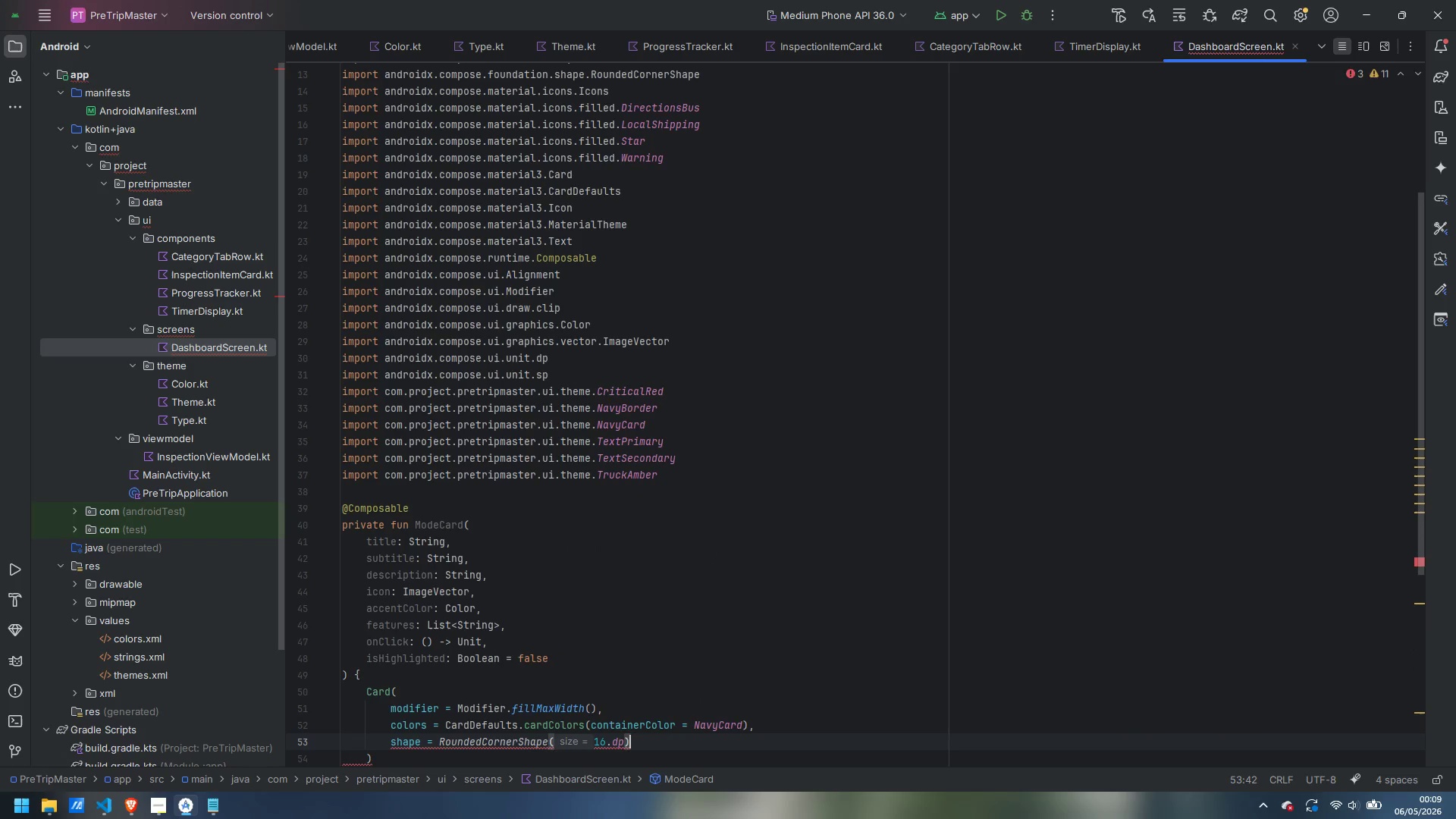 
key(Comma)
 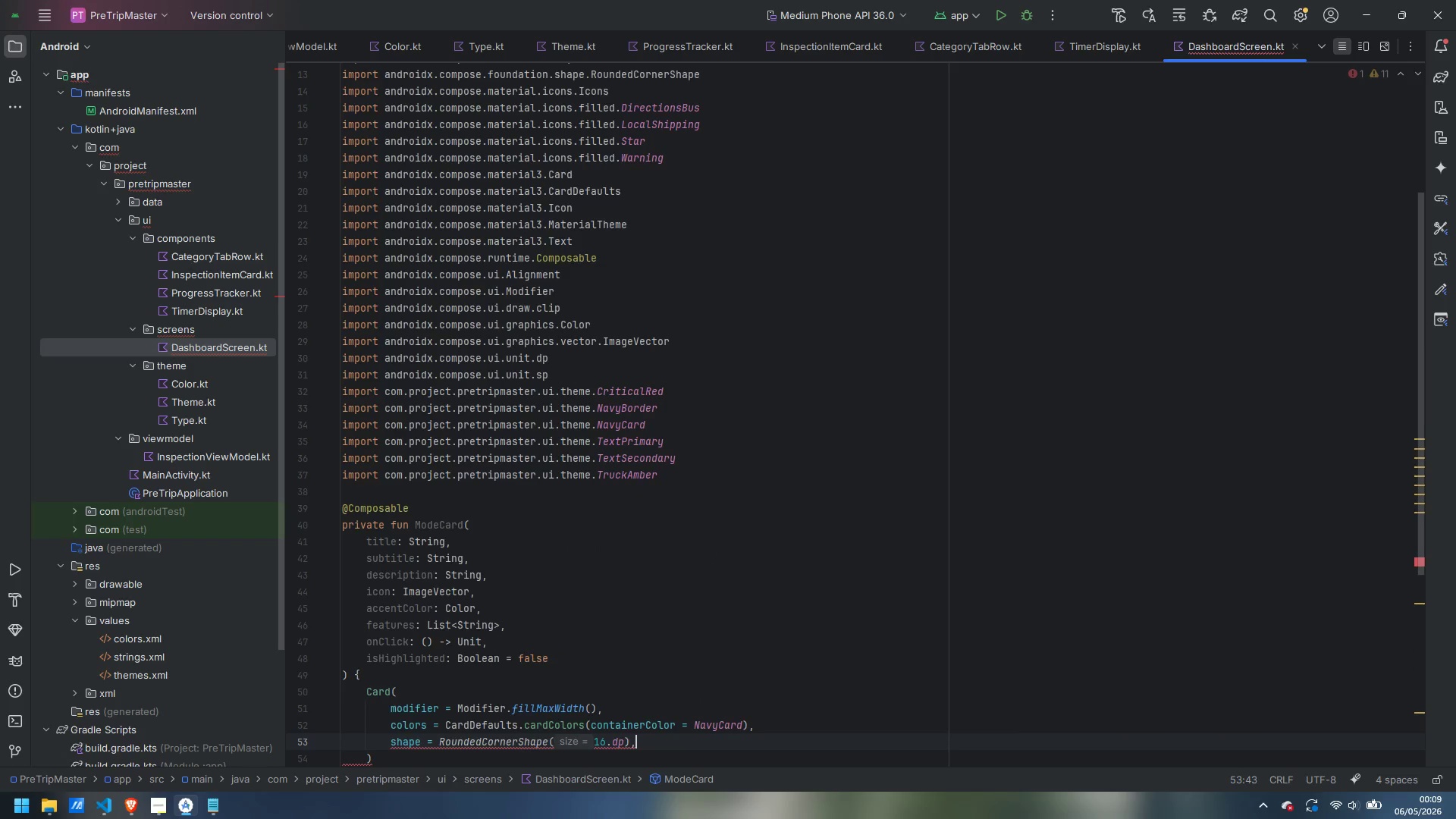 
key(Enter)
 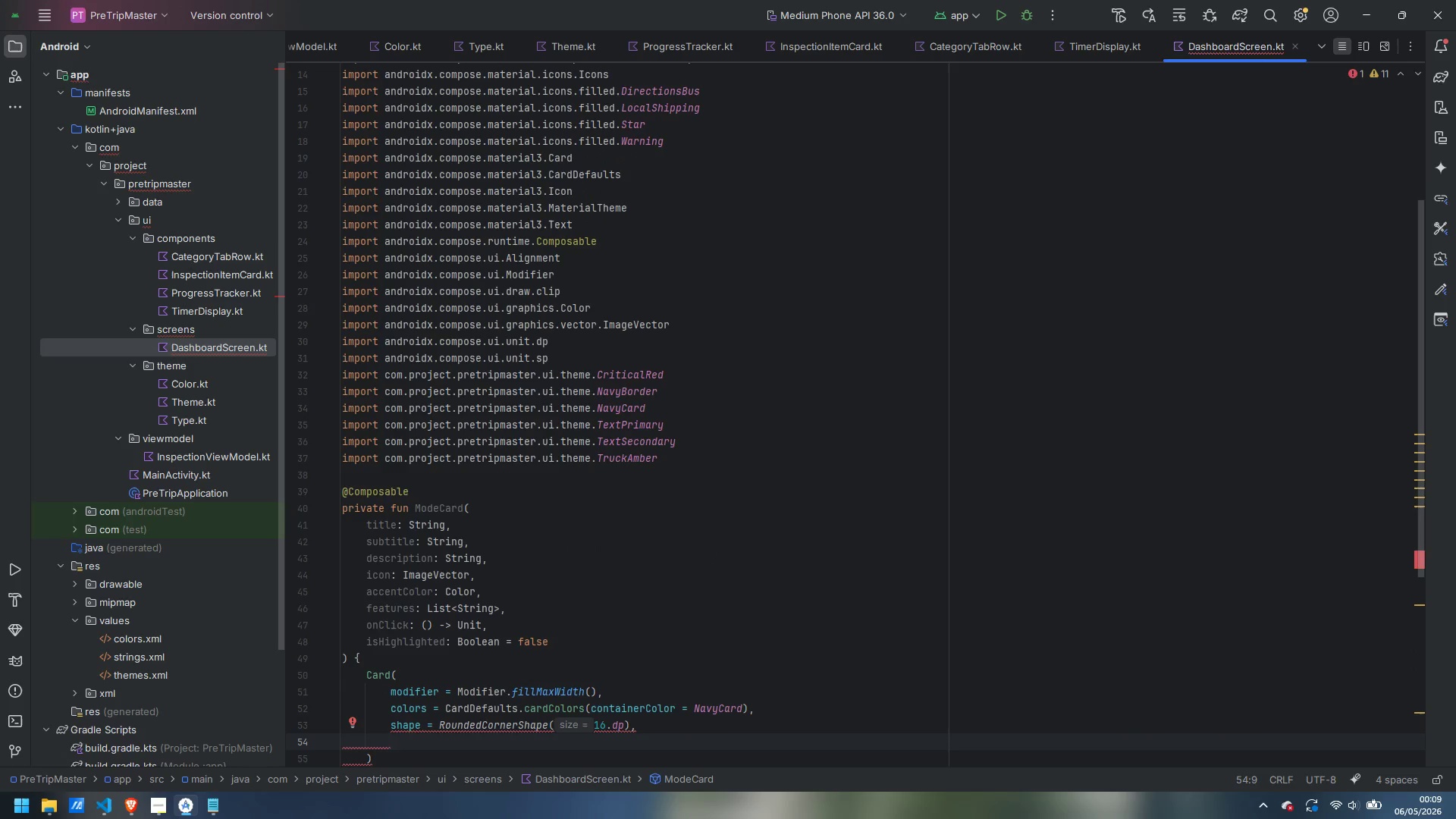 
type(border = if (is)
 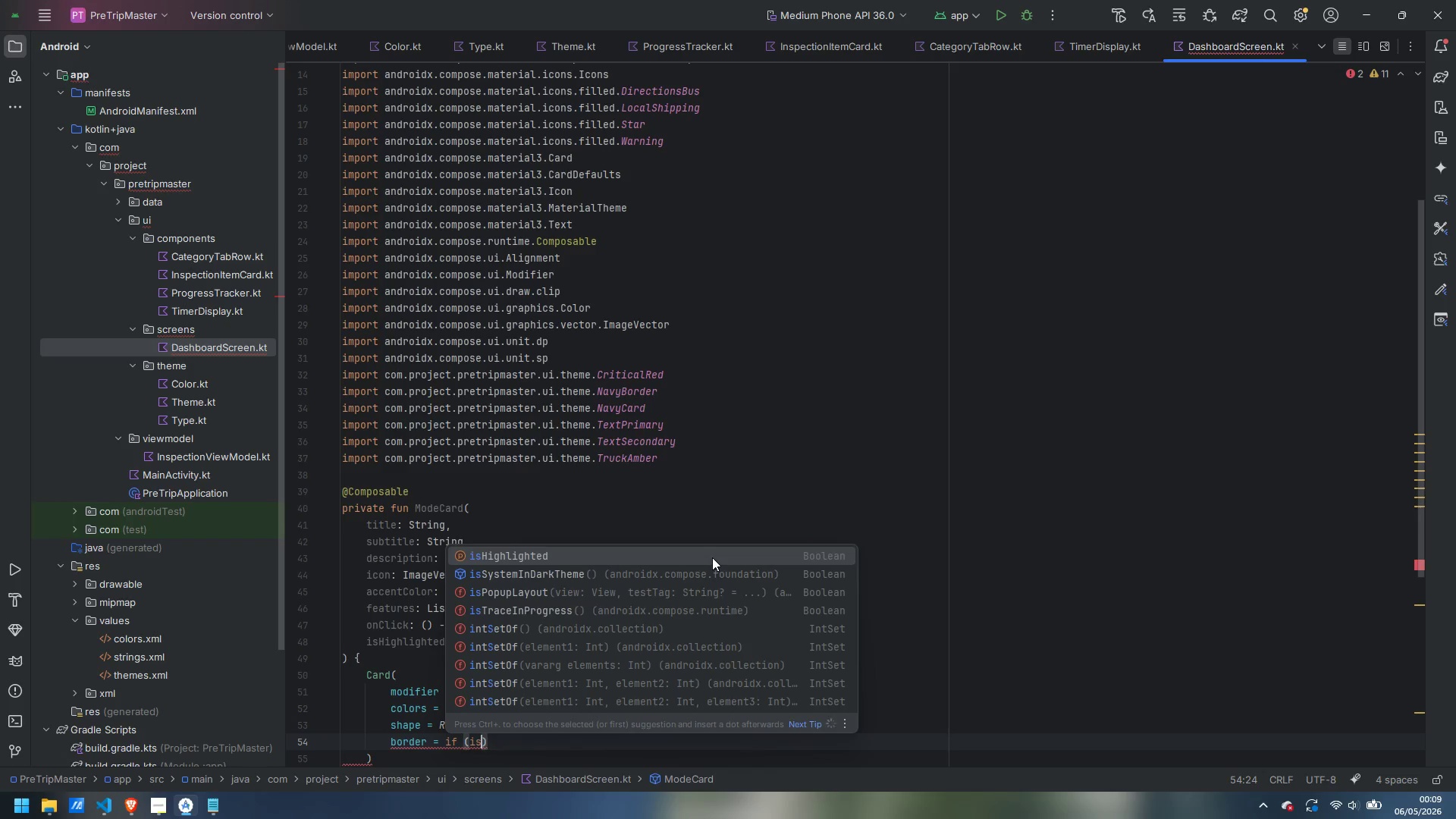 
hold_key(key=ShiftLeft, duration=0.91)
 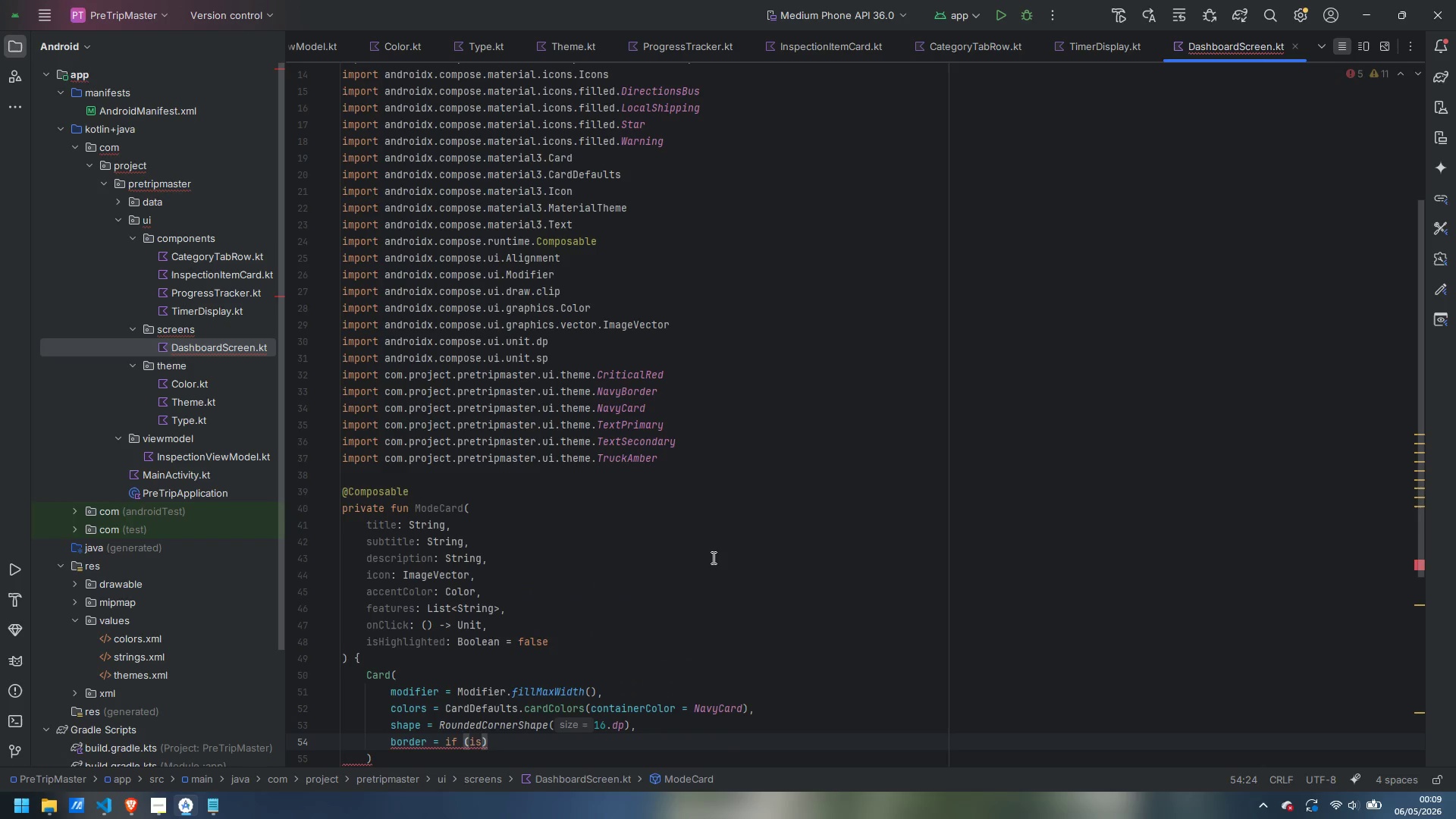 
key(Enter)
 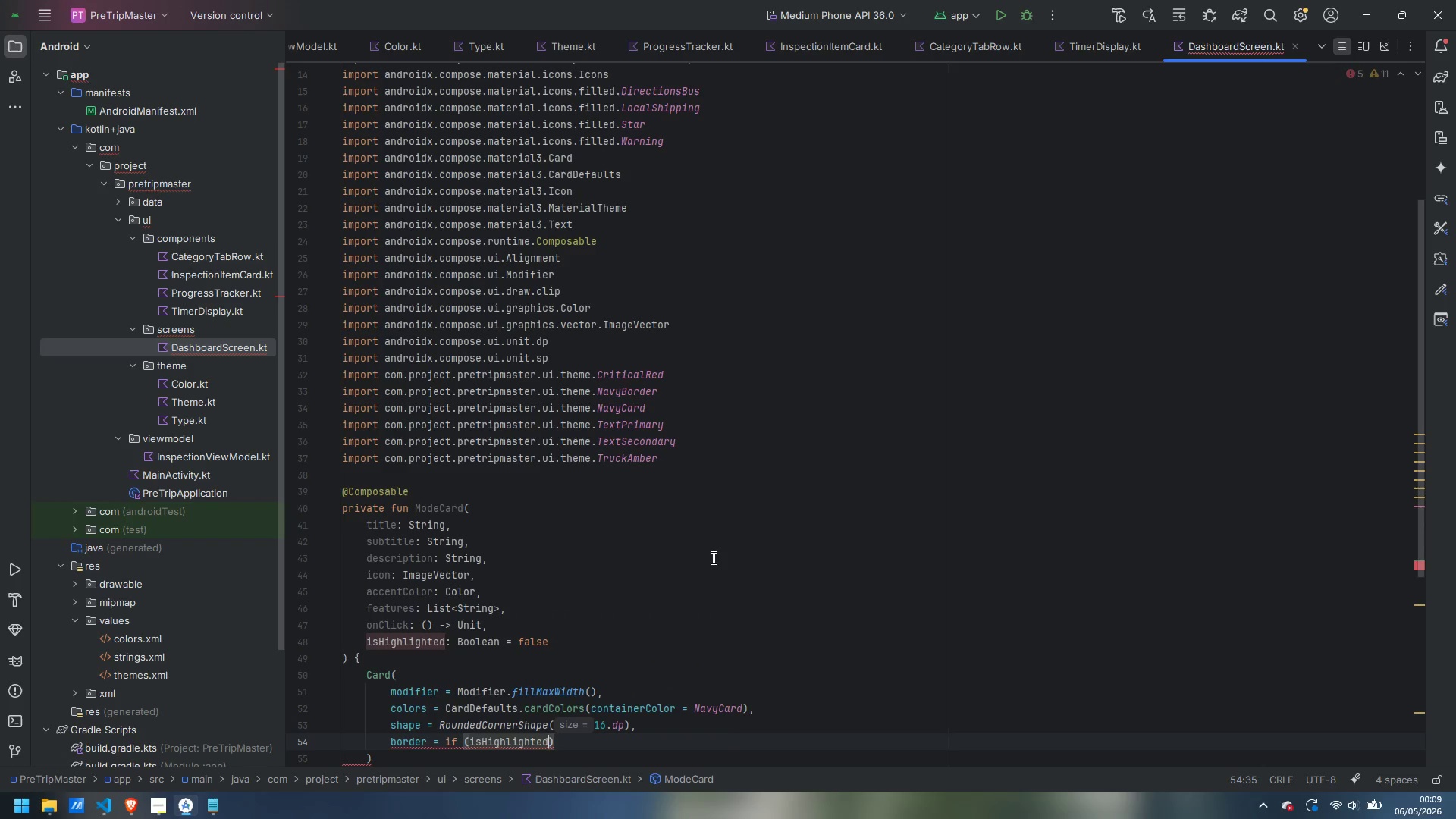 
key(ArrowRight)
 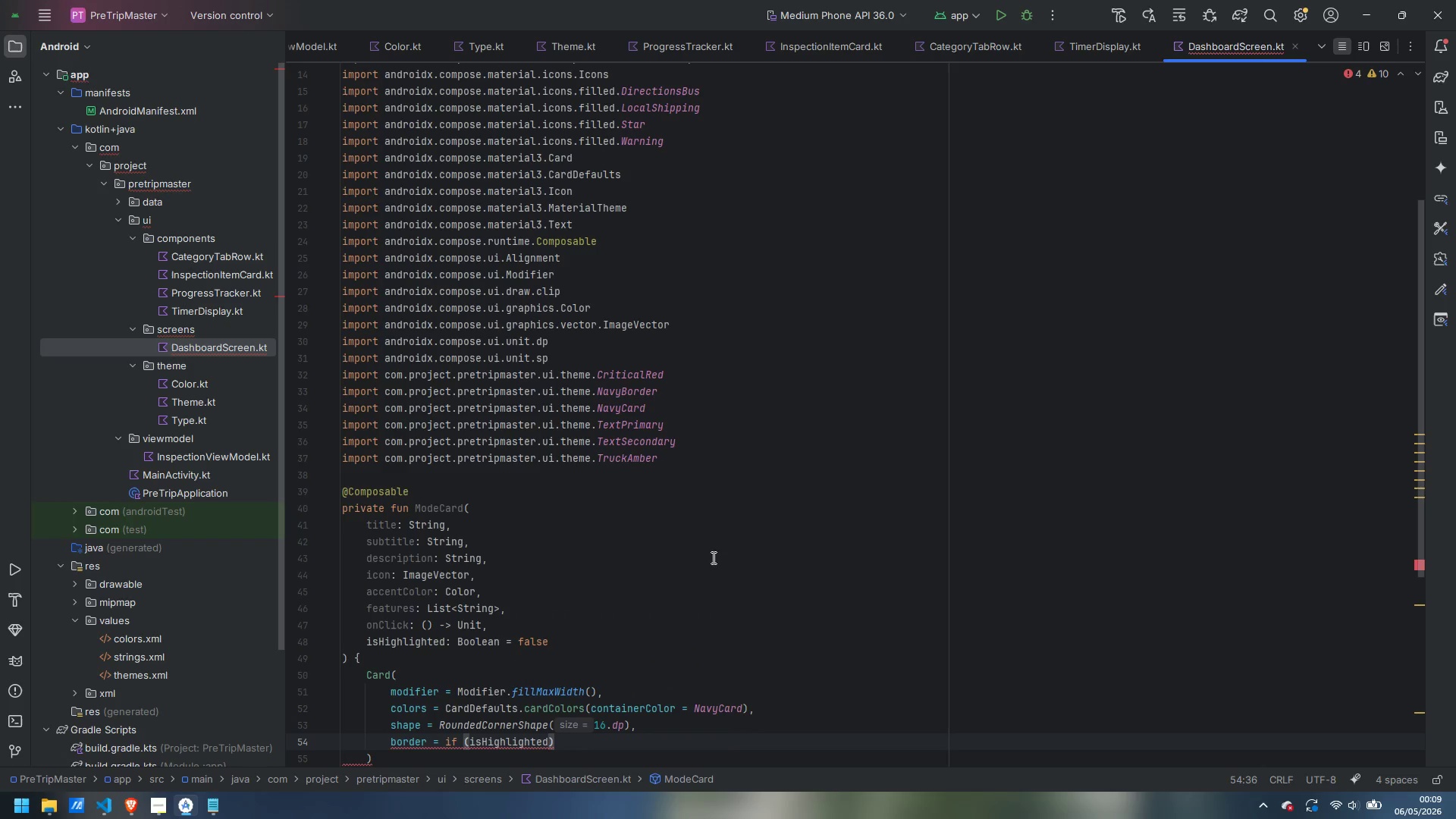 
type( Border)
 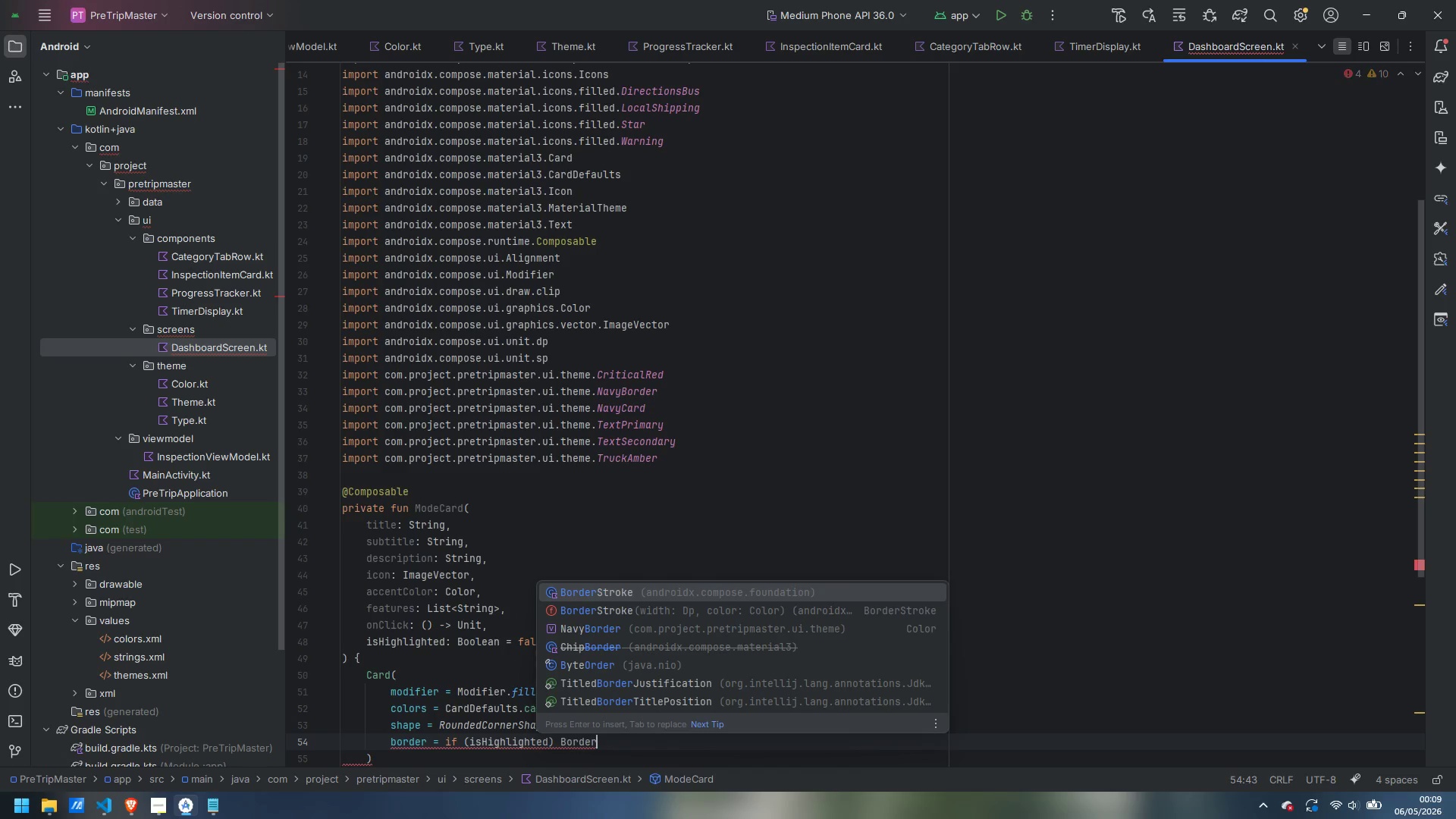 
 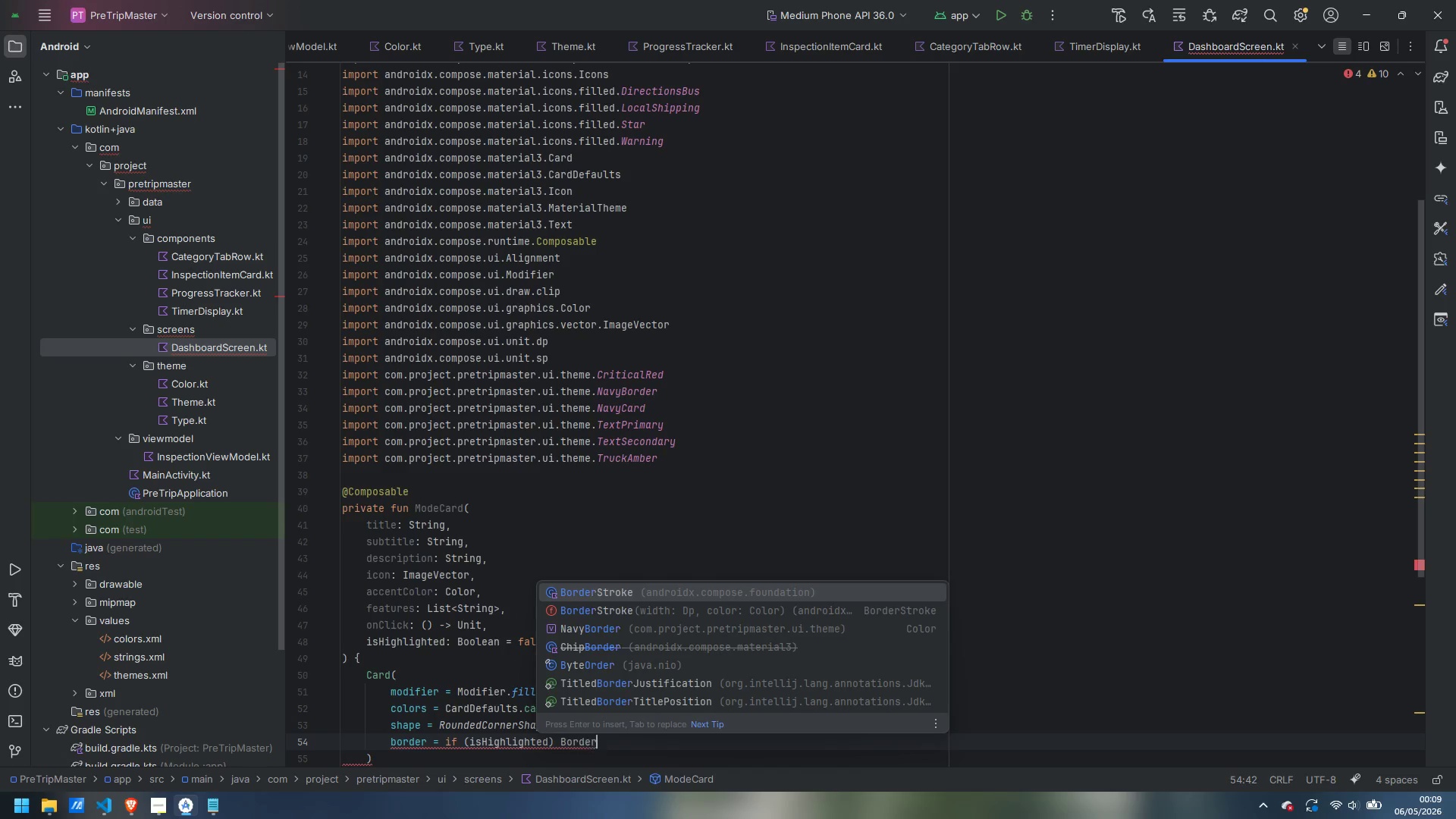 
hold_key(key=ShiftLeft, duration=0.47)
 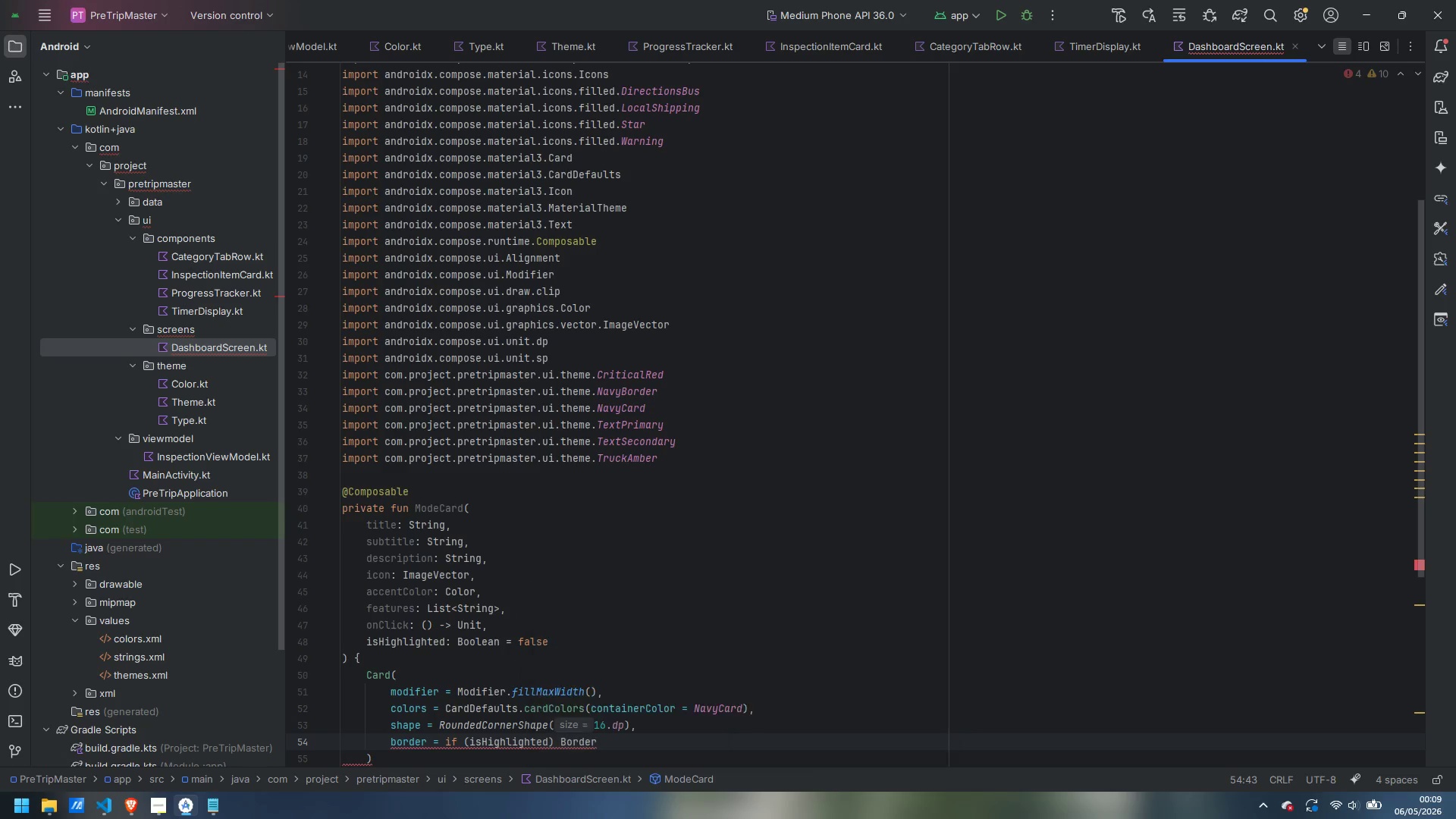 
key(Enter)
 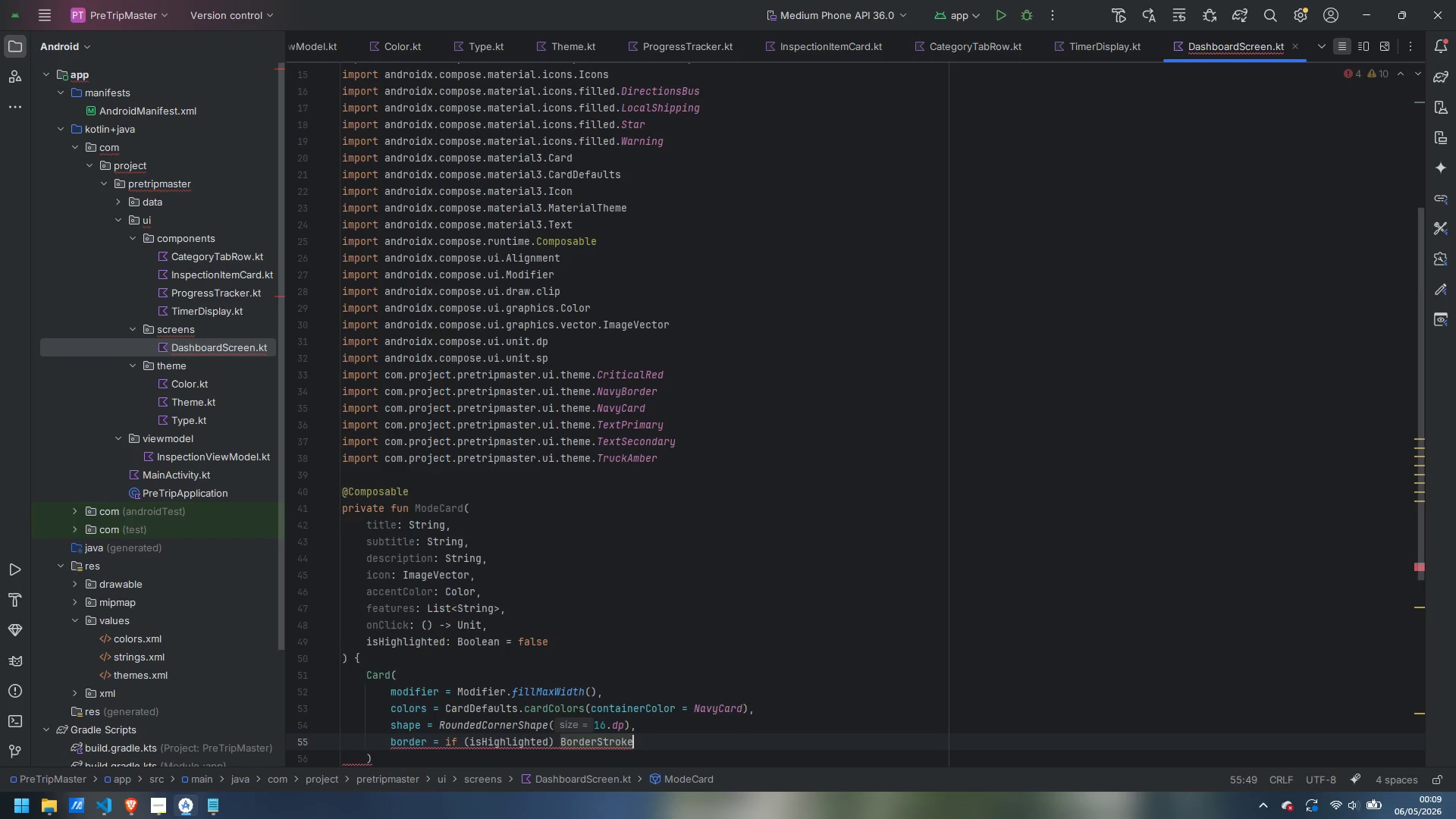 
type((1.dp, accent)
 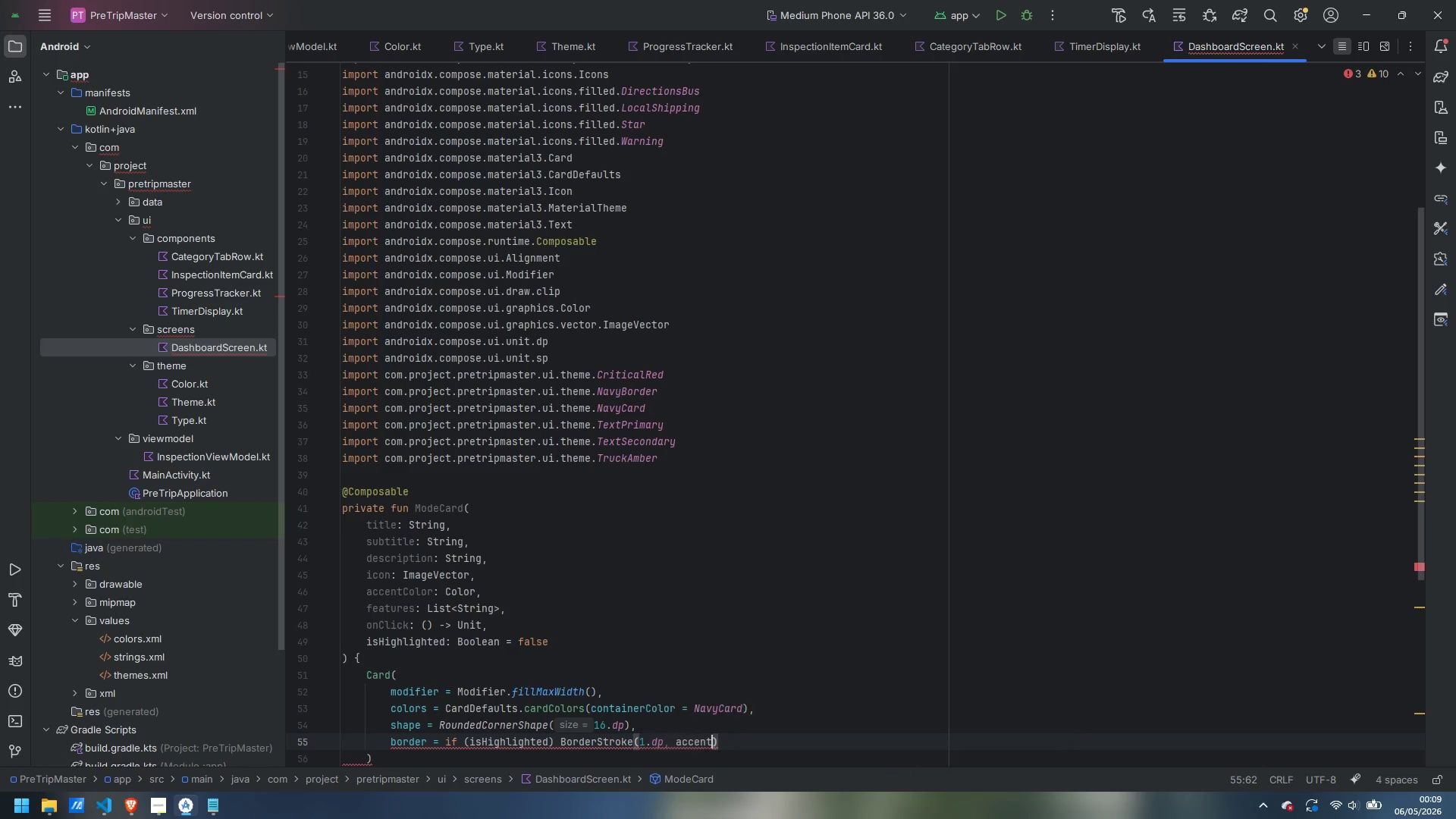 
key(Enter)
 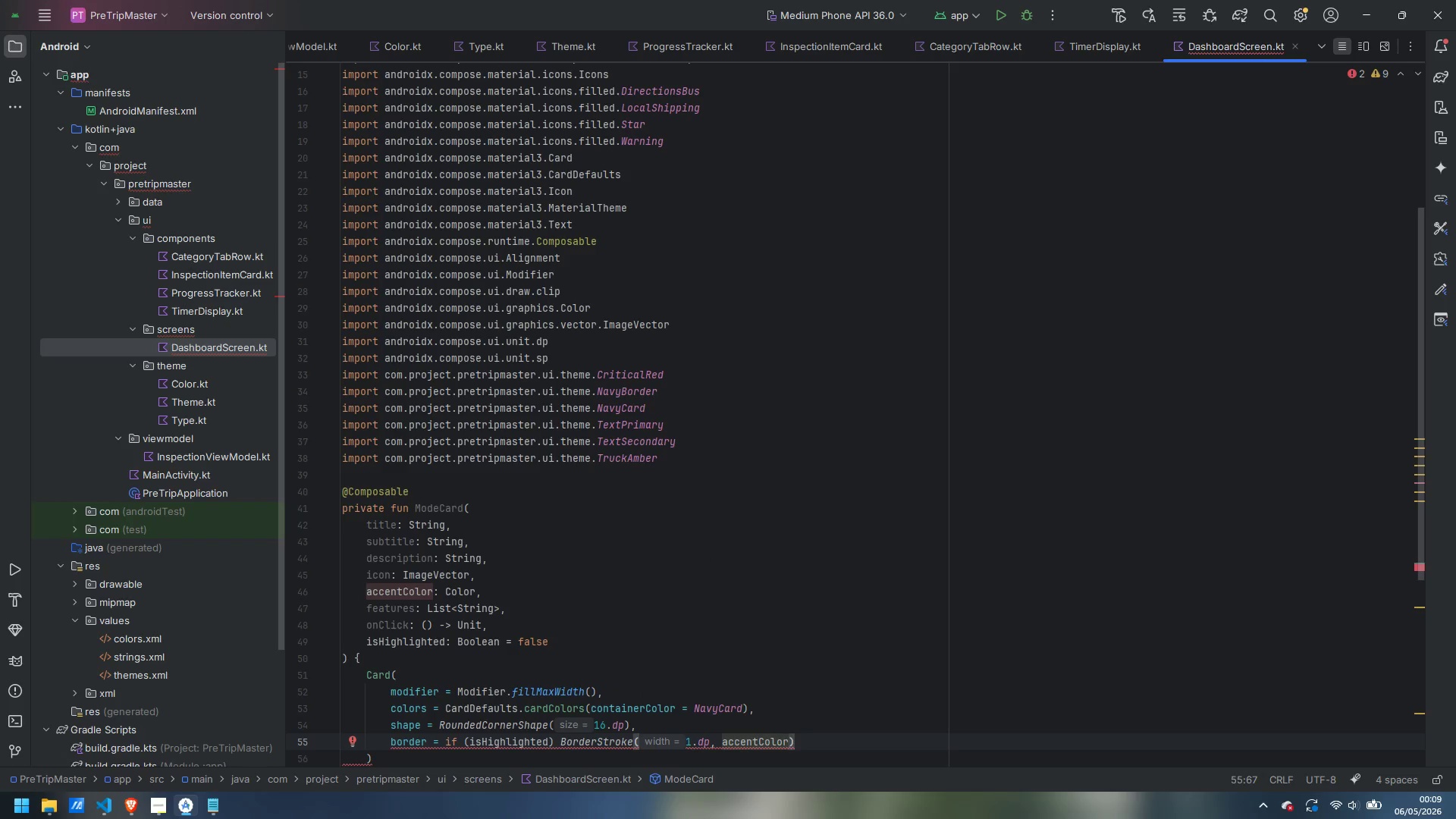 
type(.cop)
 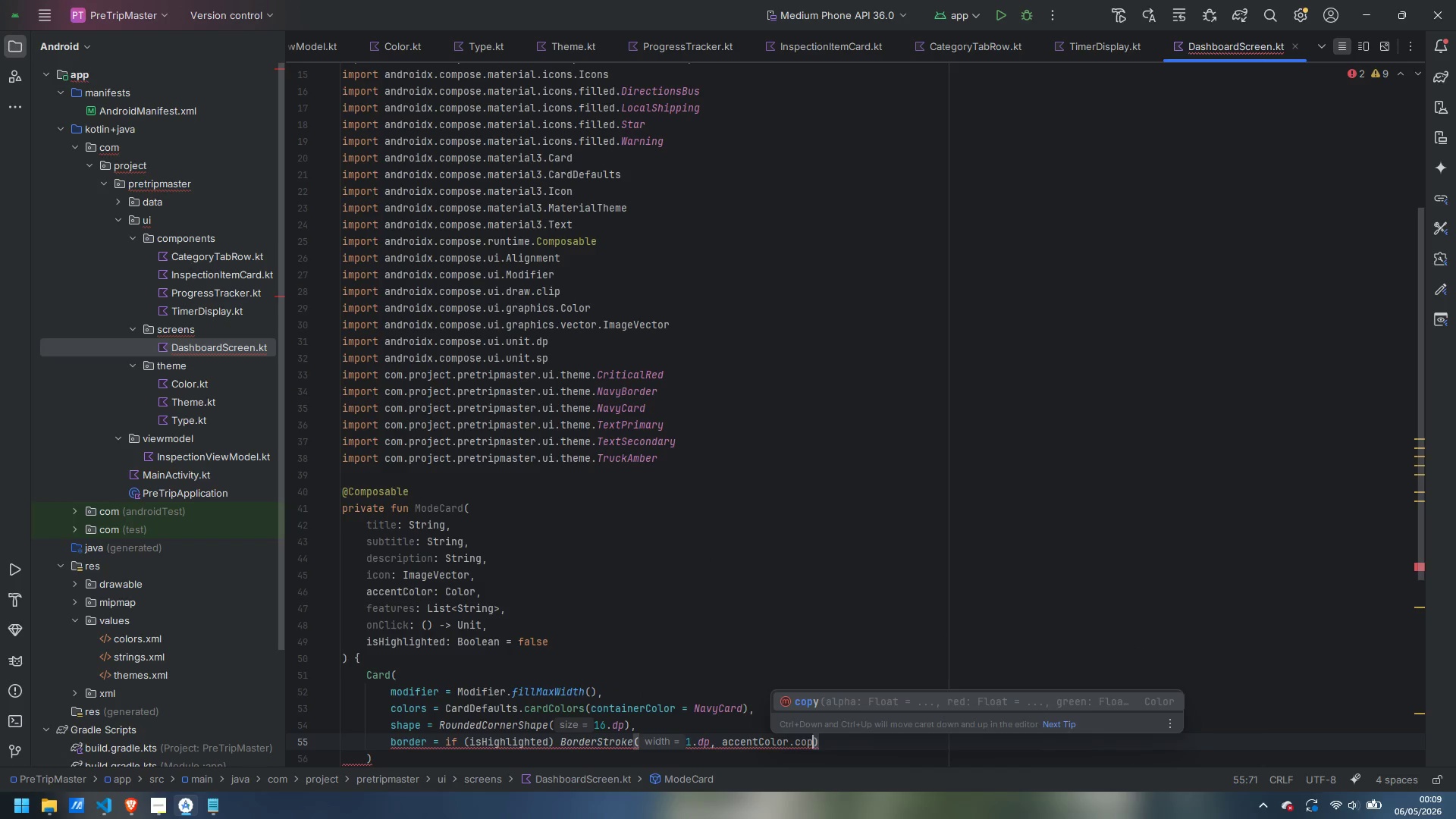 
key(Enter)
 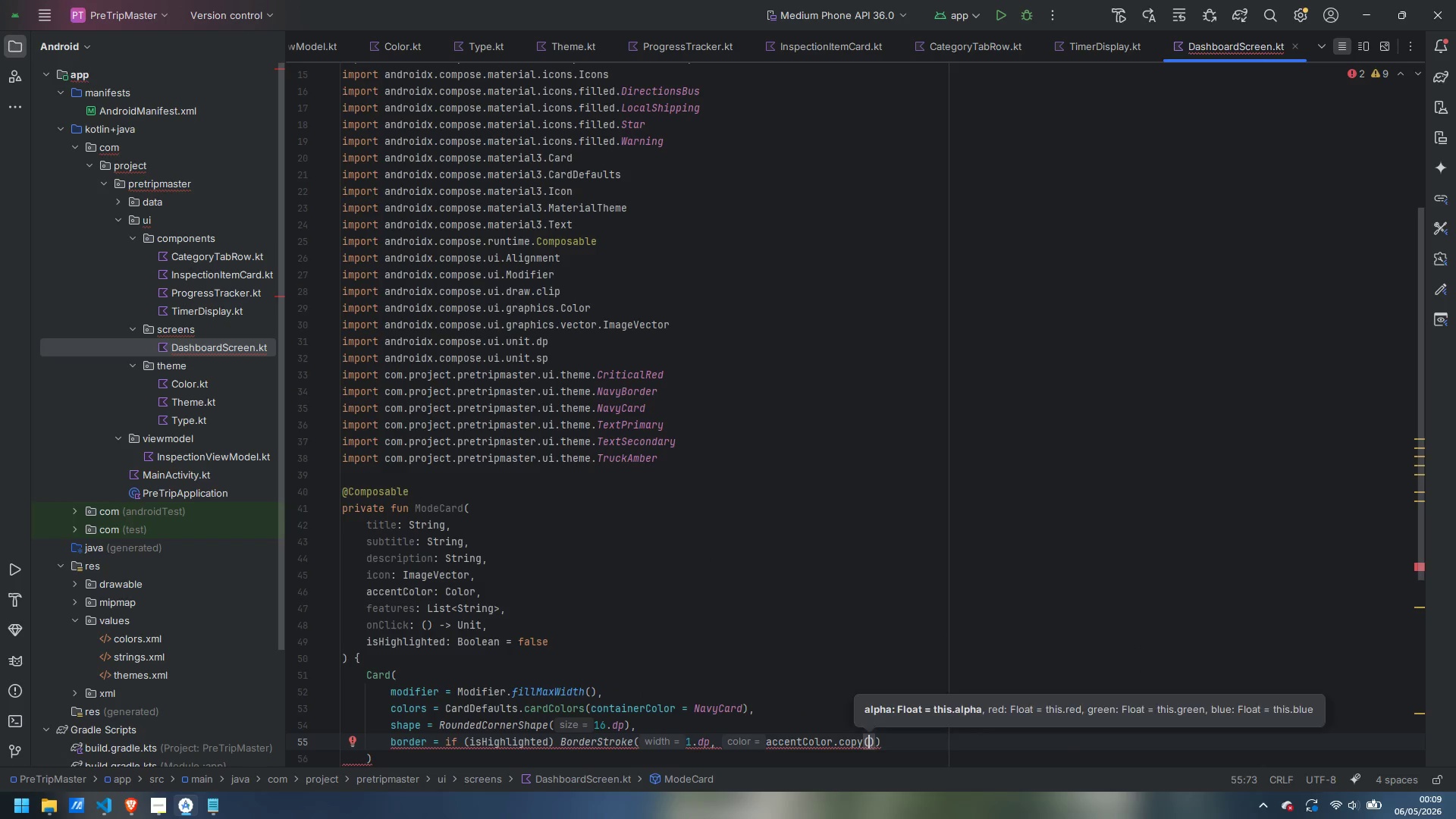 
type(al)
 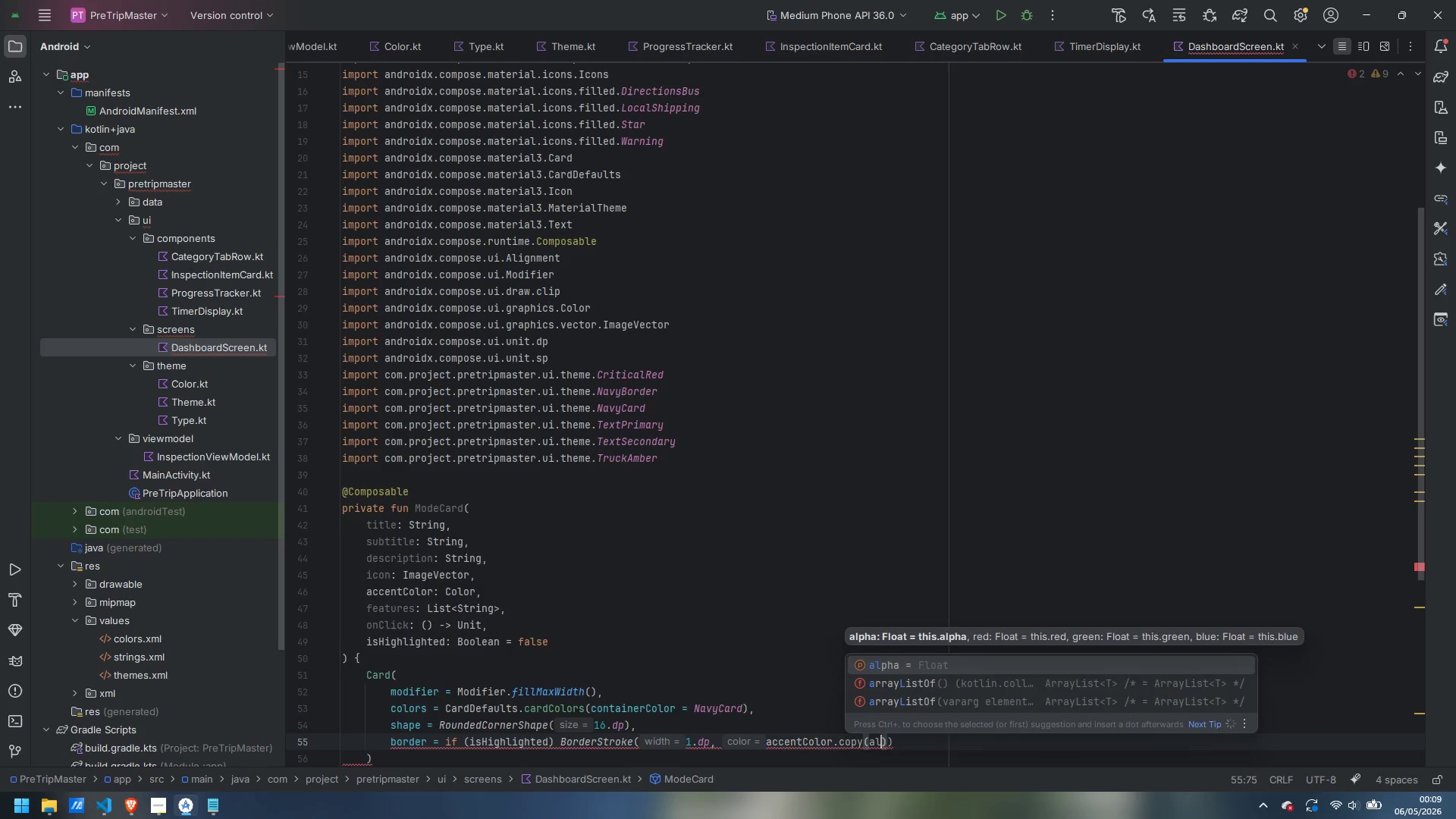 
key(Enter)
 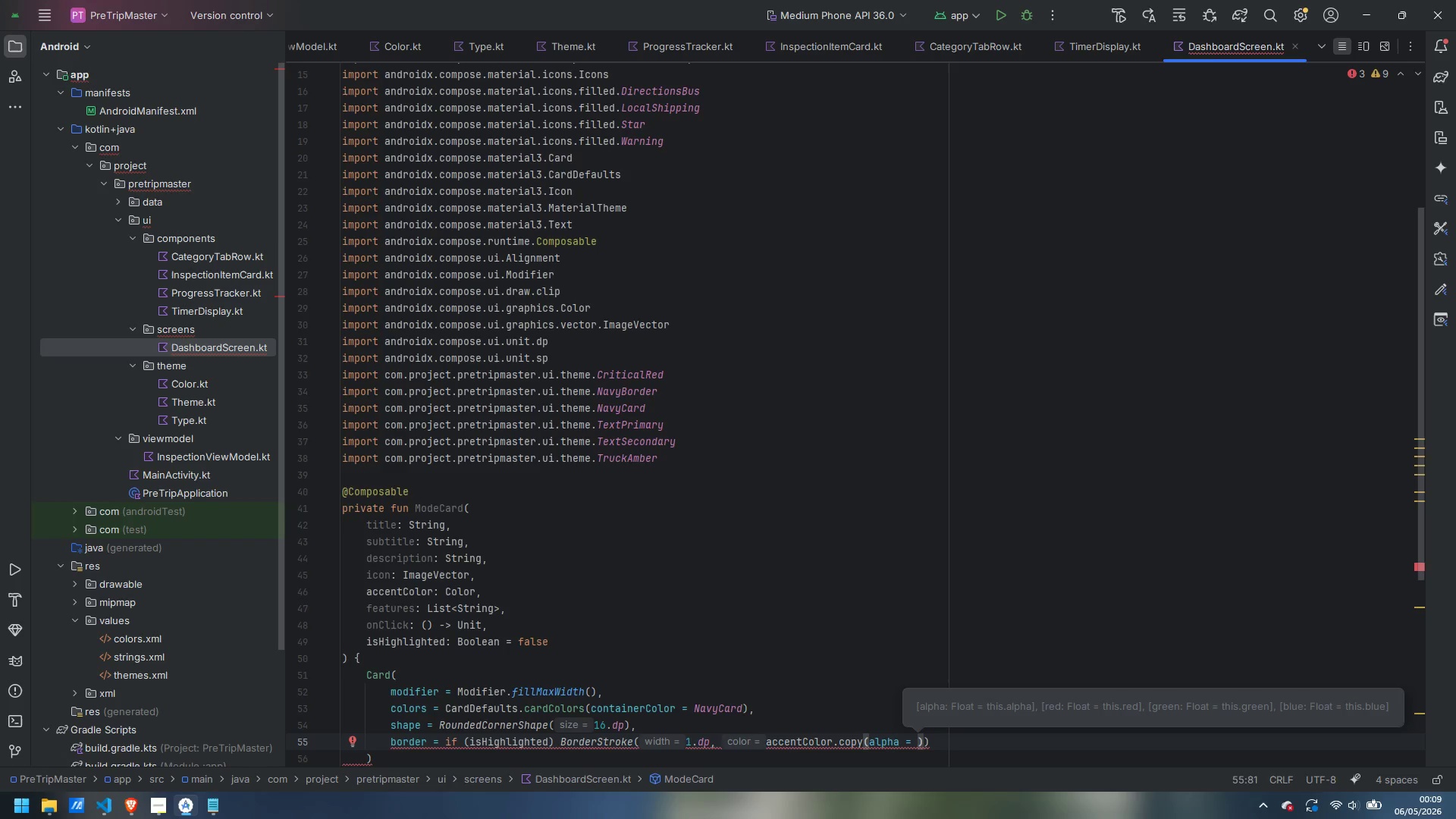 
type(0.4f)
 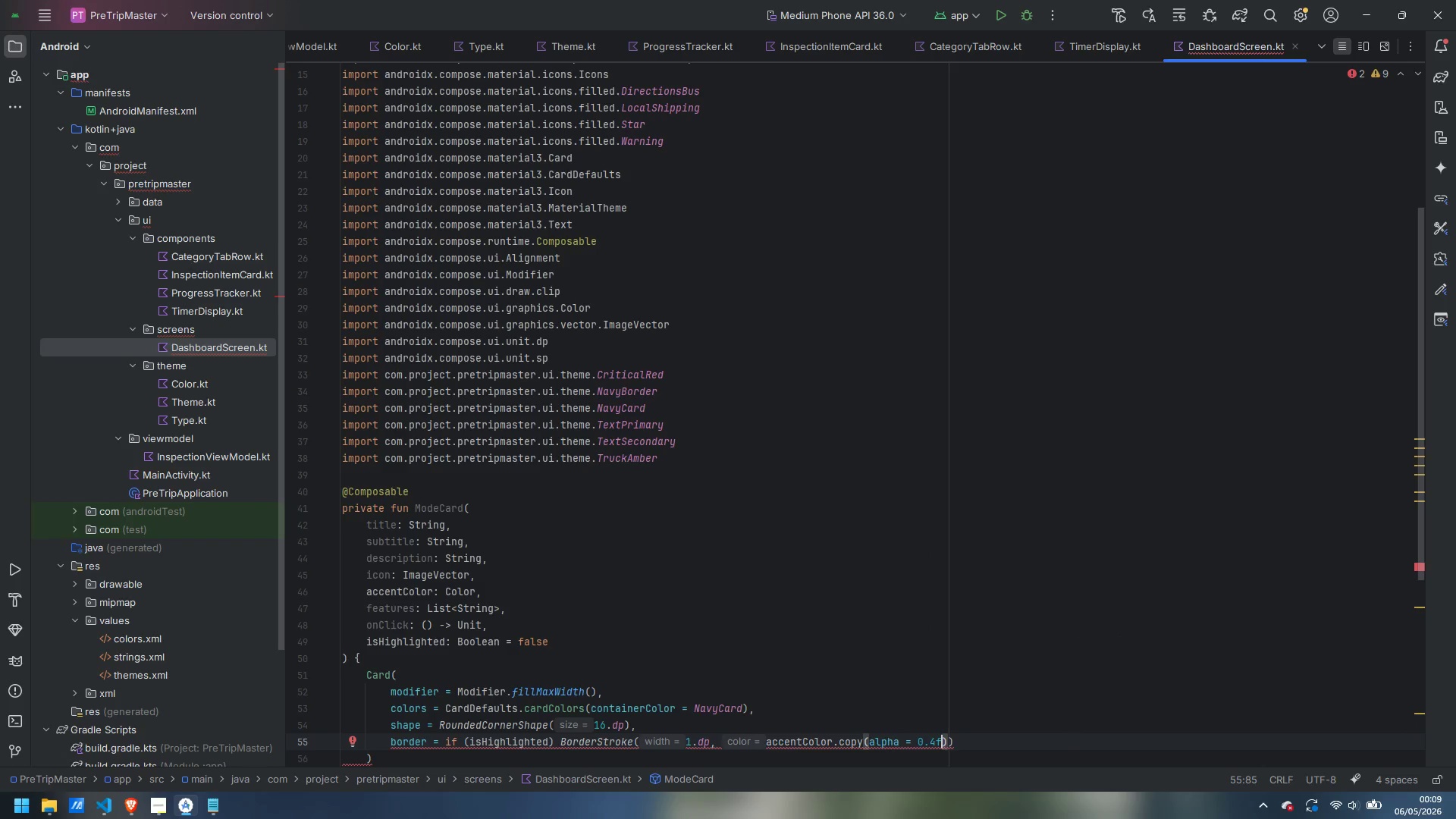 
key(ArrowRight)
 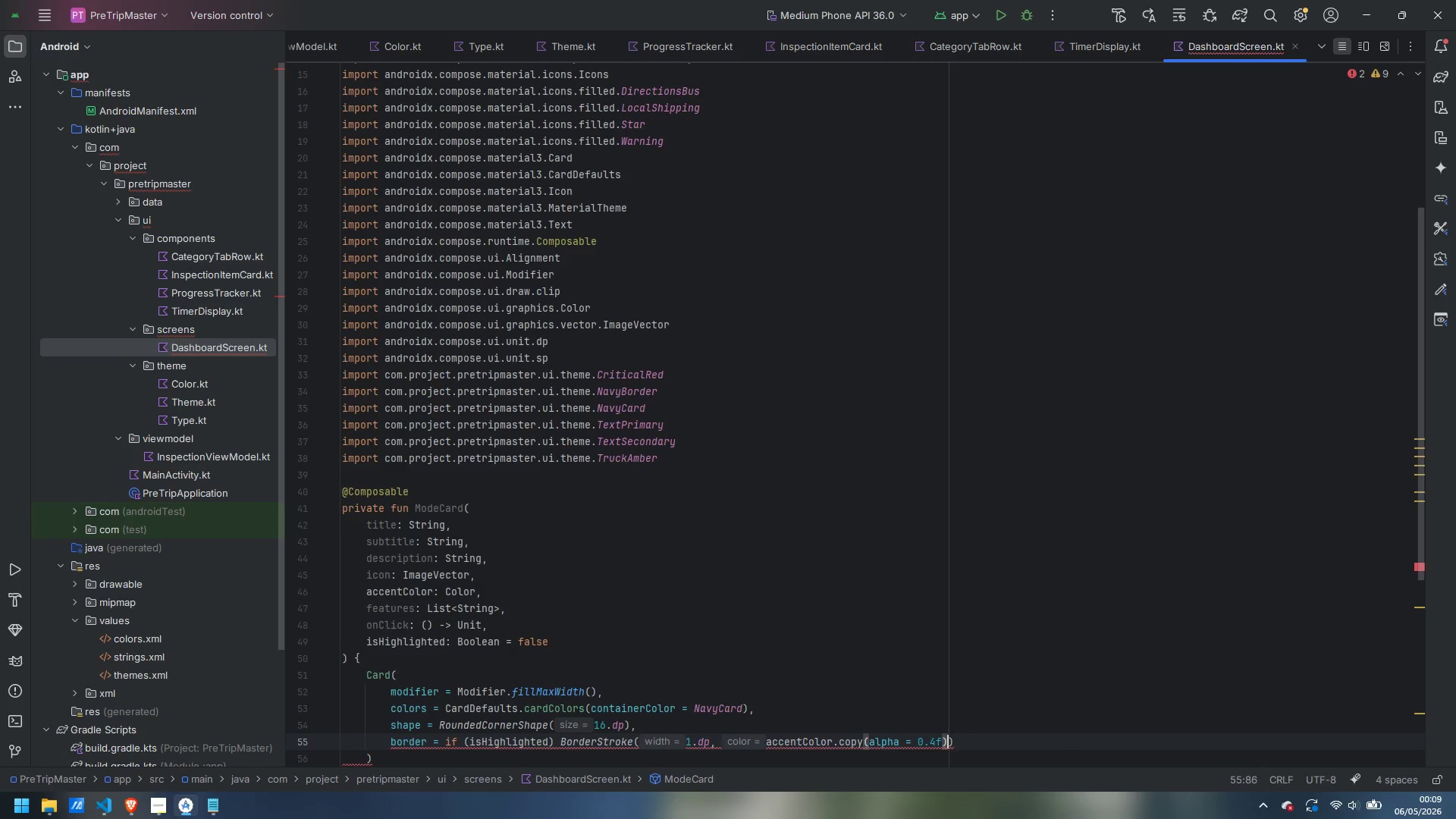 
key(ArrowRight)
 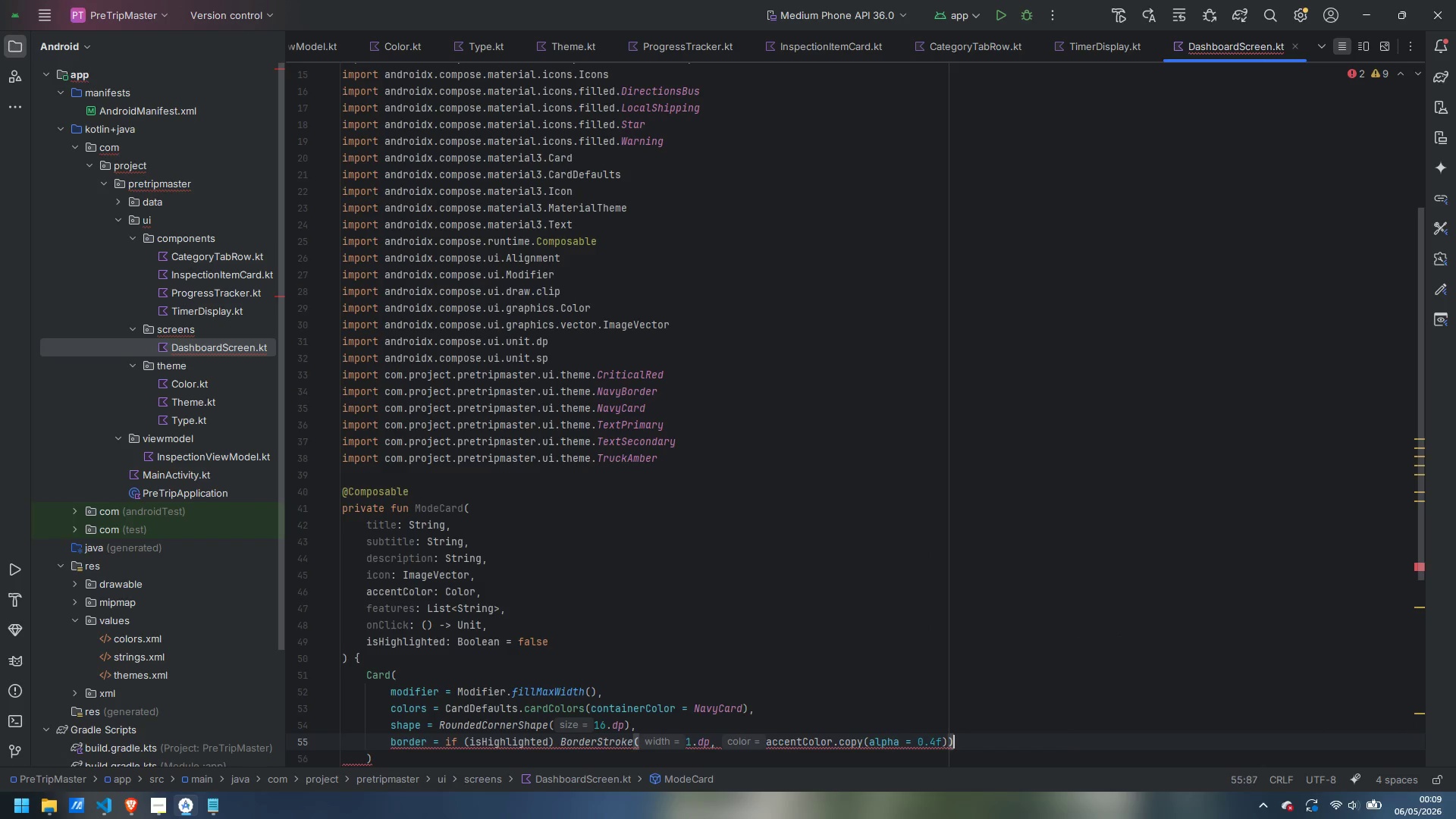 
key(Space)
 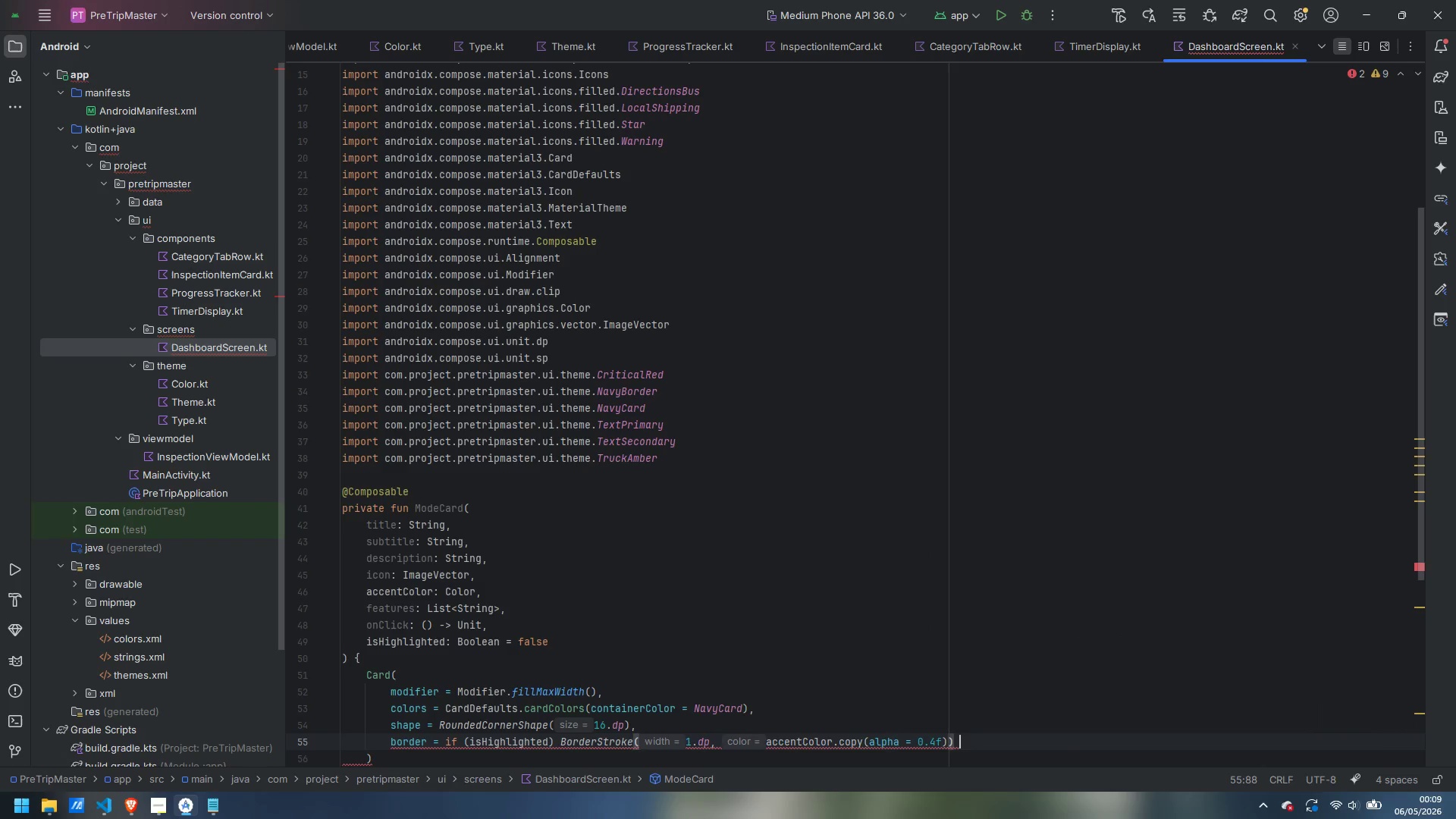 
key(E)
 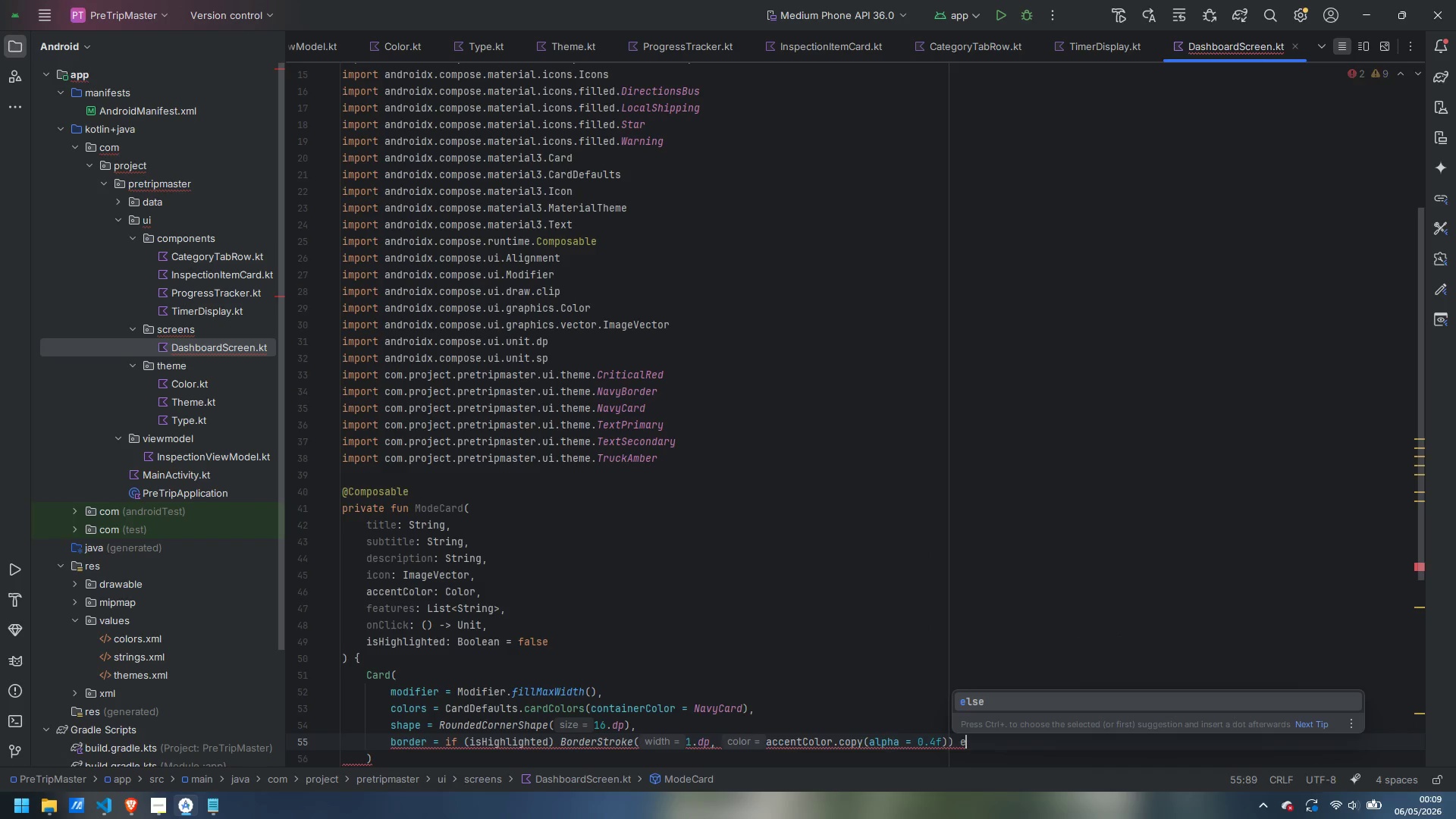 
key(Enter)
 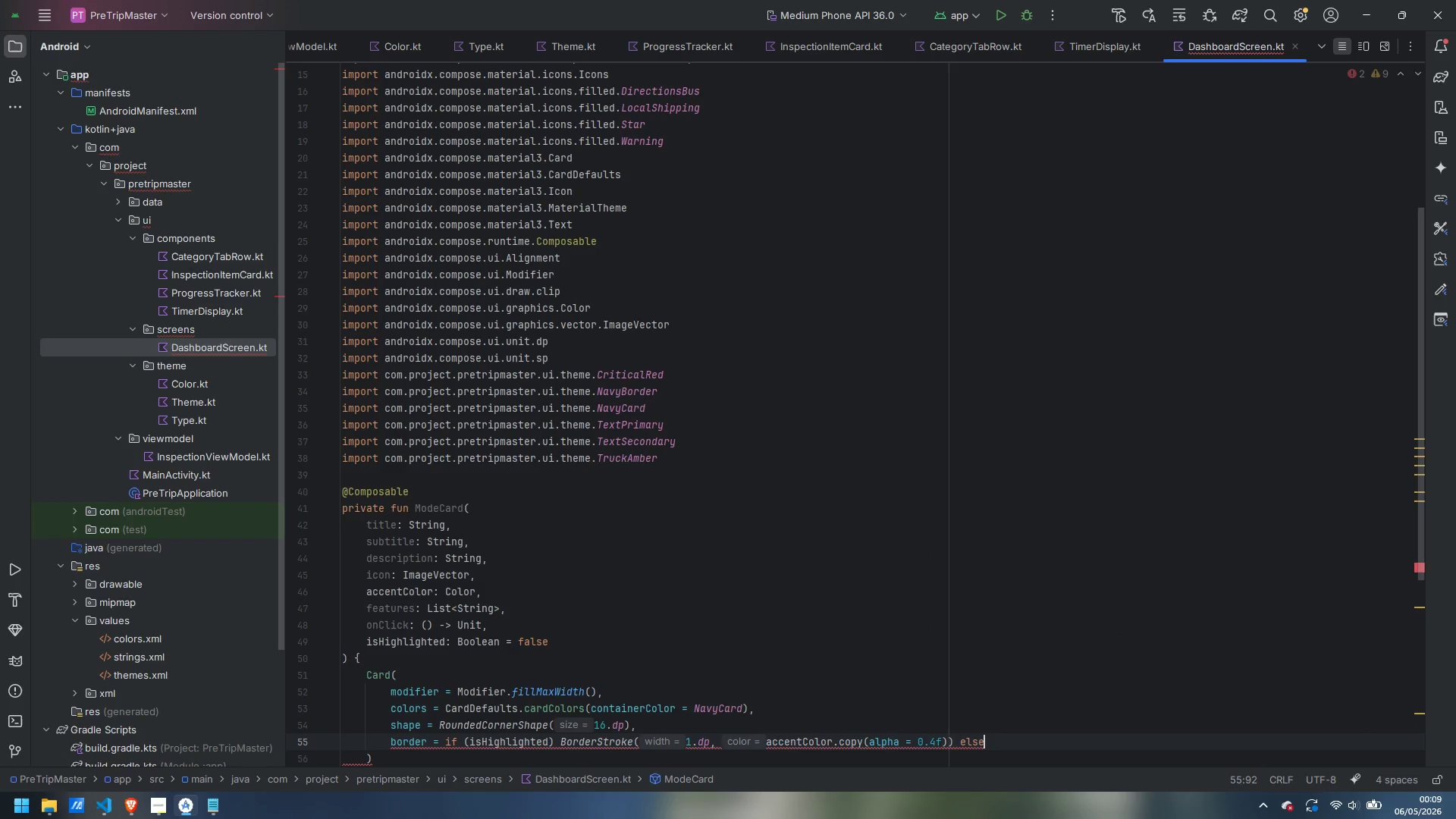 
type( null)
 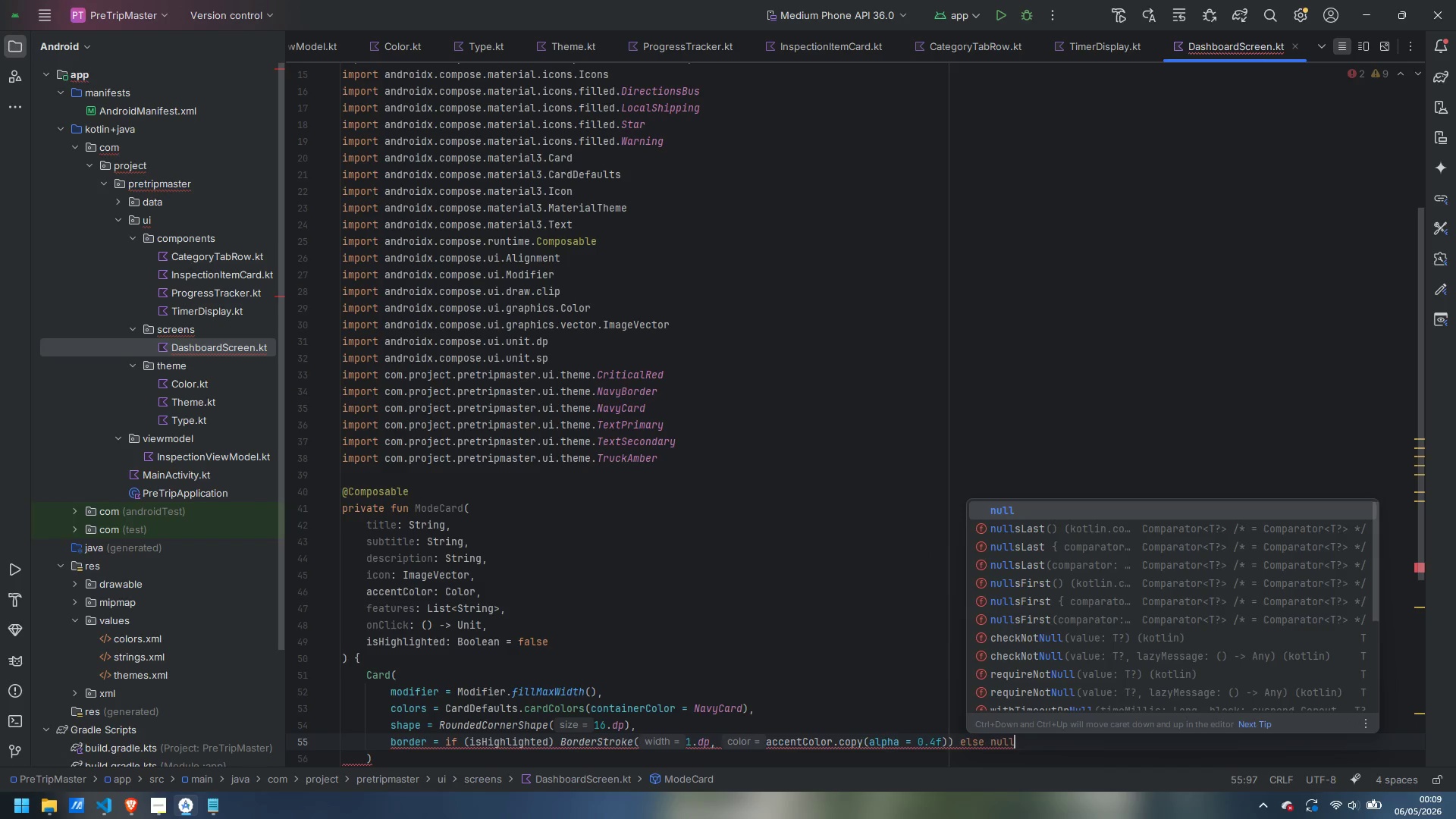 
key(Enter)
 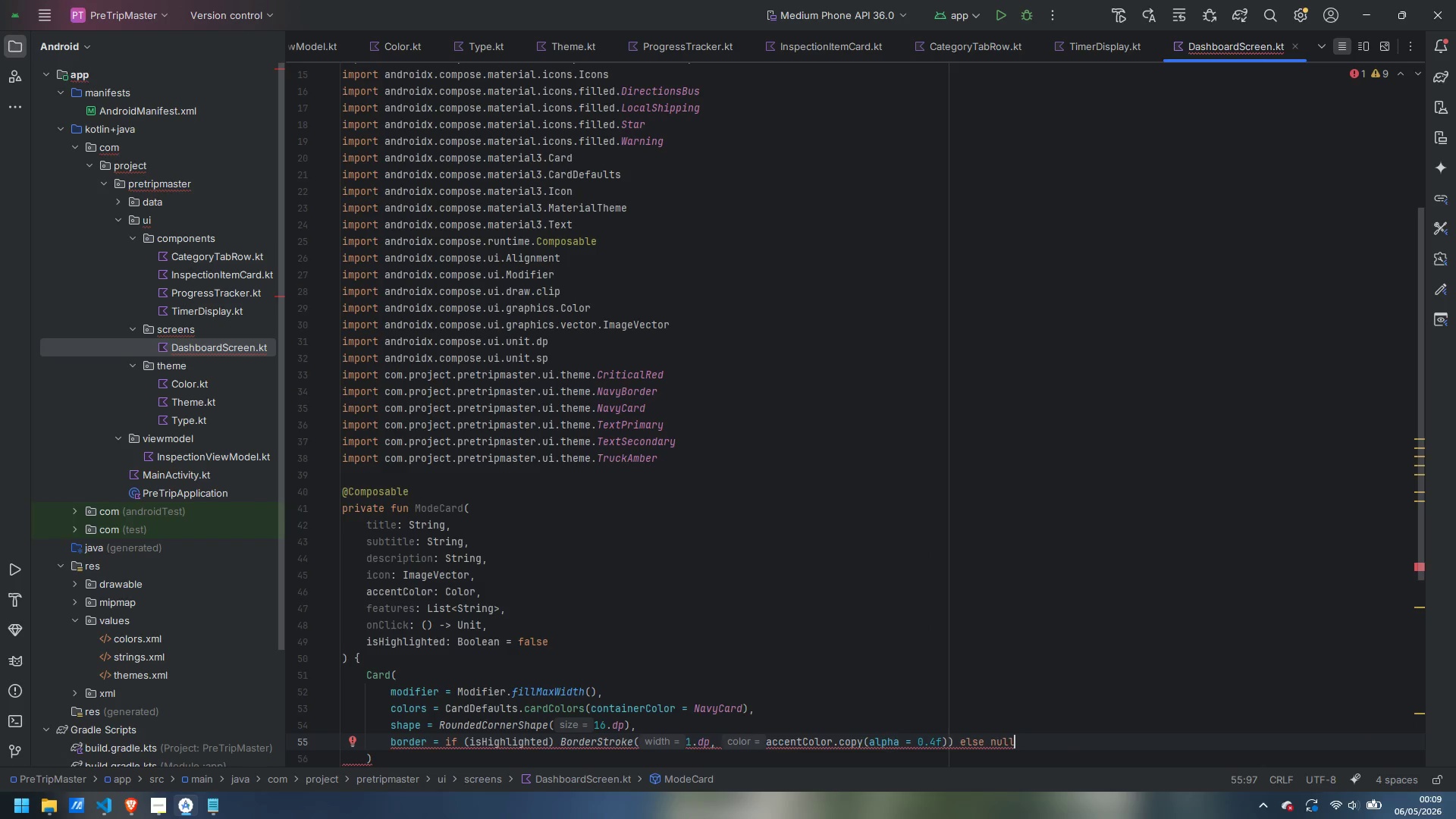 
key(ArrowDown)
 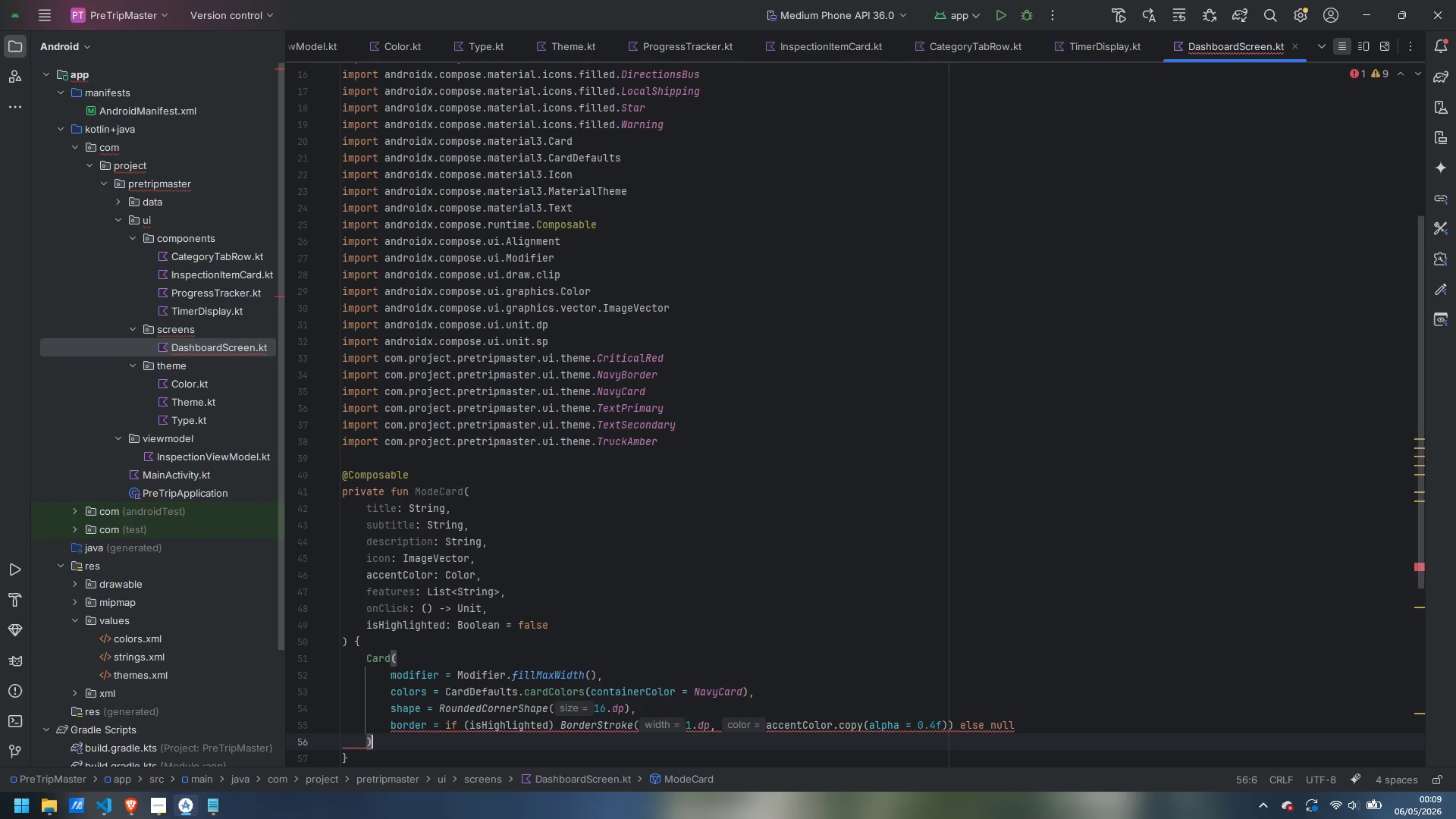 
key(Space)
 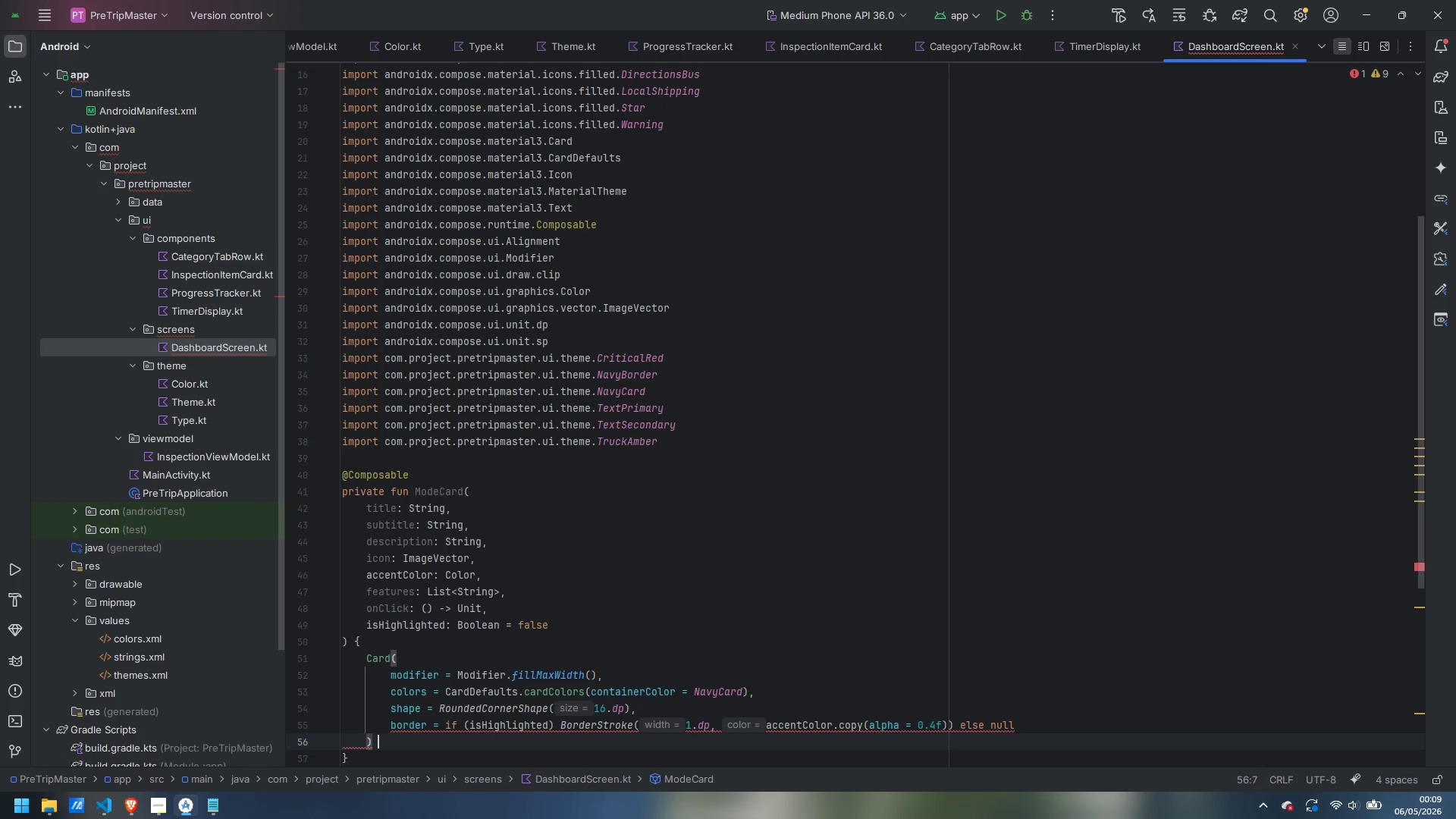 
key(Shift+ShiftLeft)
 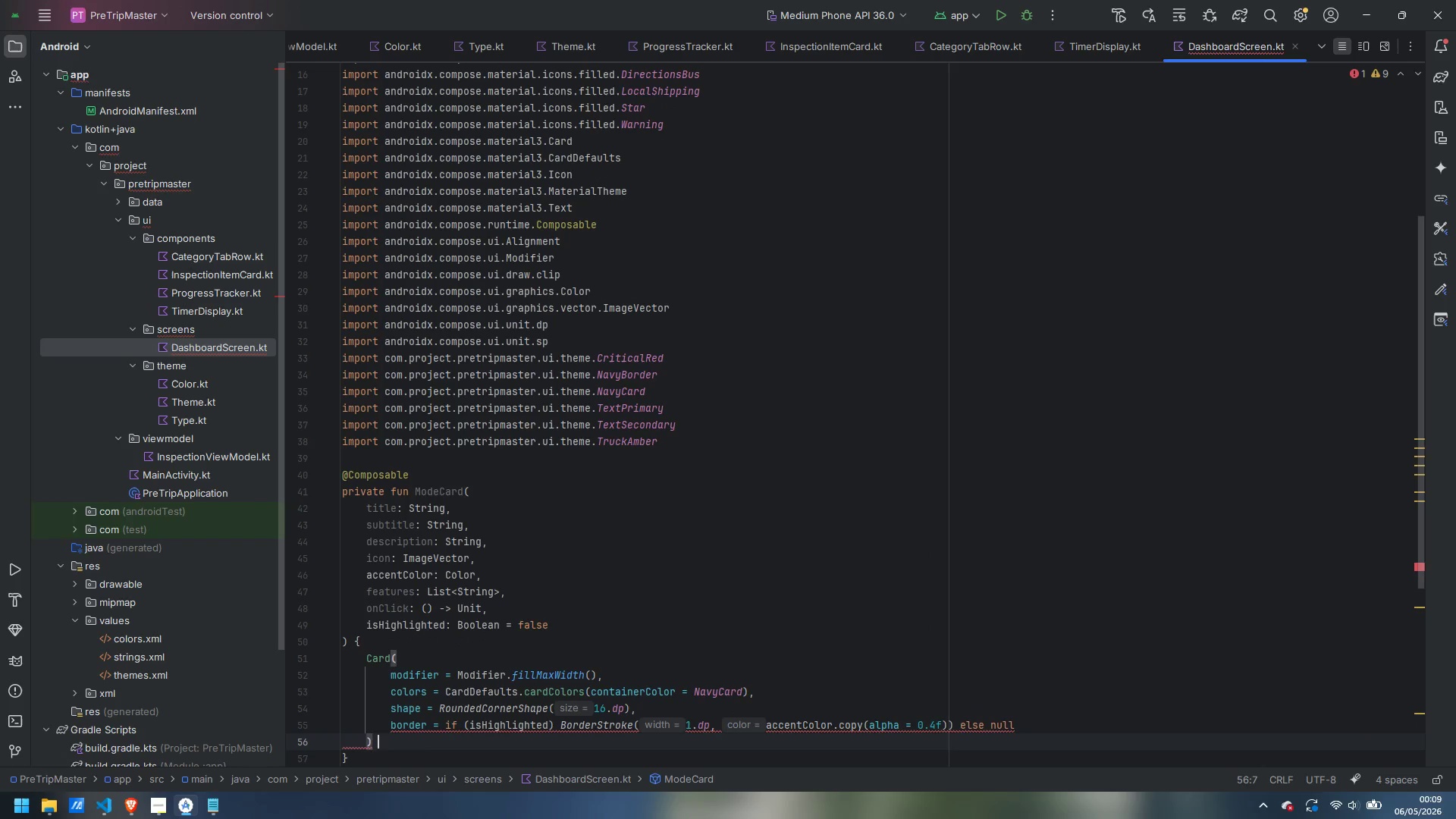 
key(Shift+BracketLeft)
 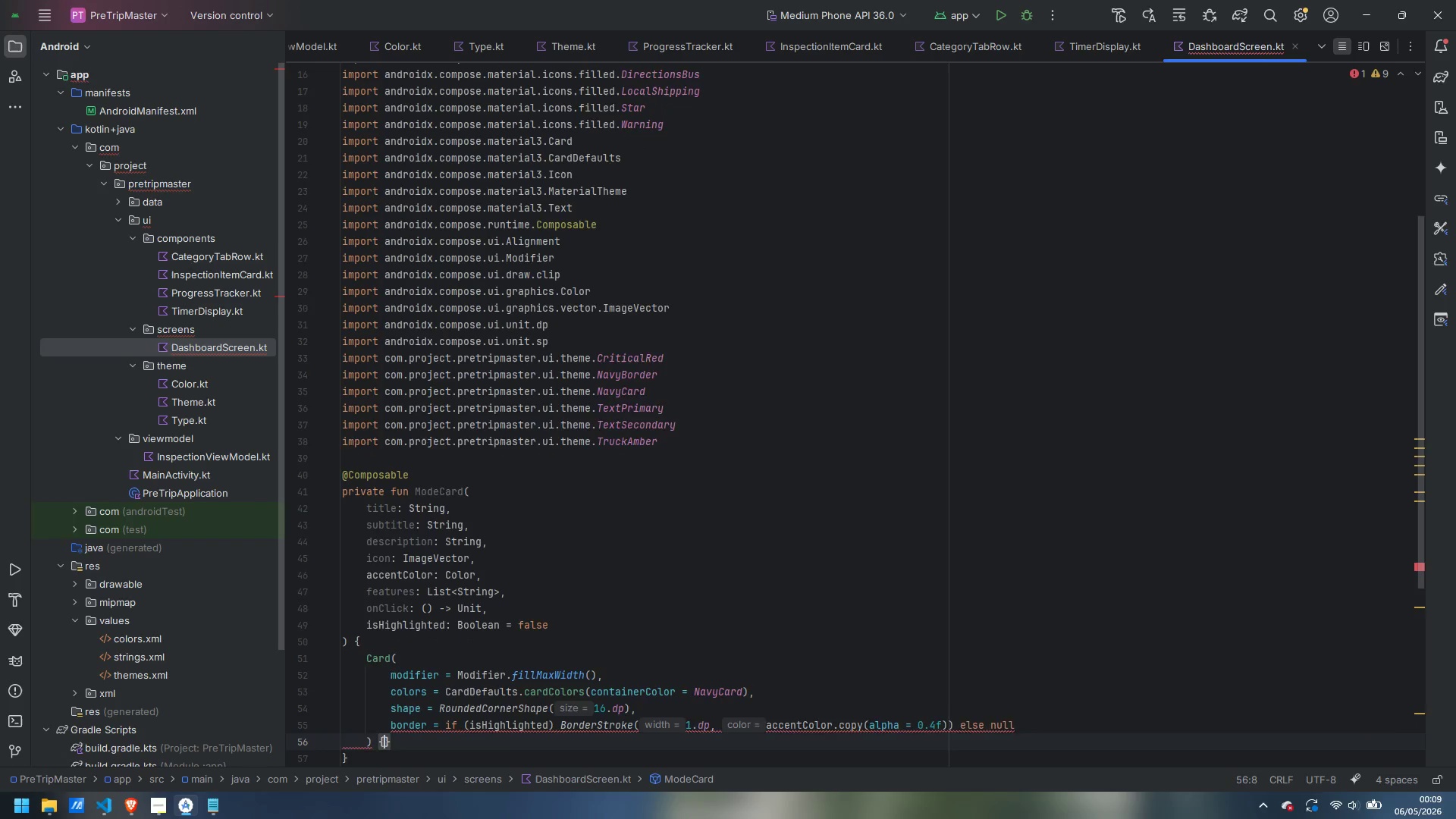 
key(Enter)
 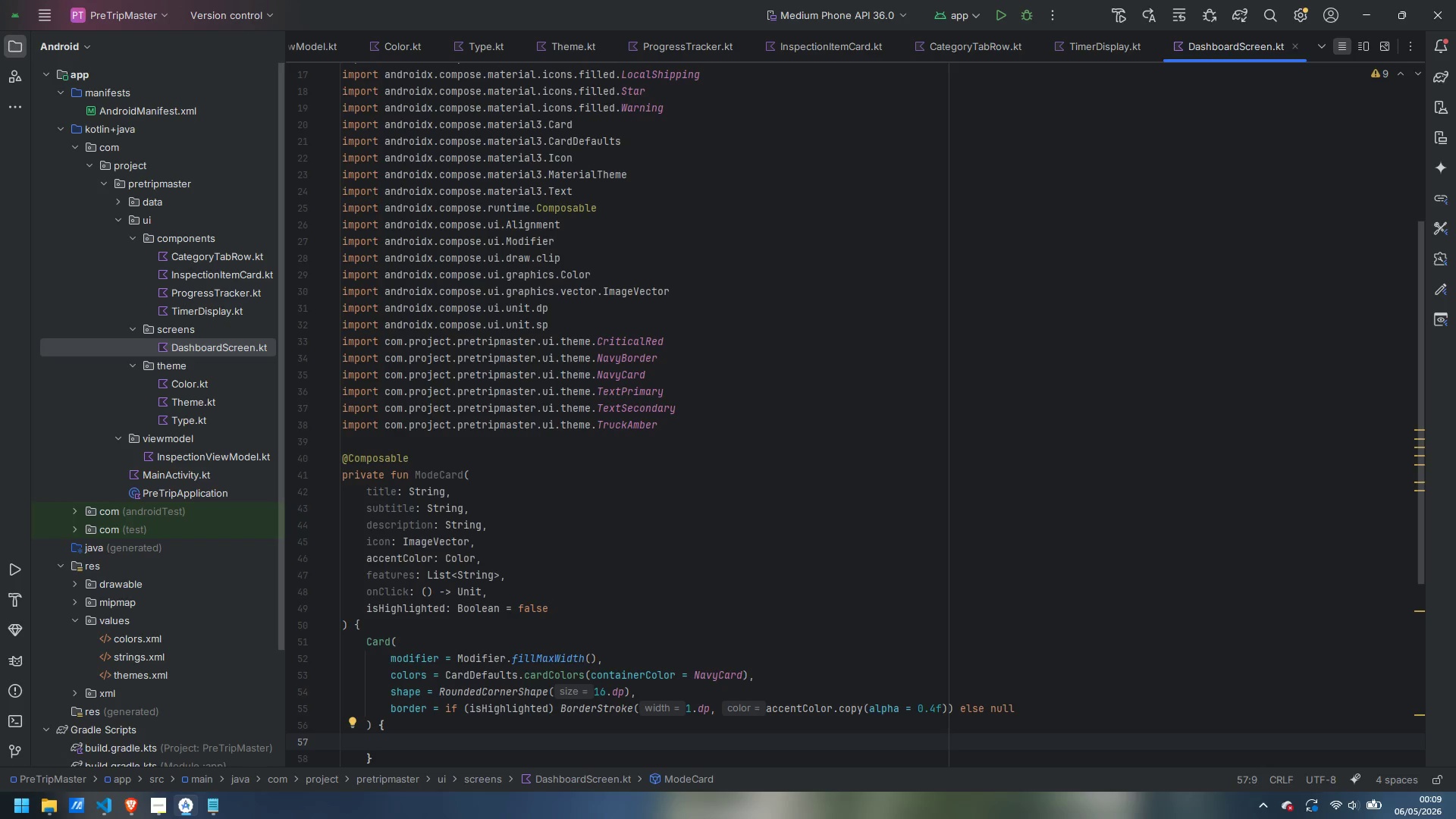 
hold_key(key=ShiftLeft, duration=1.03)
 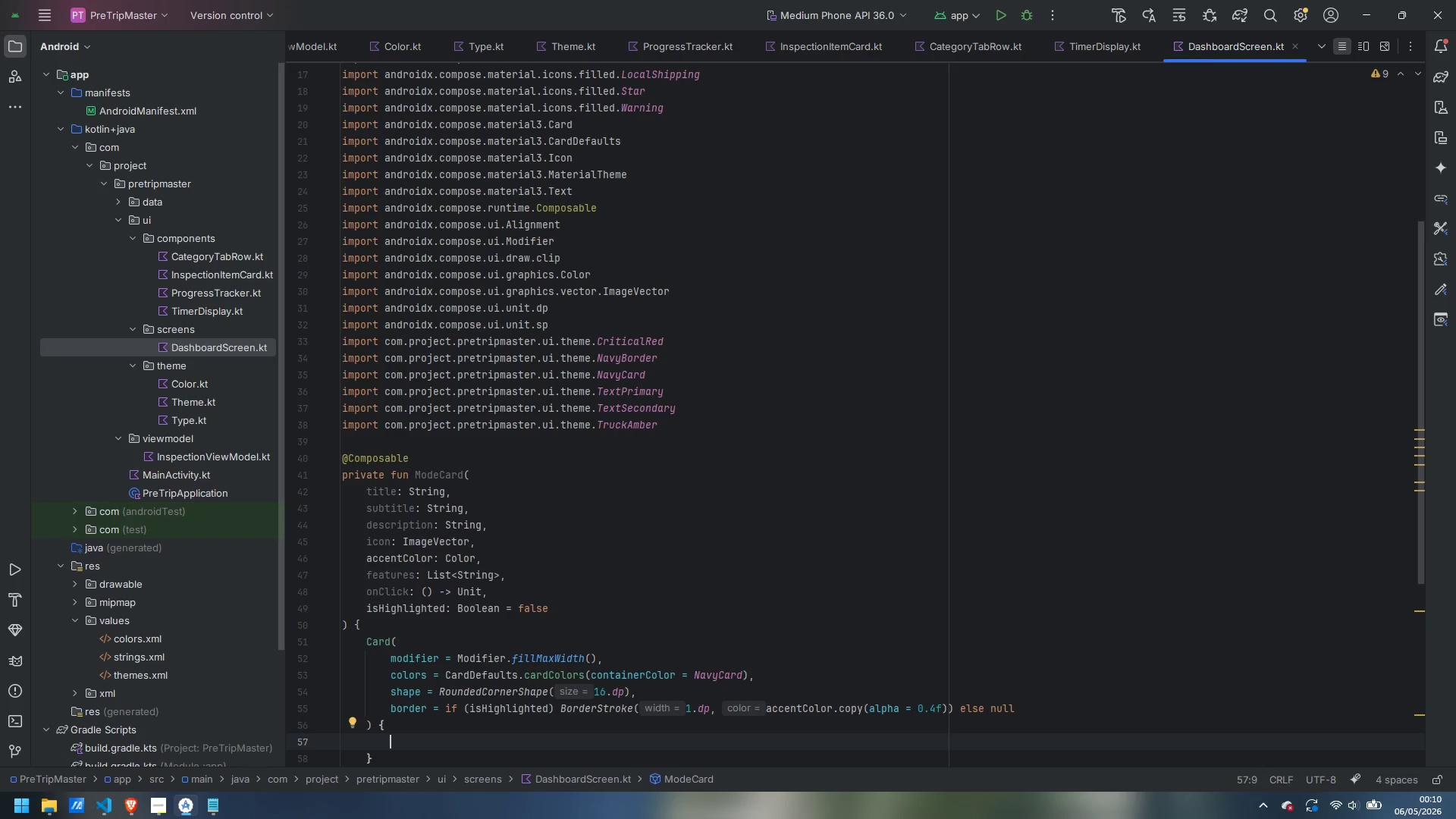 
wait(8.73)
 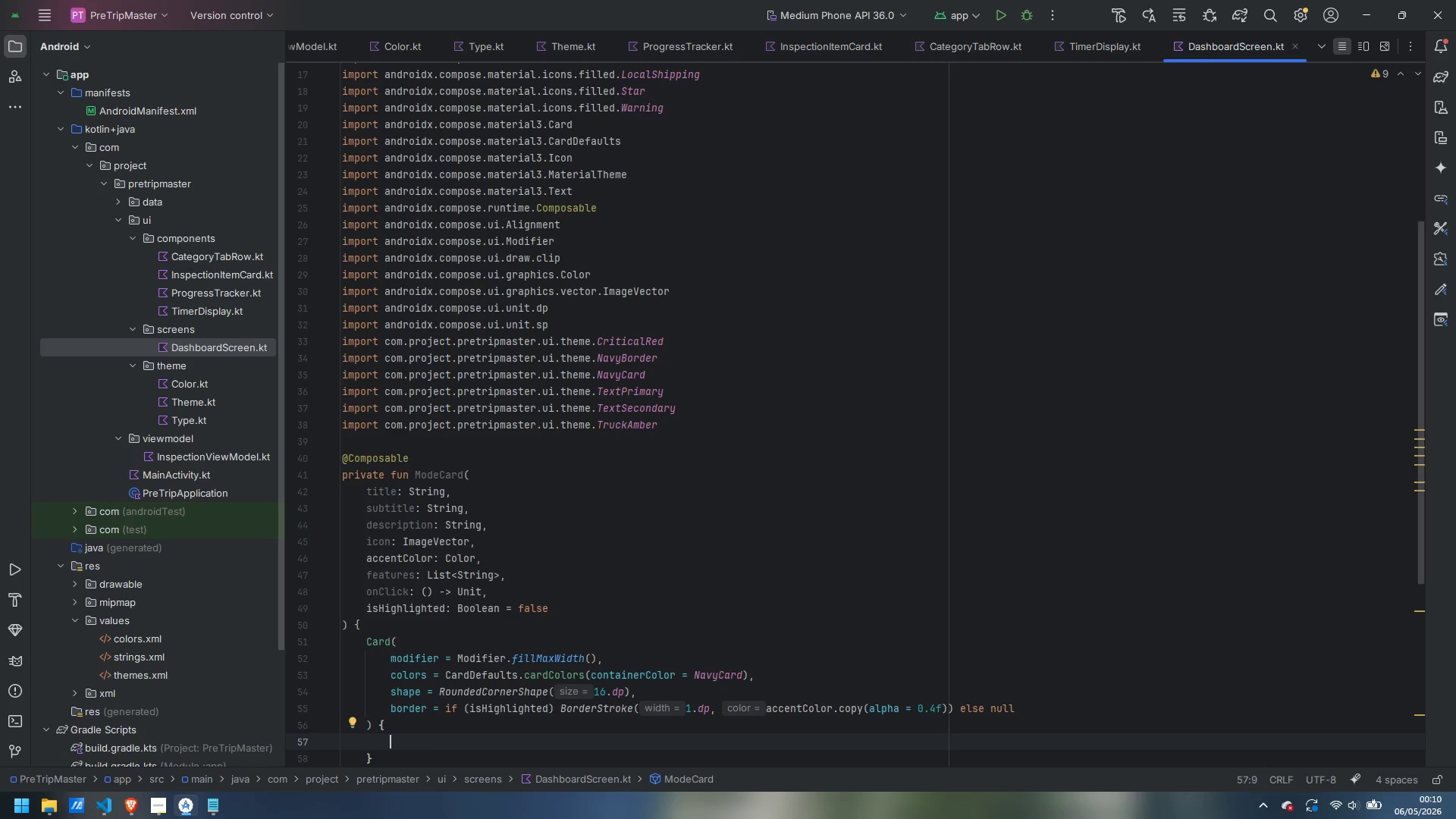 
type(Column(Modiufi)
key(Backspace)
key(Backspace)
key(Backspace)
type(fier.padding(20.dp)
 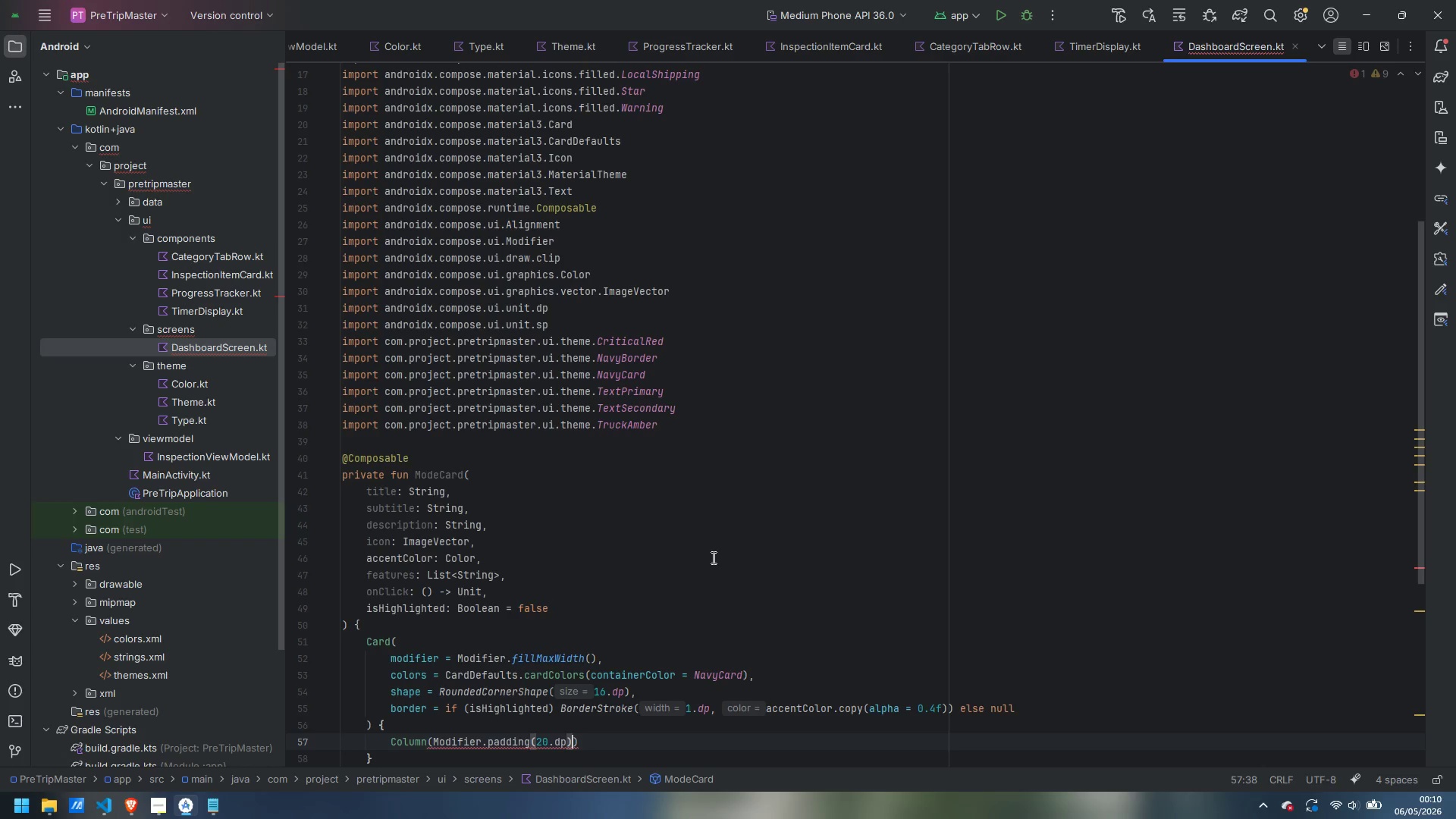 
 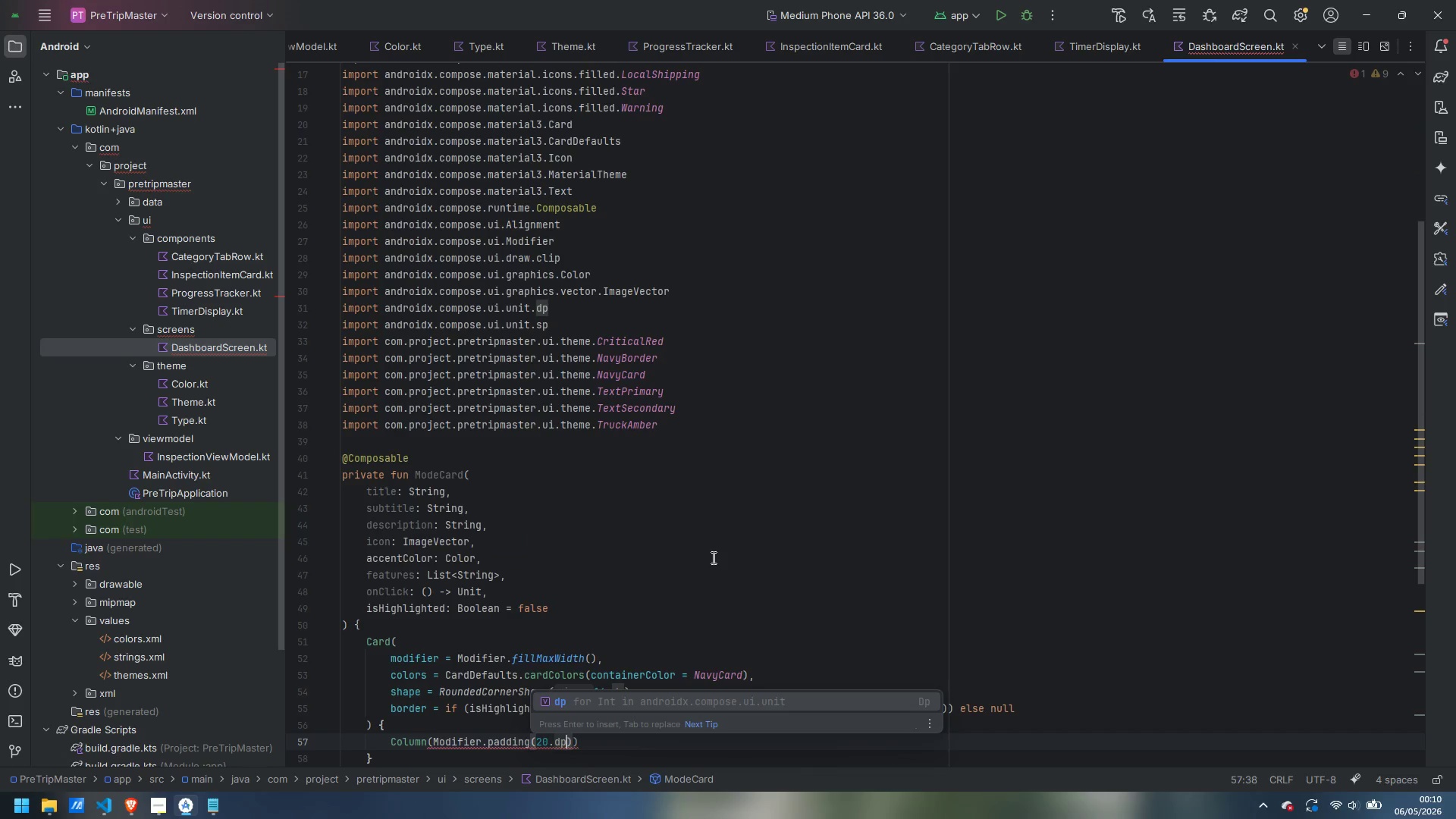 
key(ArrowRight)
 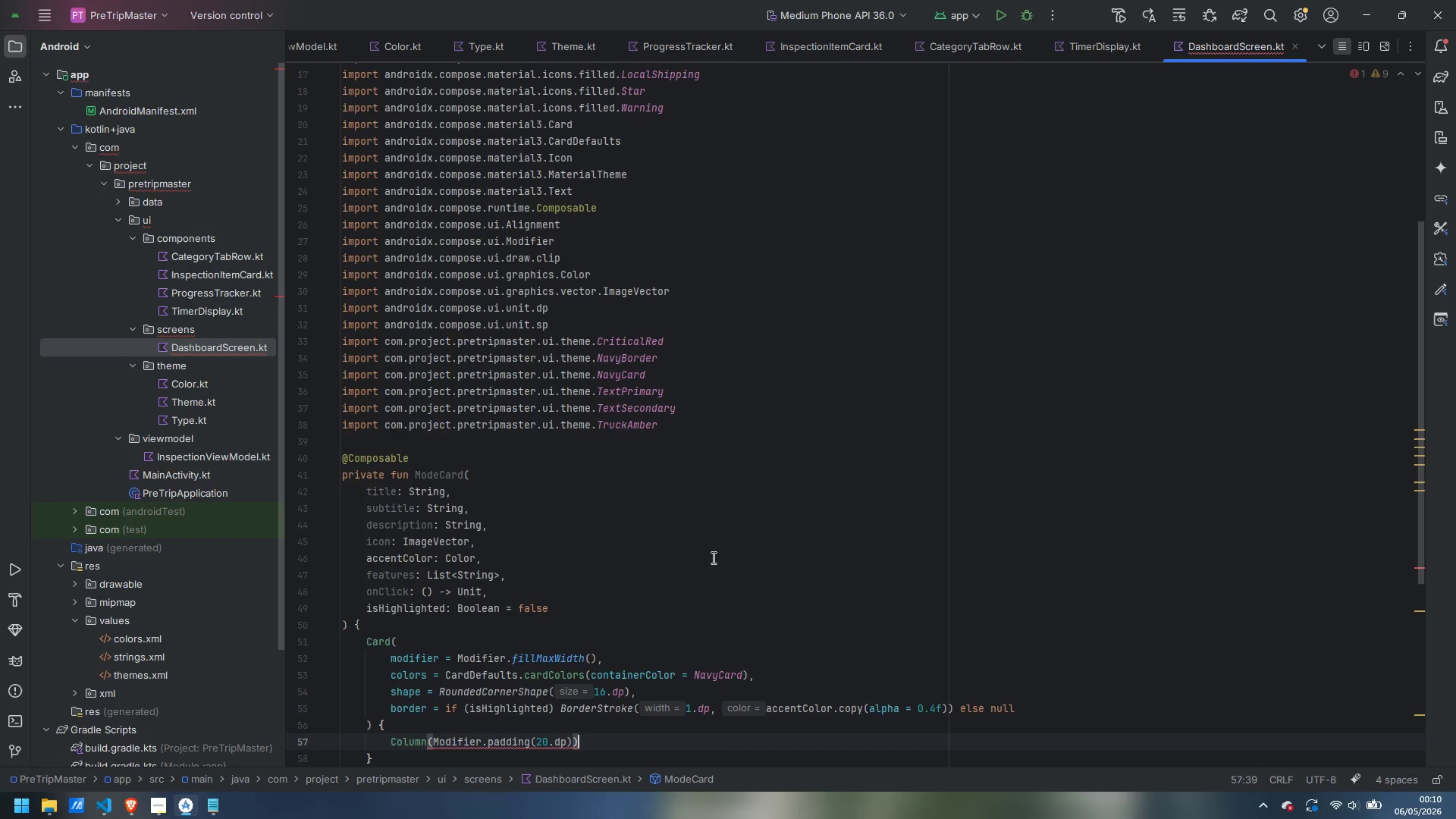 
key(ArrowRight)
 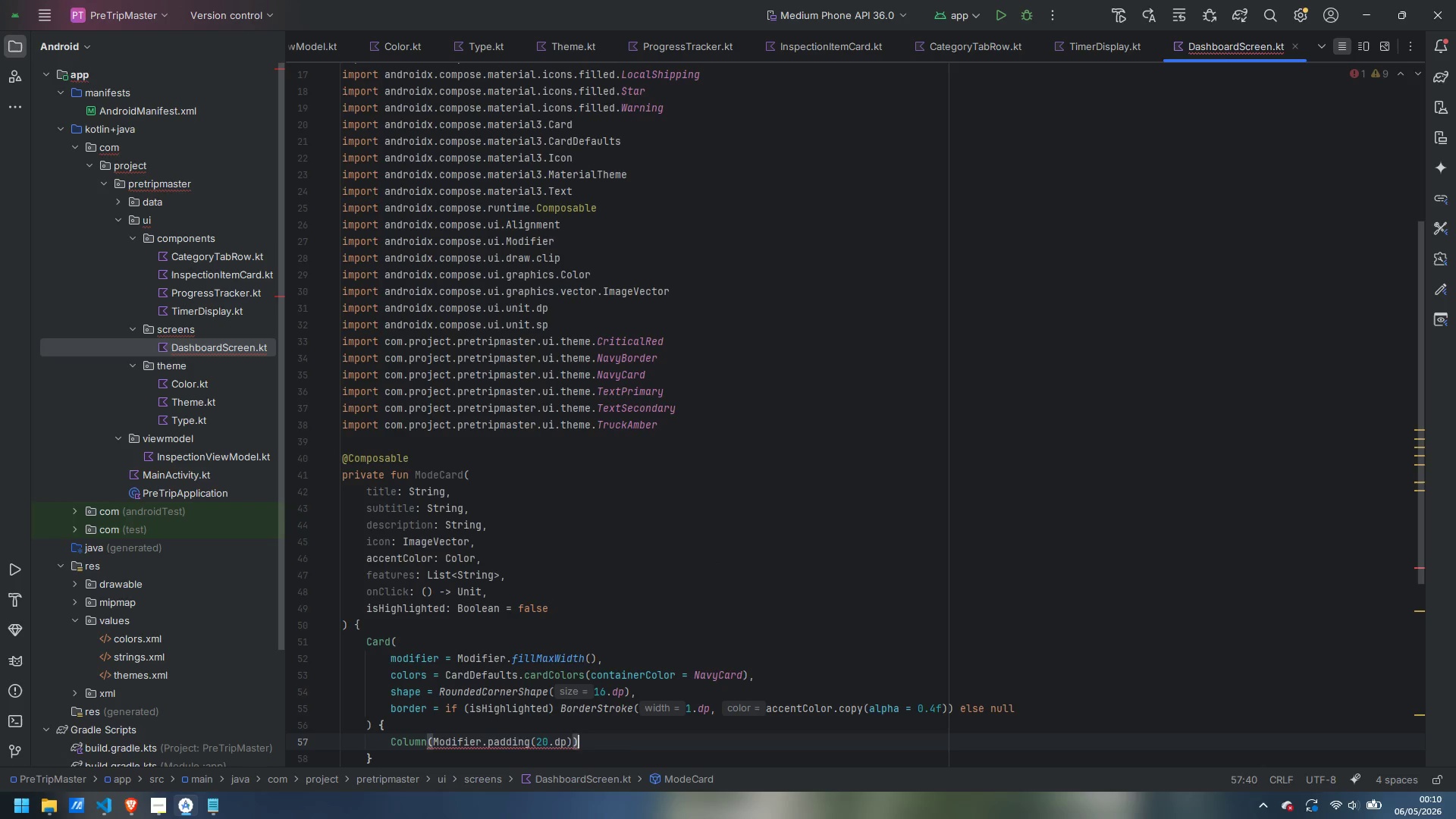 
key(Space)
 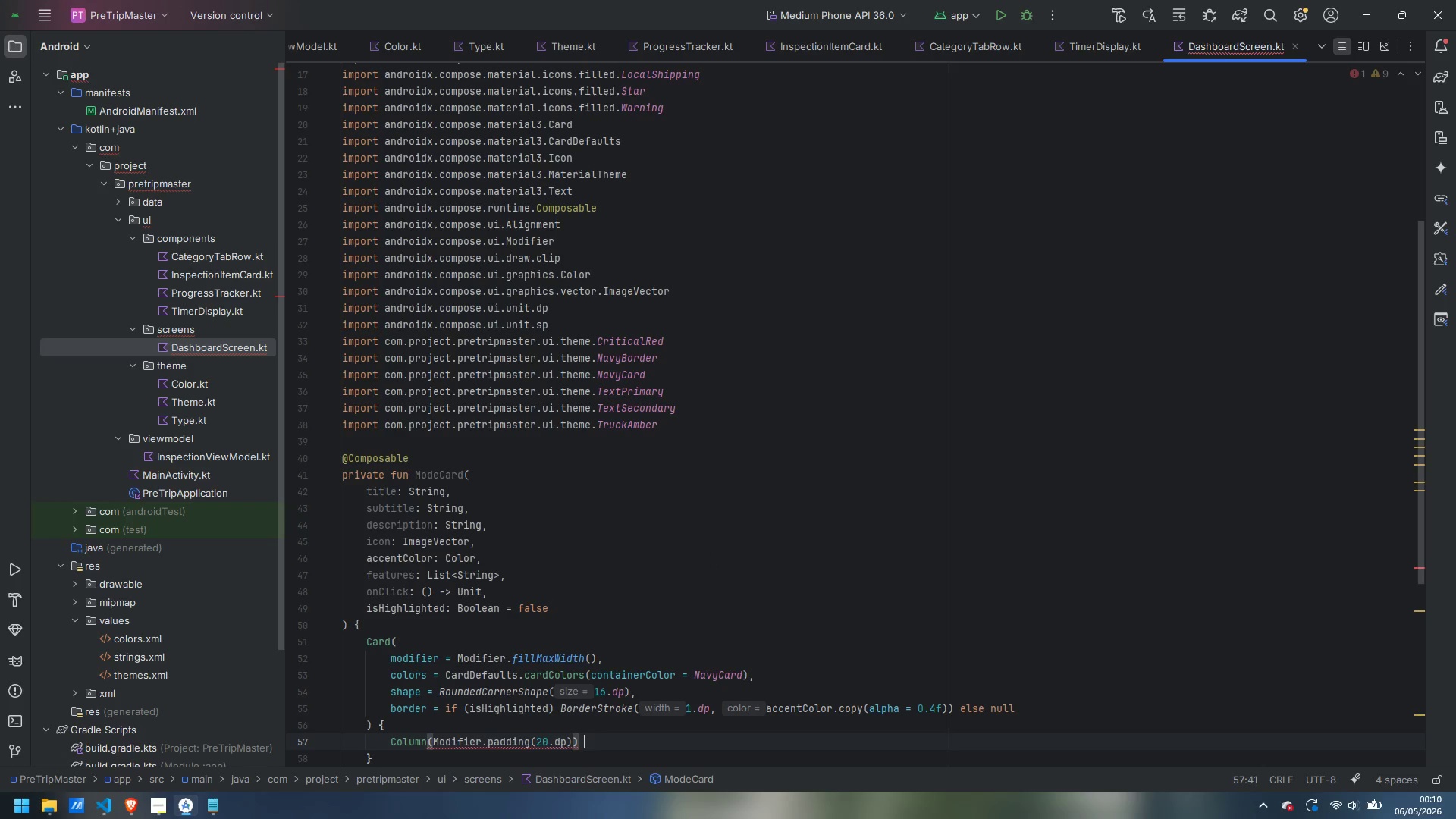 
key(Shift+BracketLeft)
 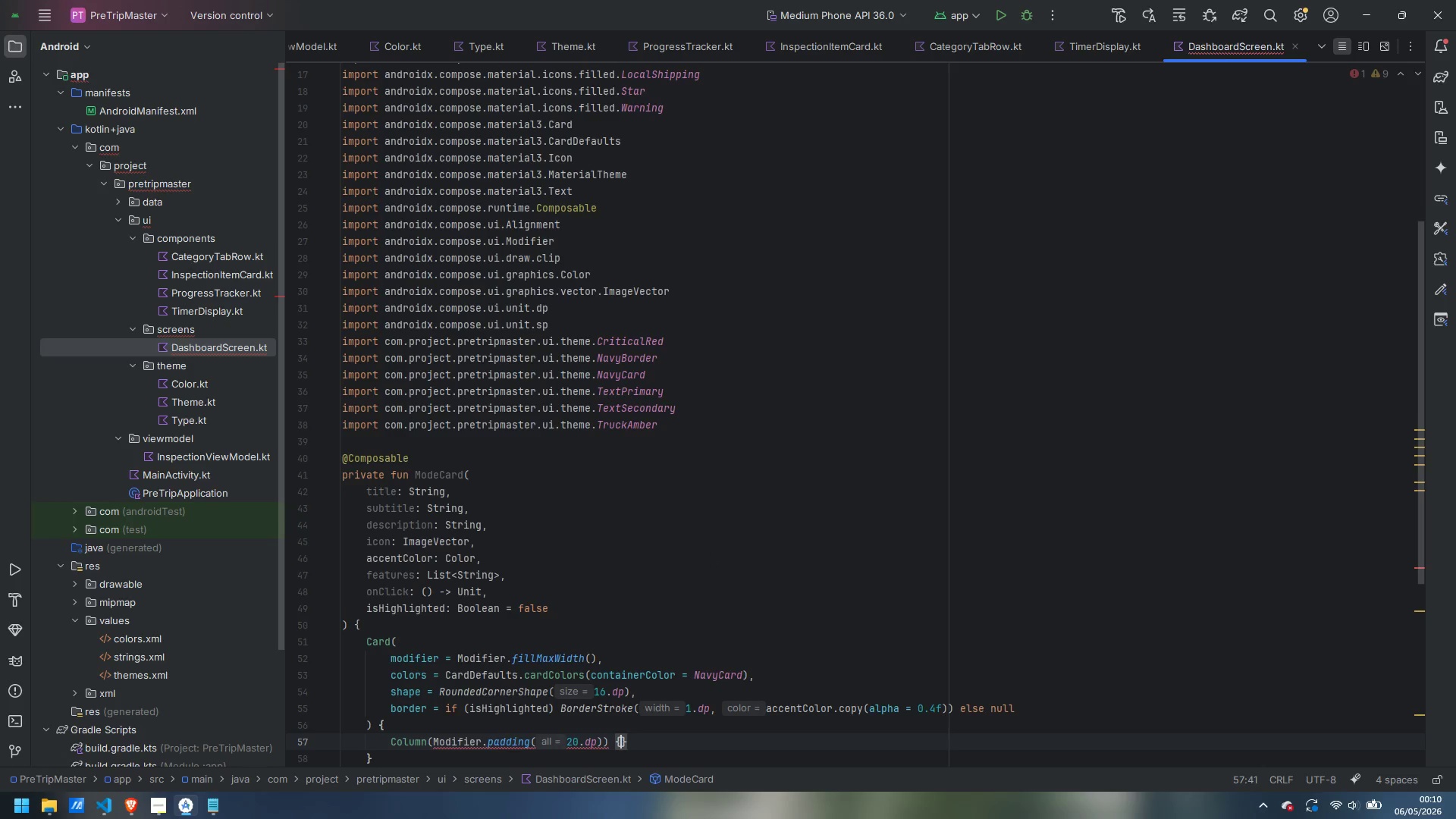 
key(Enter)
 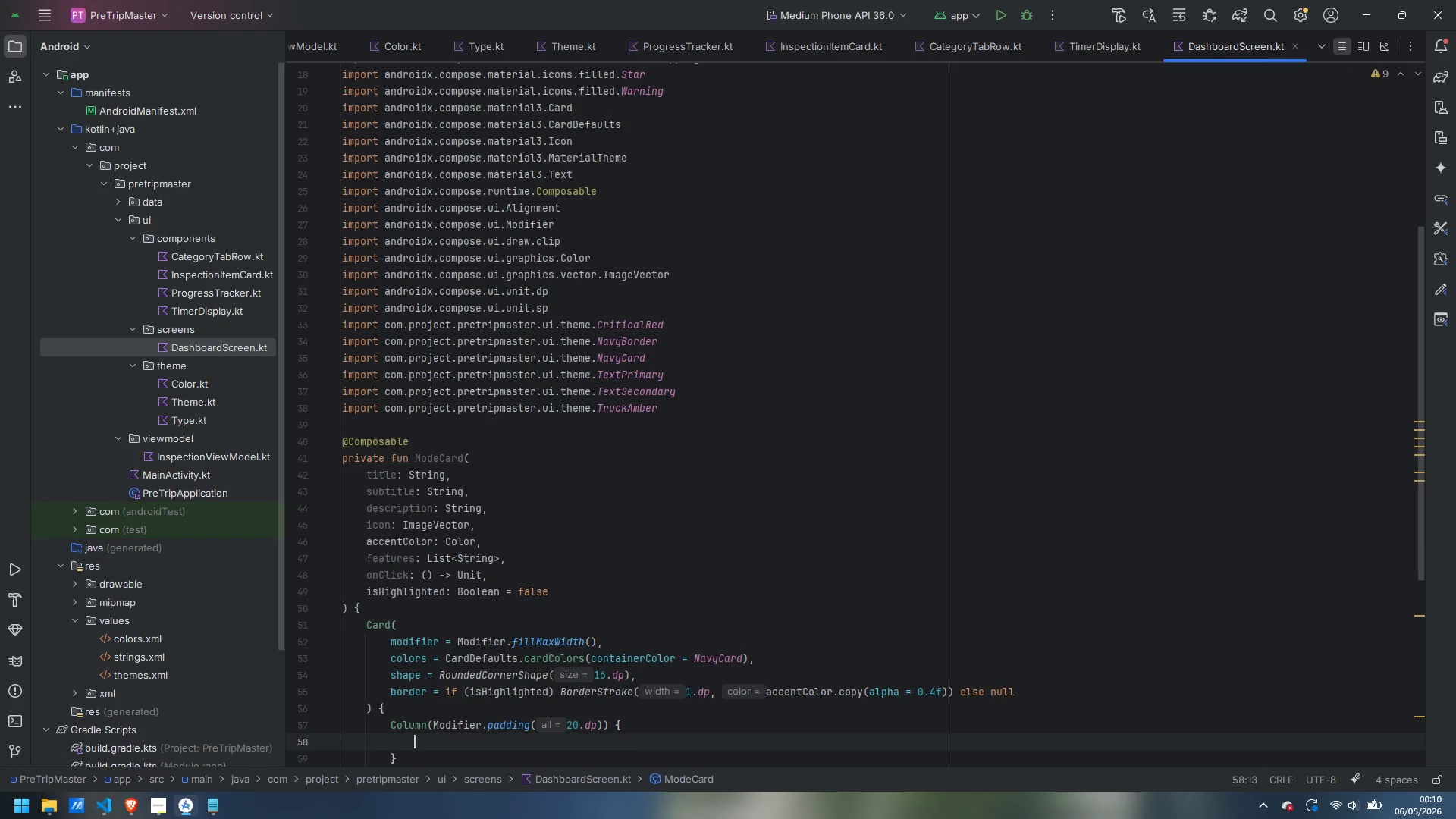 
type(Rpow)
key(Backspace)
key(Backspace)
key(Backspace)
type(ow(veri)
key(Backspace)
type(ti)
 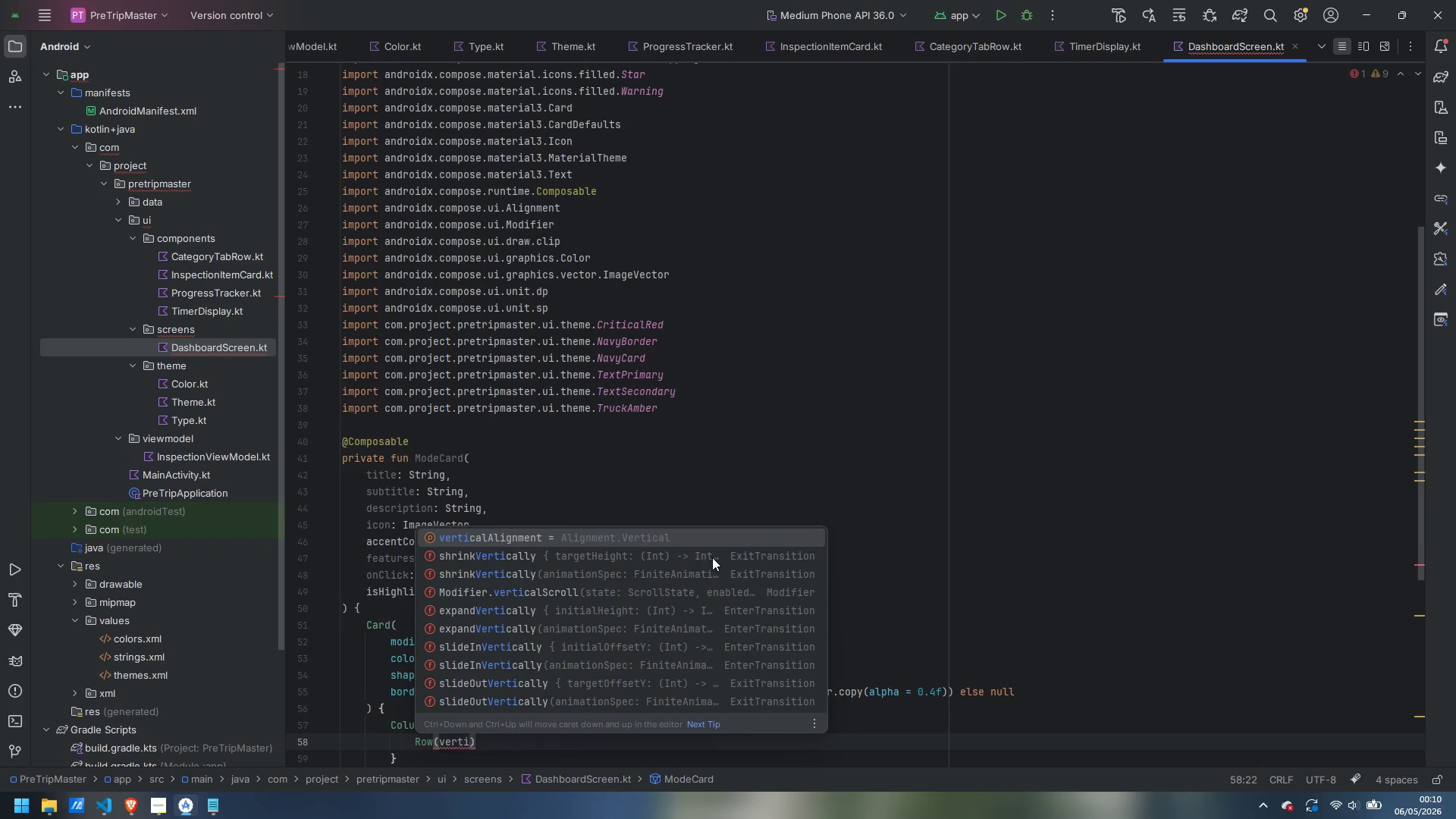 
key(Enter)
 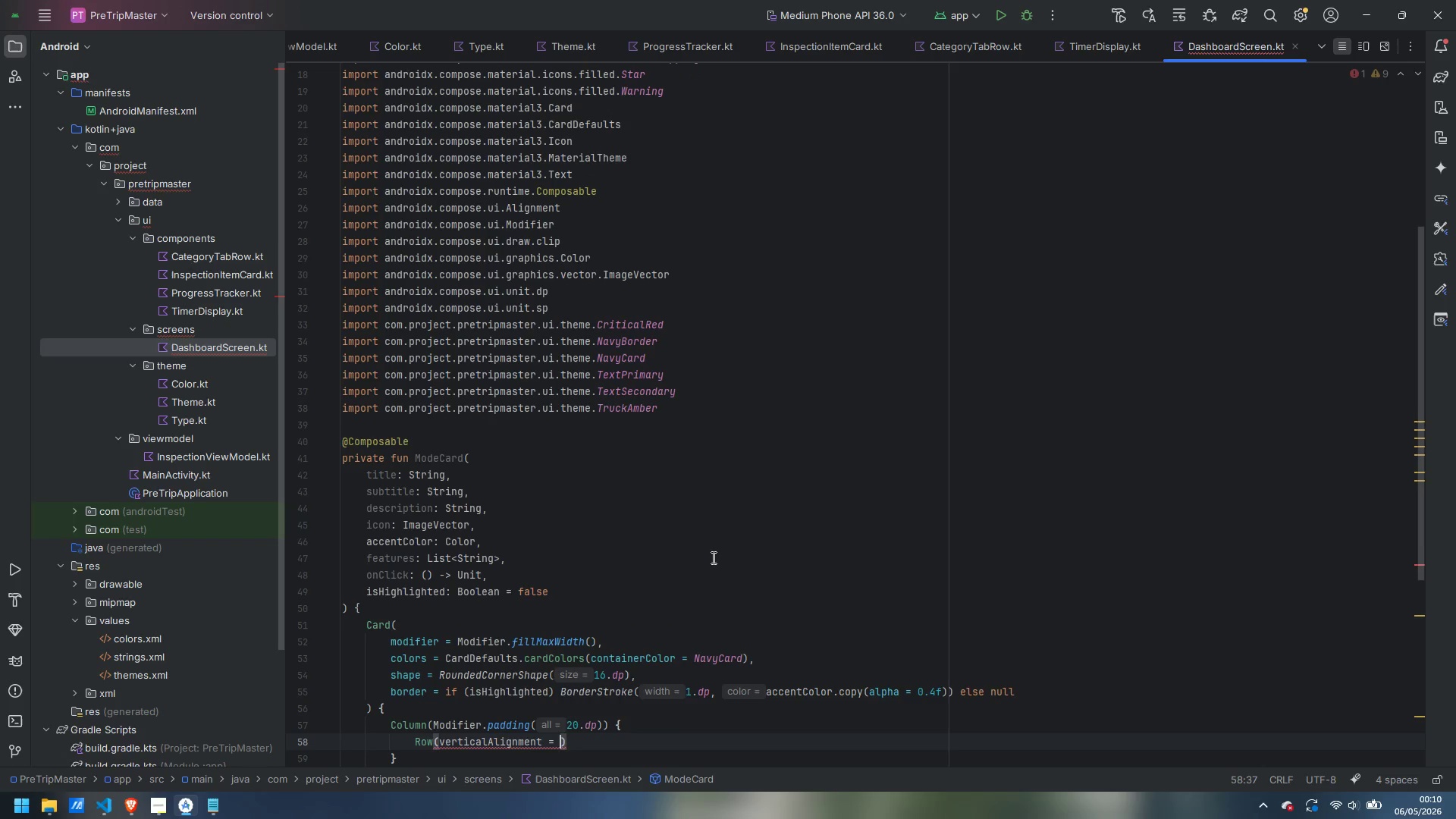 
type(Alignment.CenterVe)
 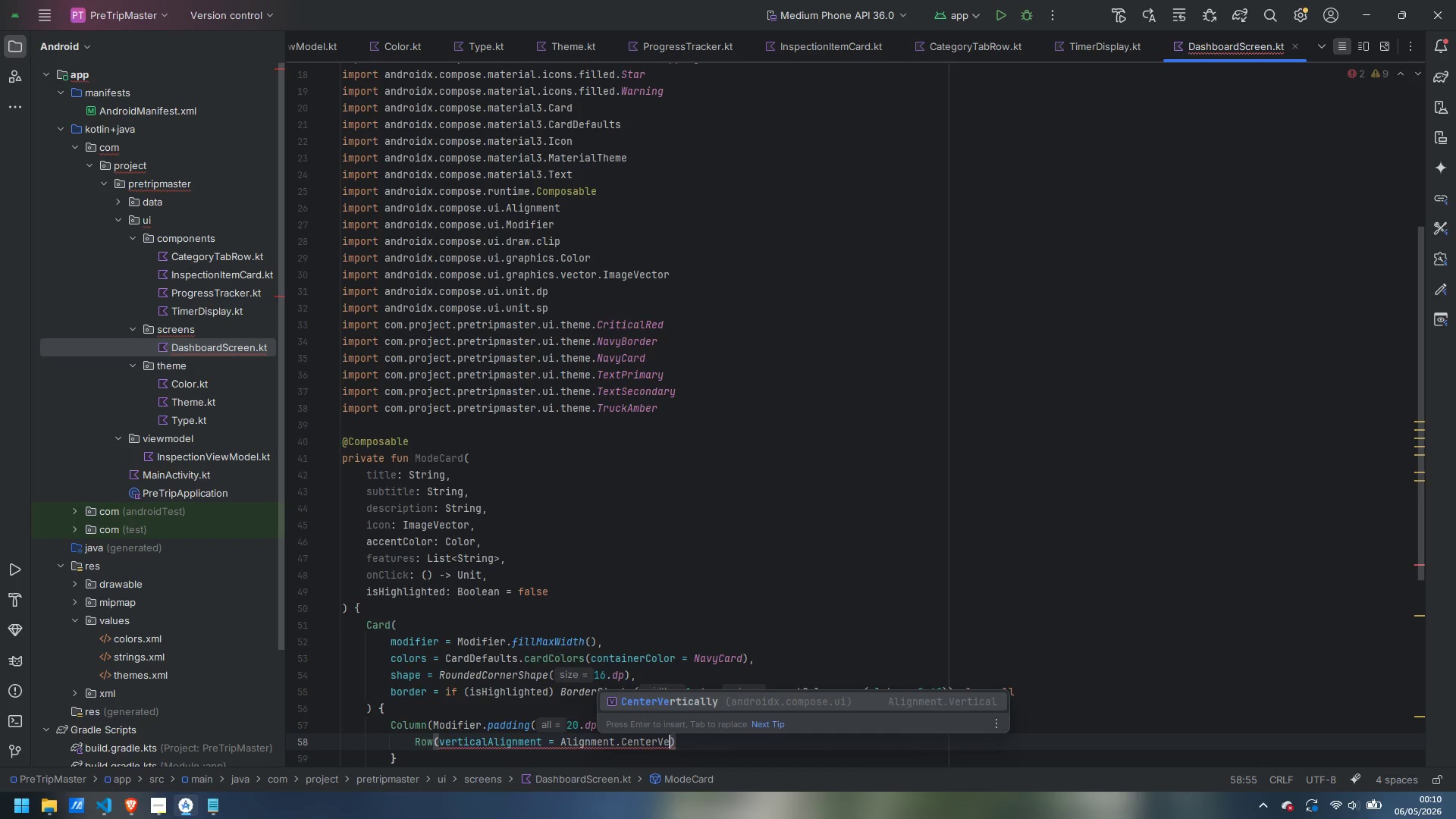 
key(Enter)
 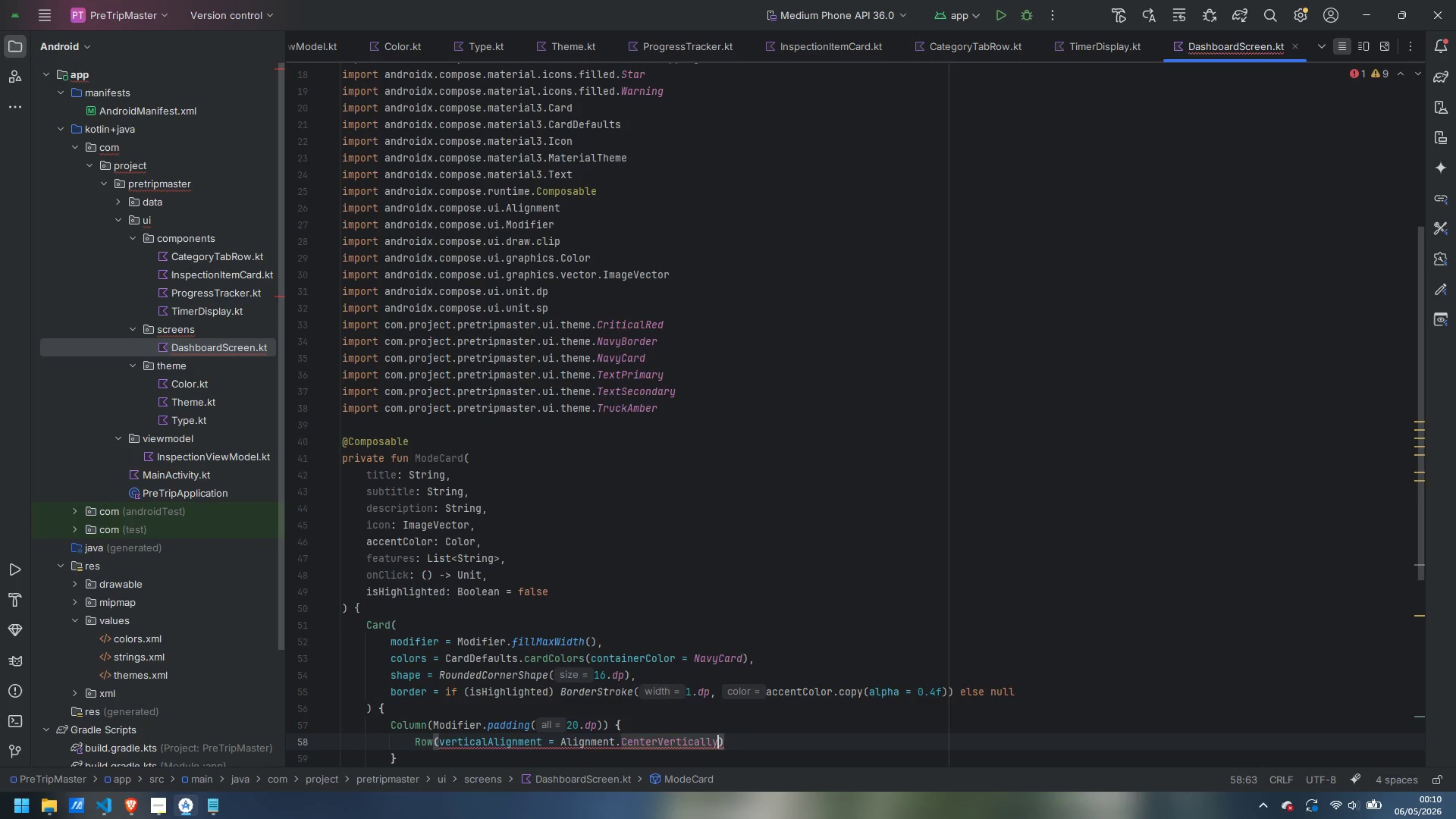 
key(ArrowRight)
 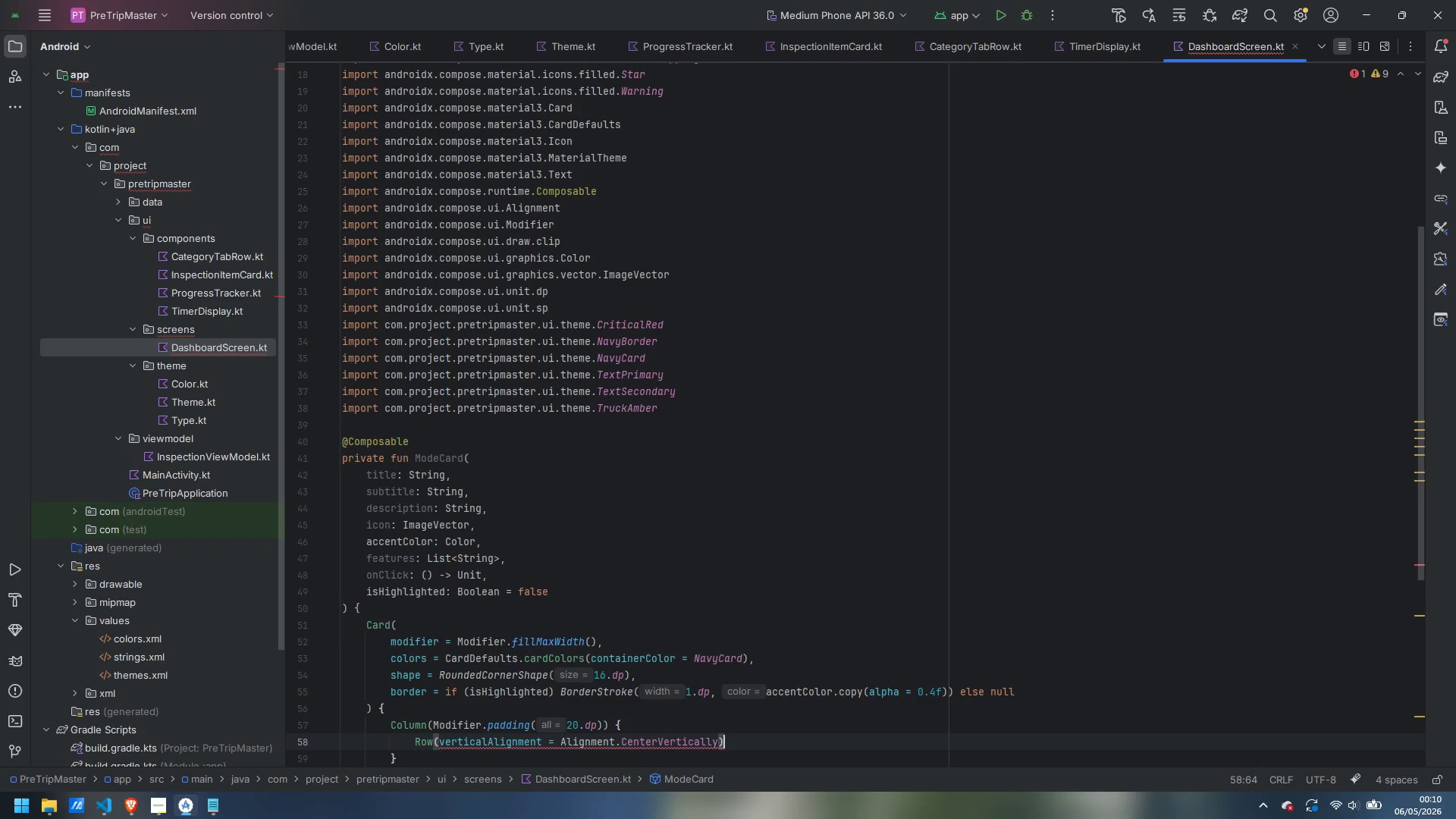 
key(Space)
 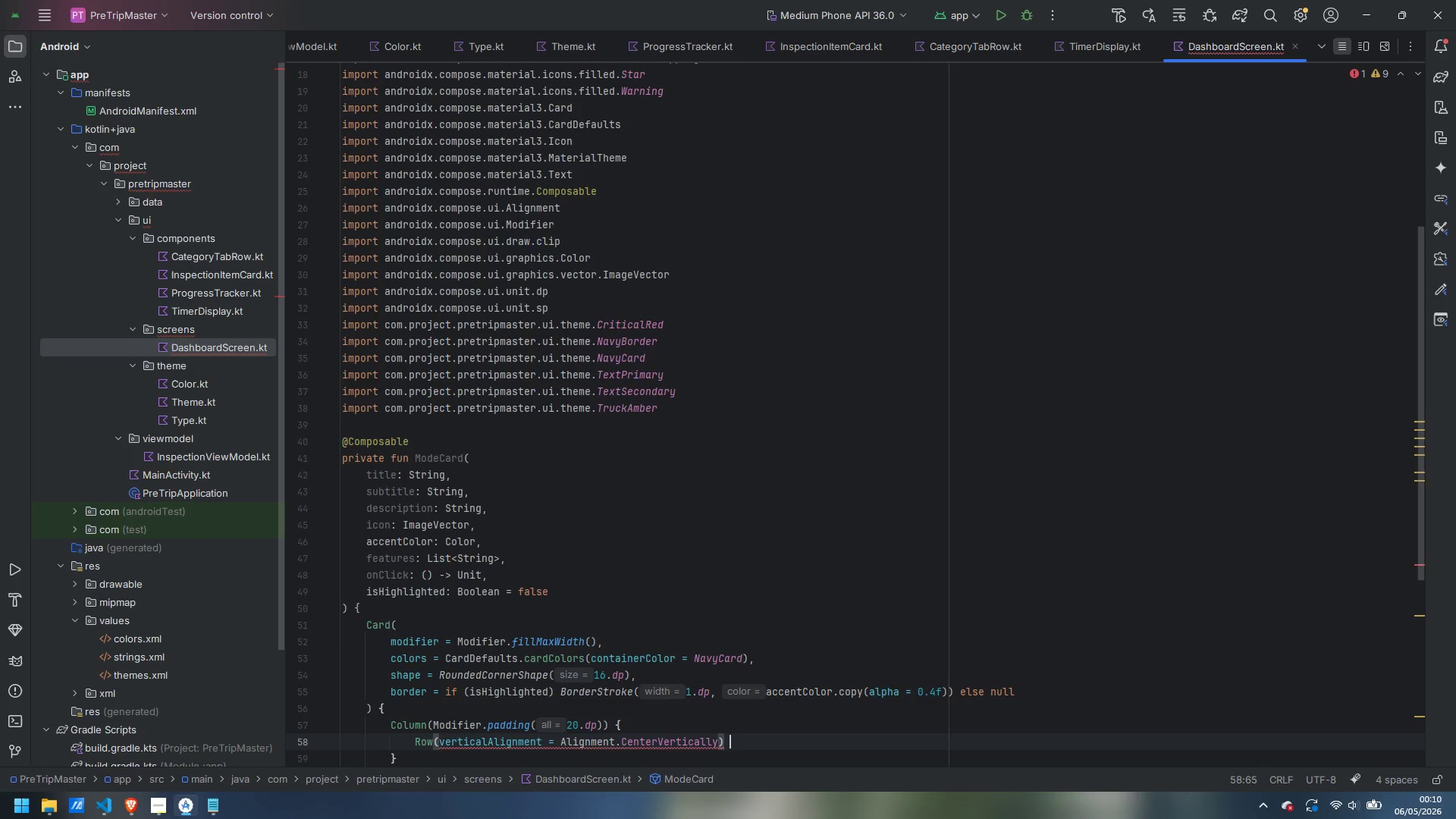 
key(Shift+ShiftLeft)
 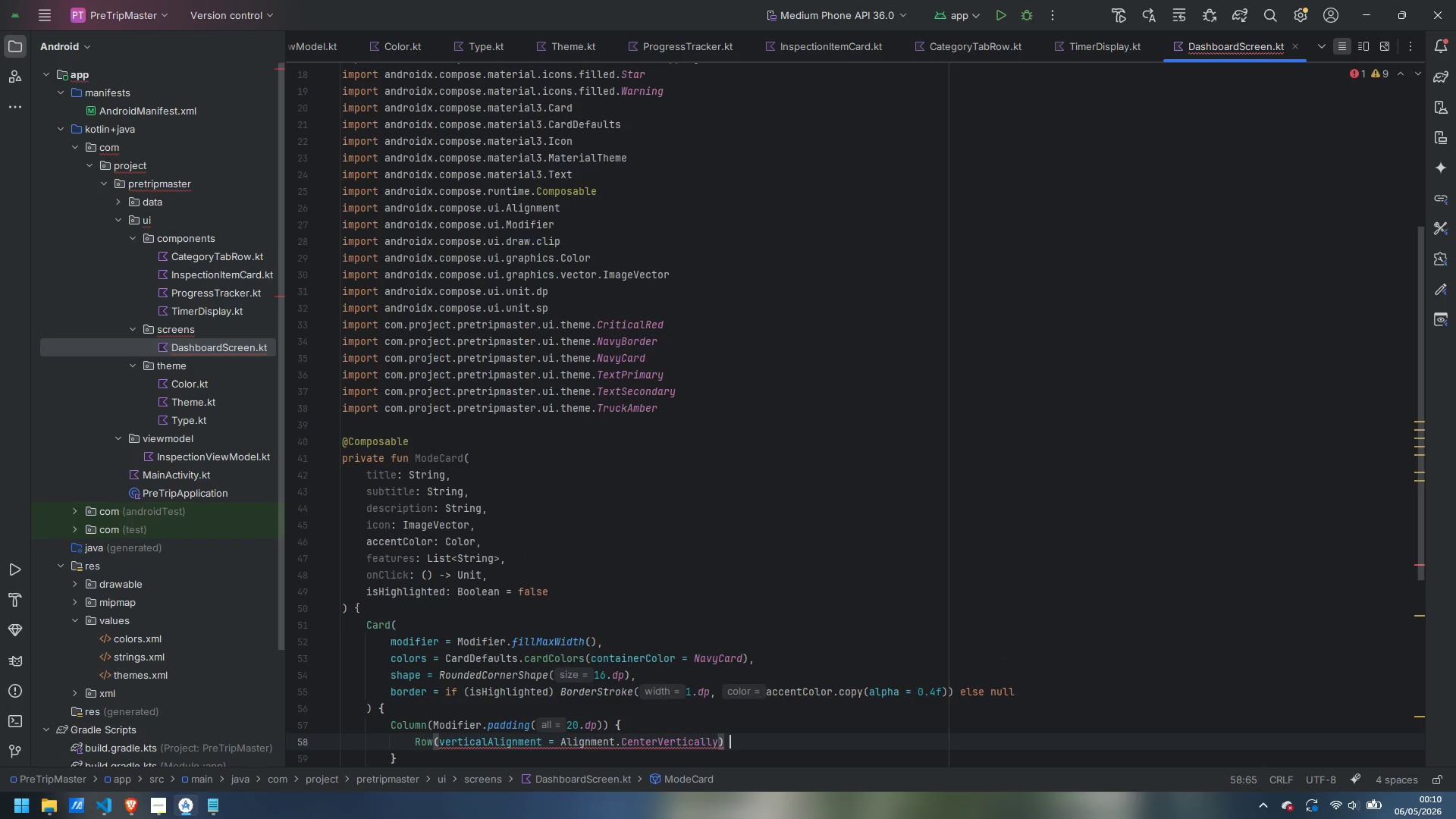 
key(Shift+BracketLeft)
 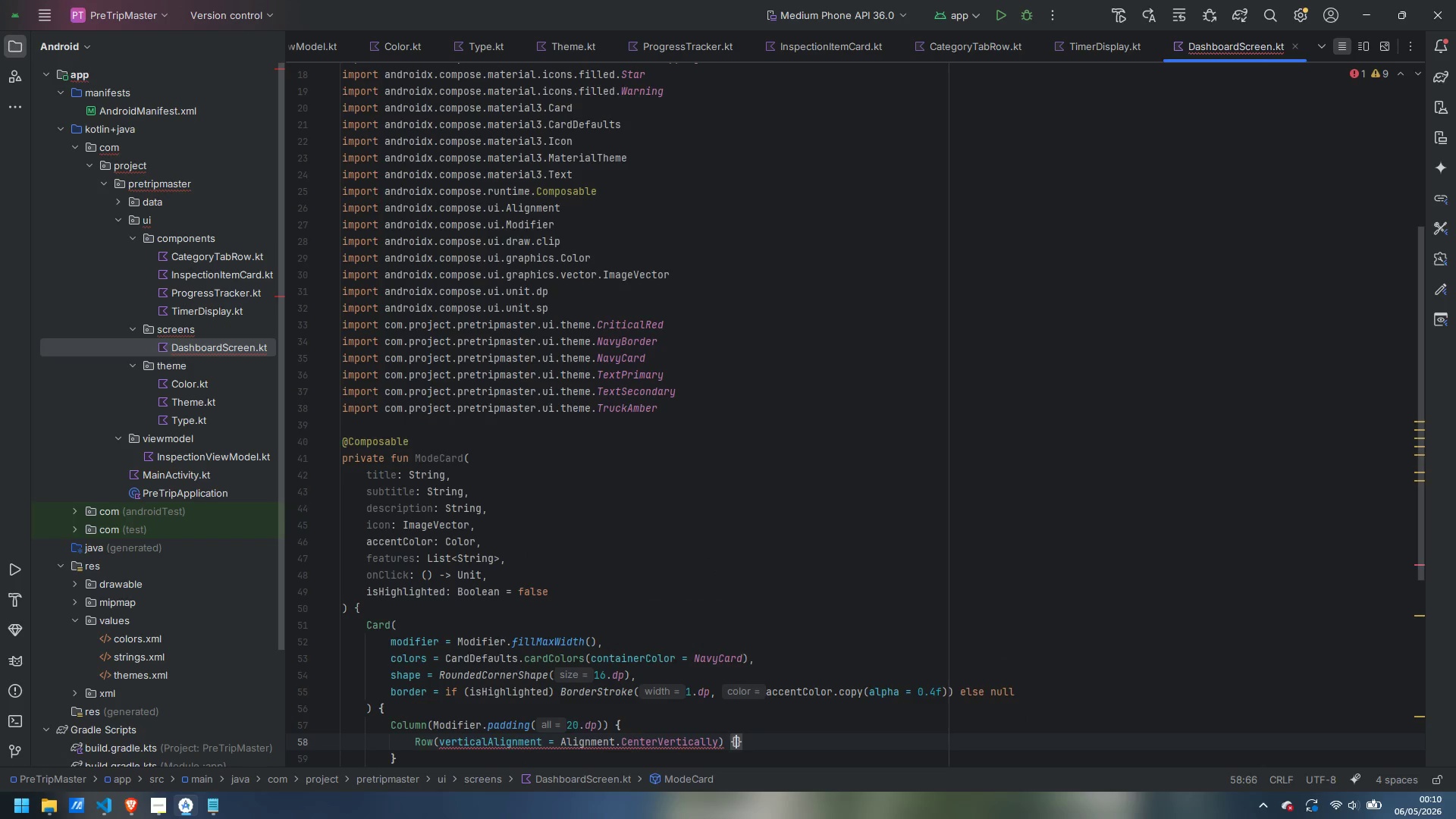 
key(Enter)
 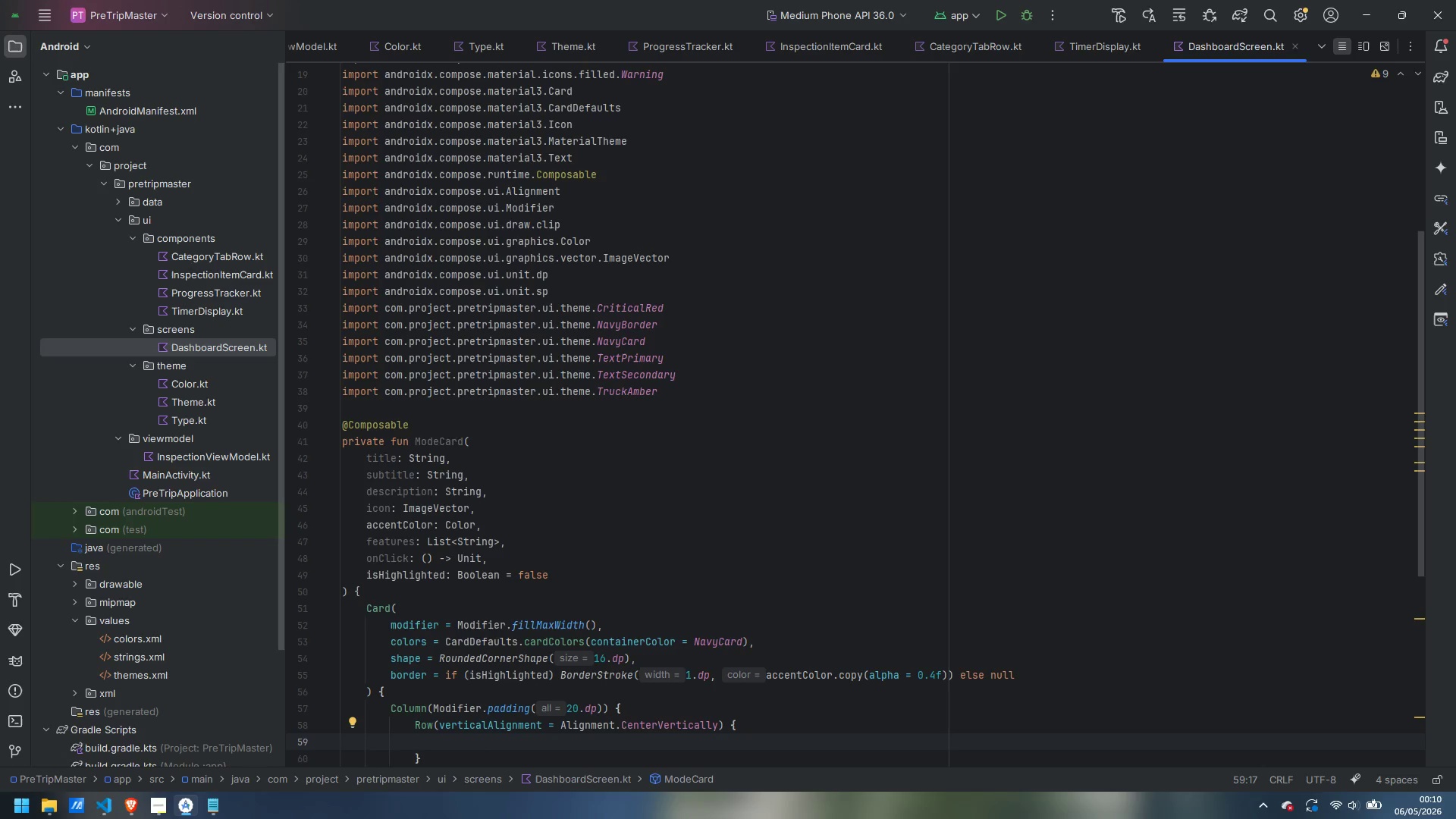 
wait(13.34)
 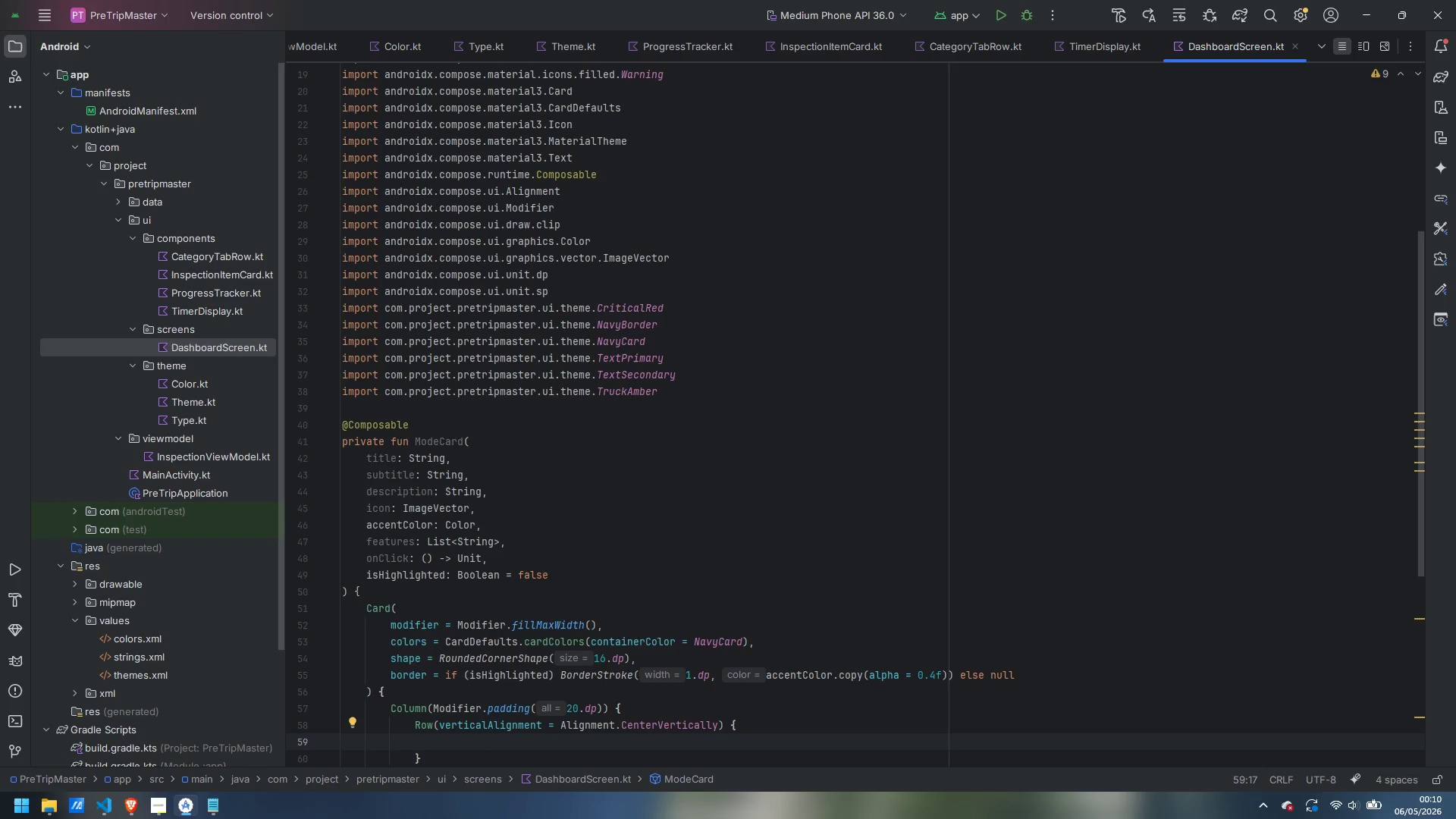 
type(conte)
 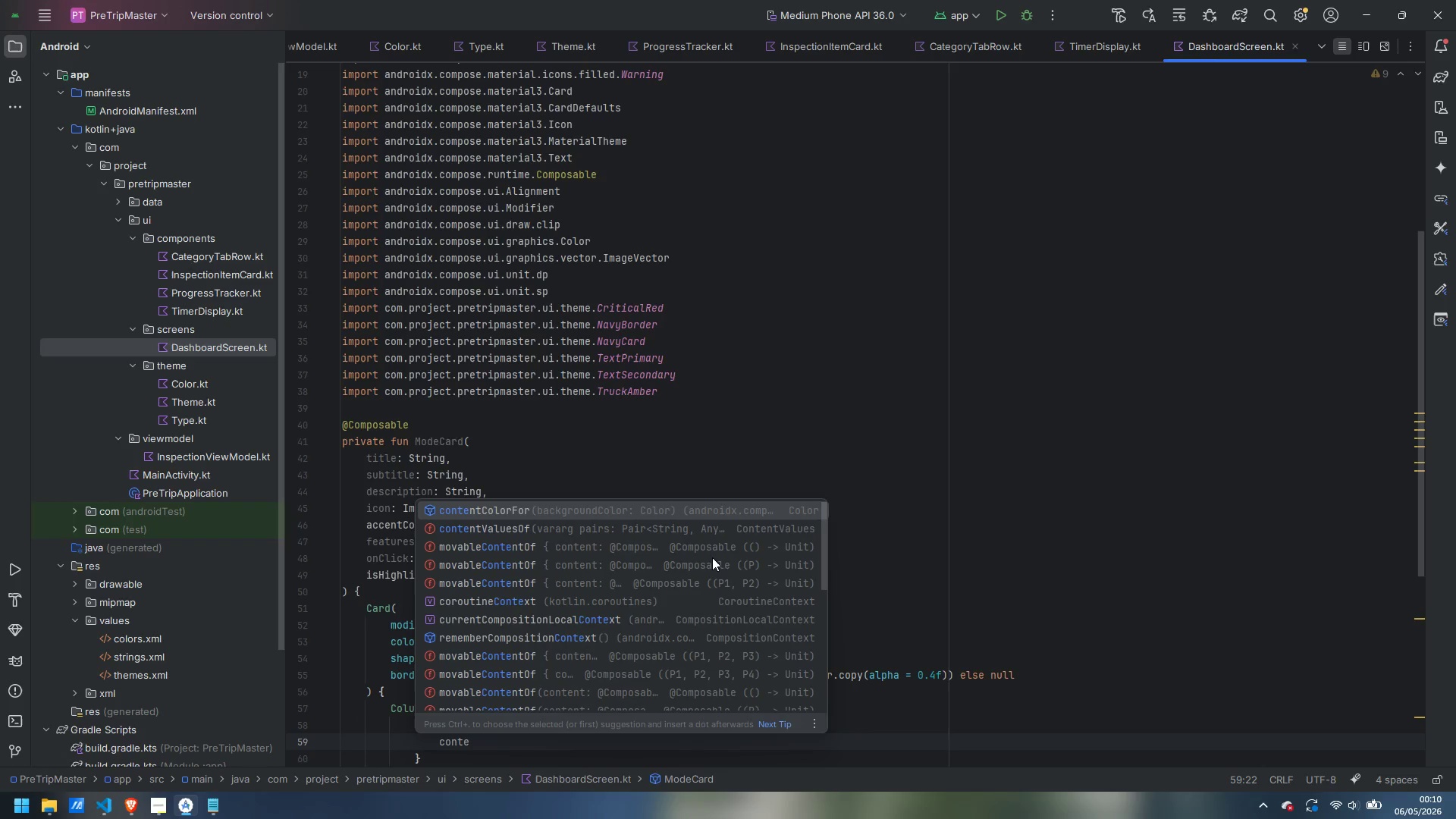 
key(Control+Backspace)
 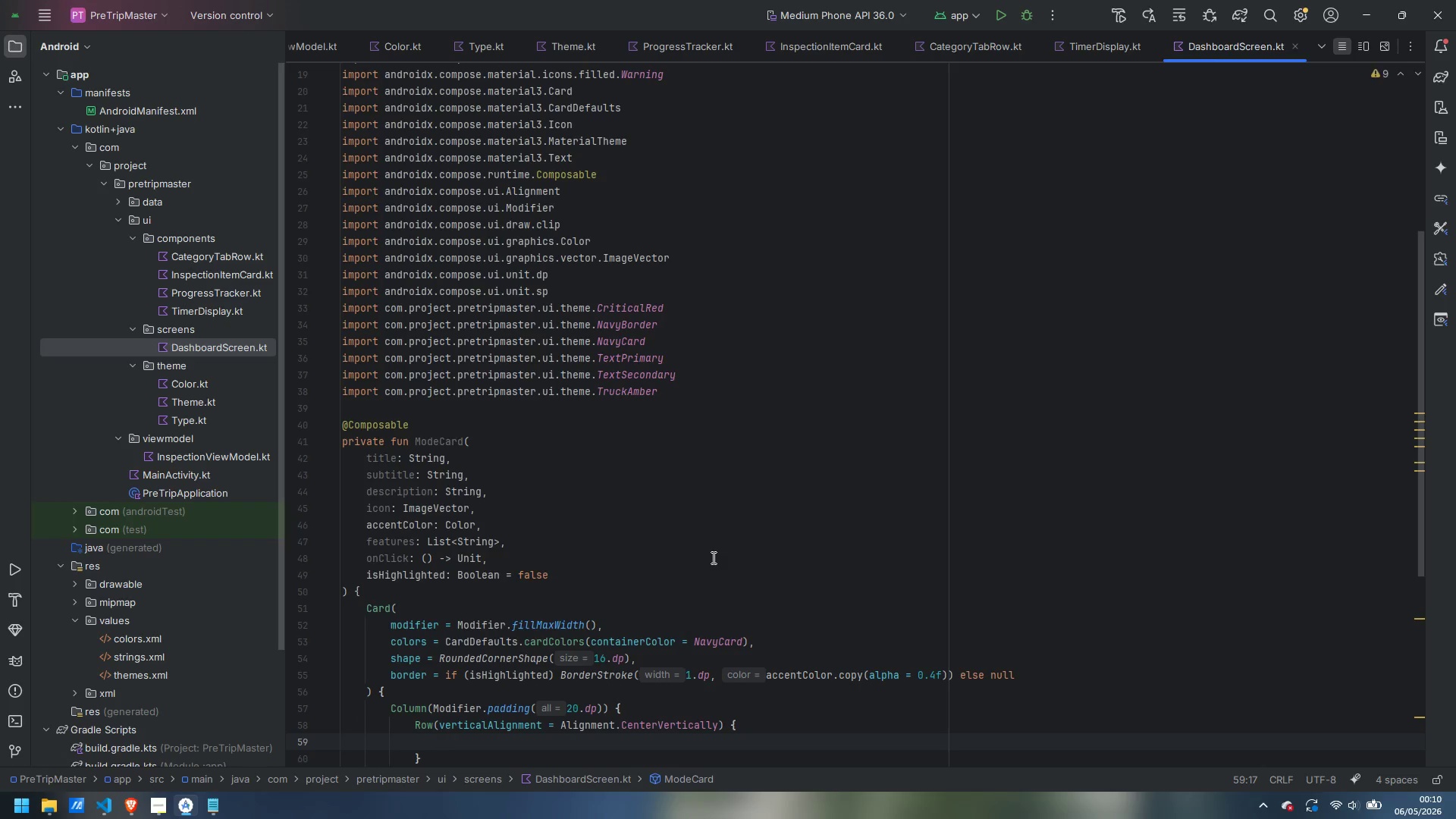 
type(Box()
 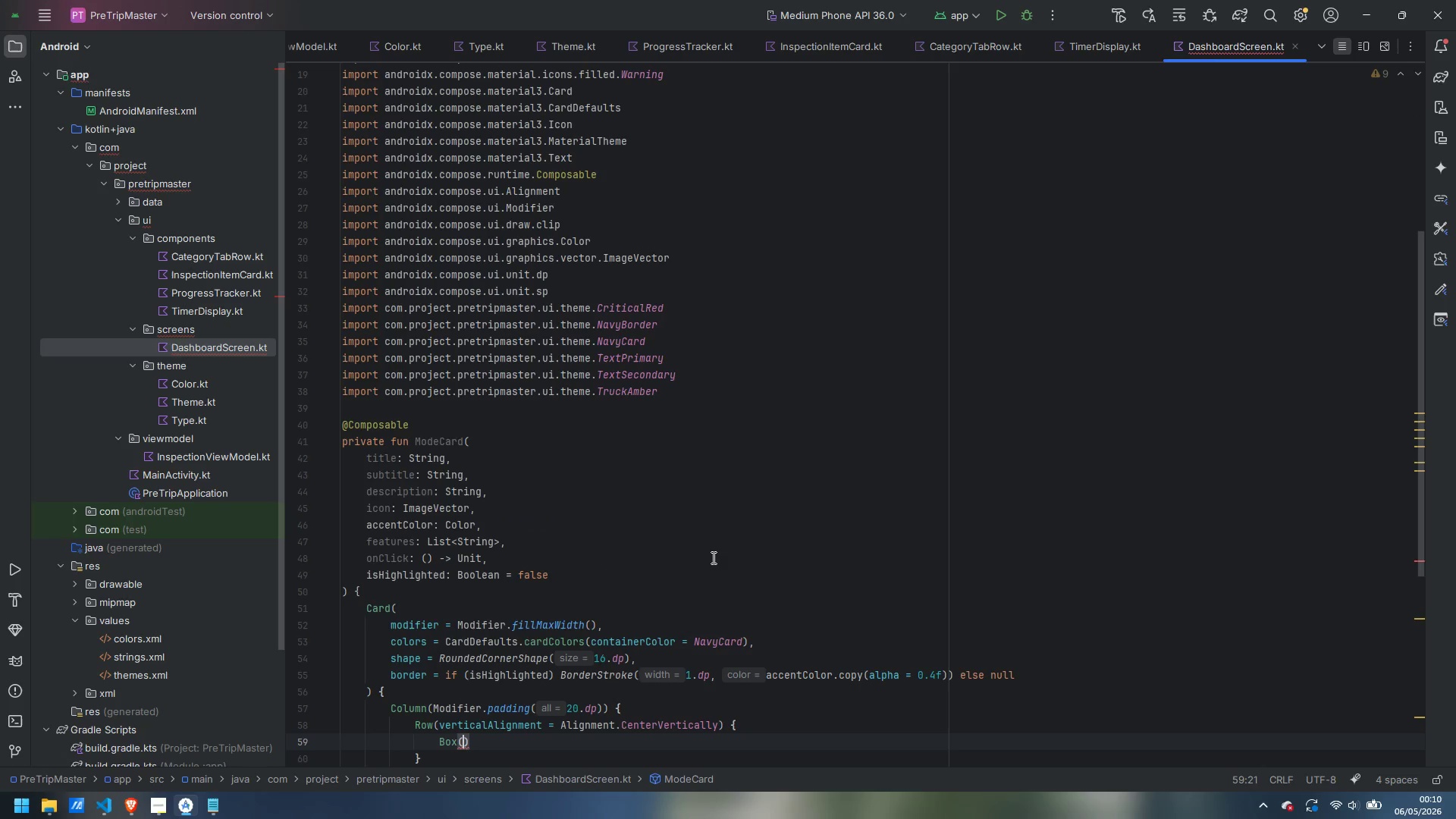 
key(ArrowRight)
 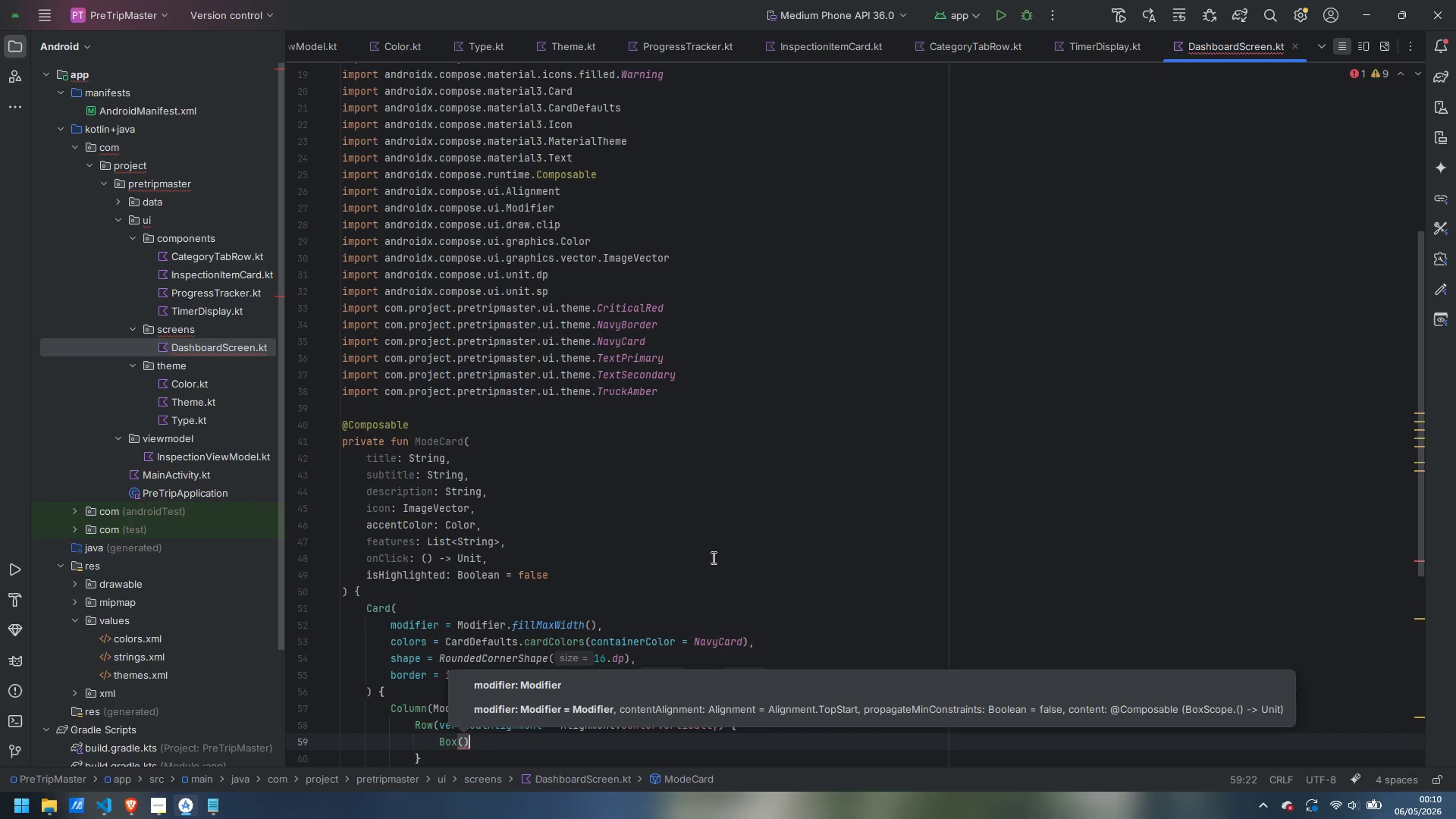 
key(Space)
 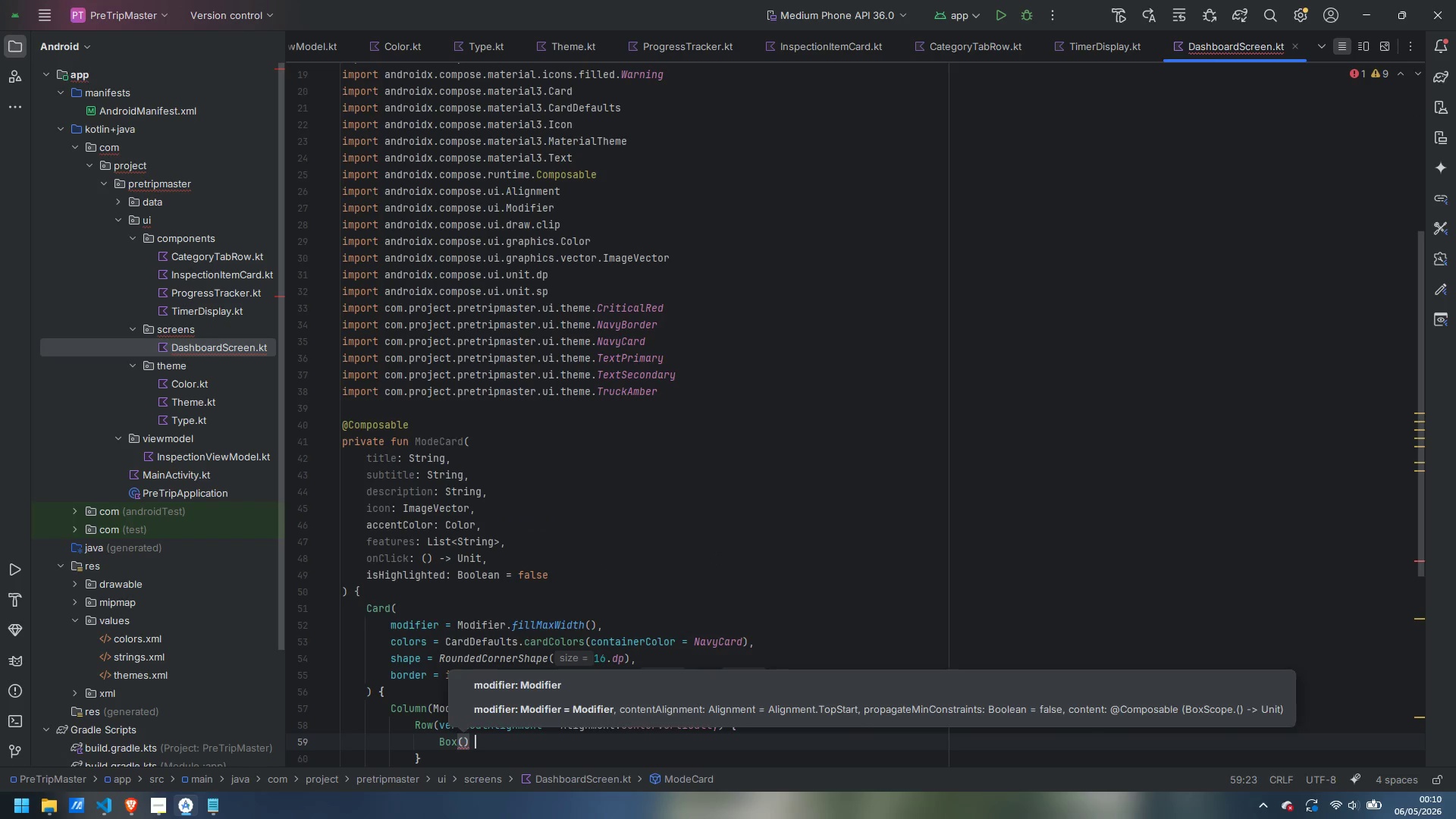 
key(Shift+BracketLeft)
 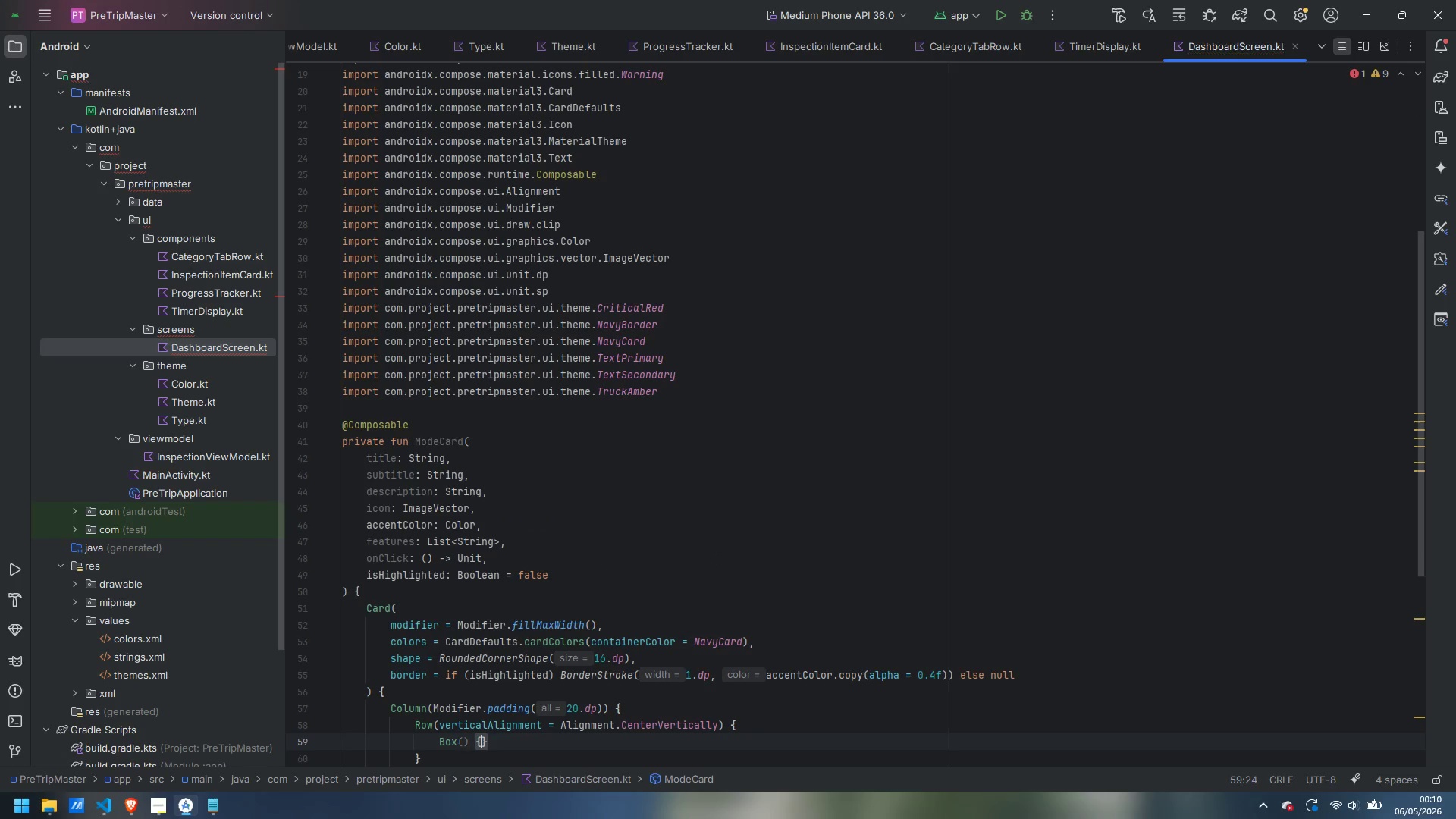 
key(ArrowLeft)
 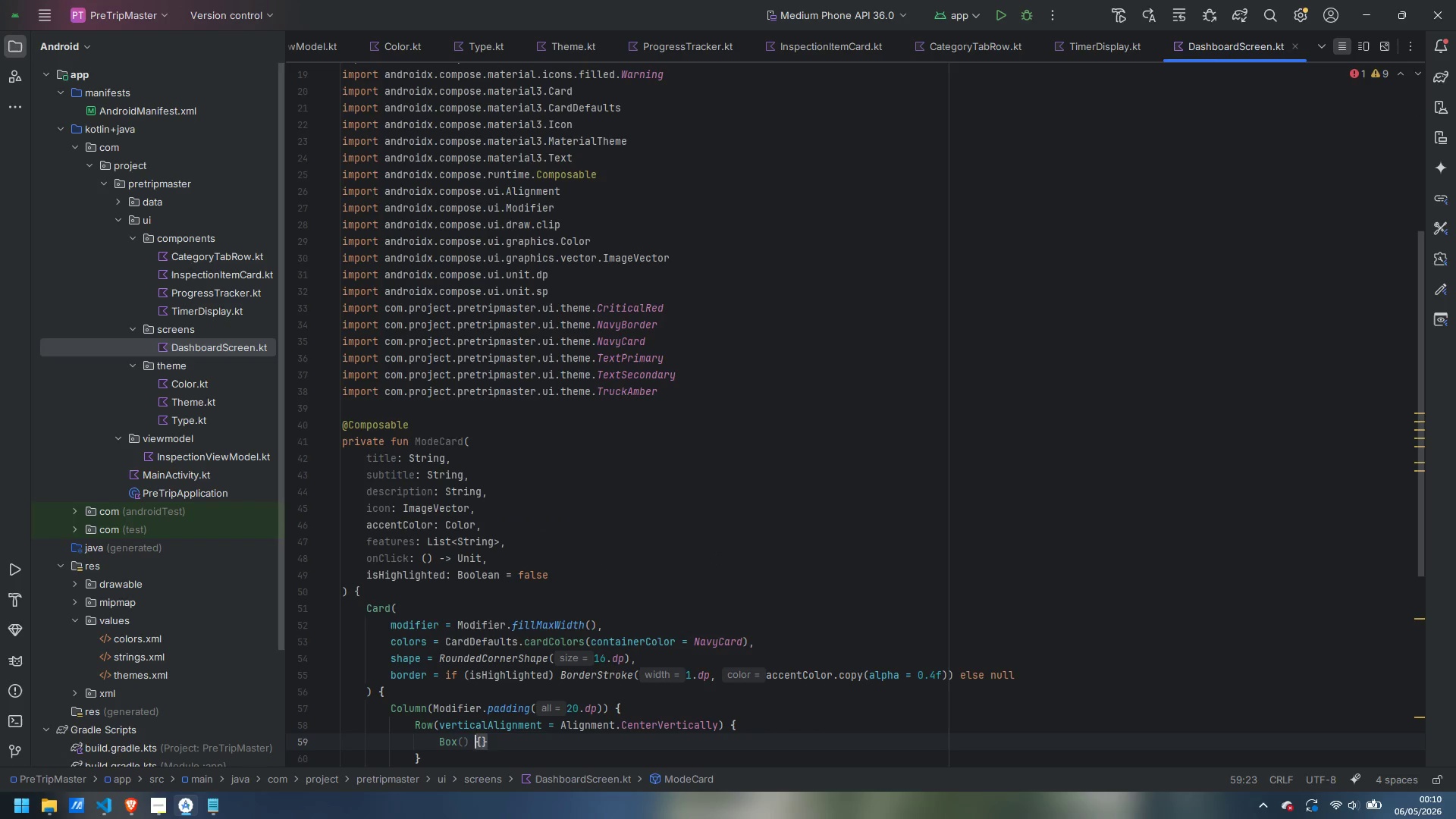 
key(ArrowLeft)
 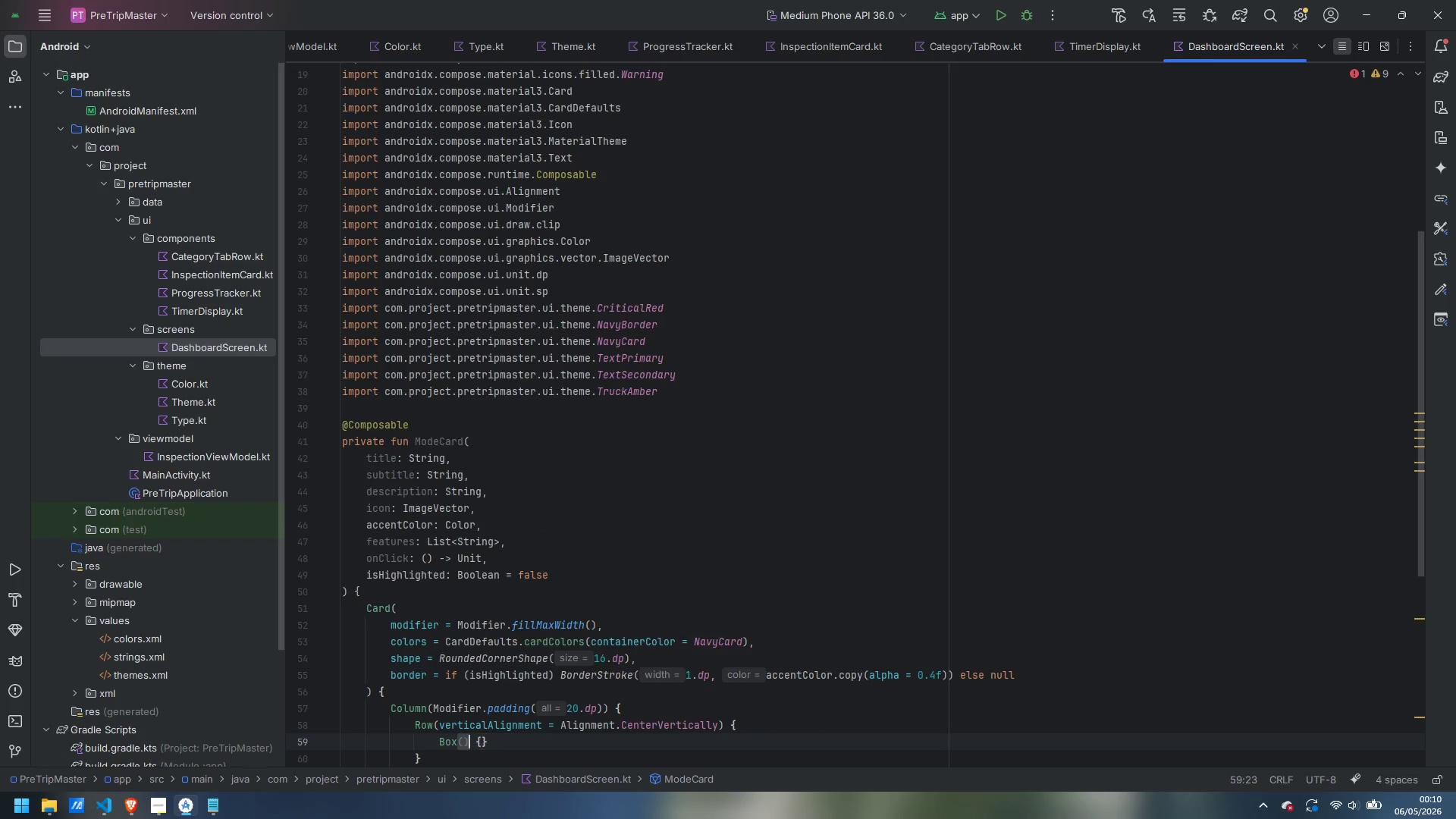 
key(ArrowLeft)
 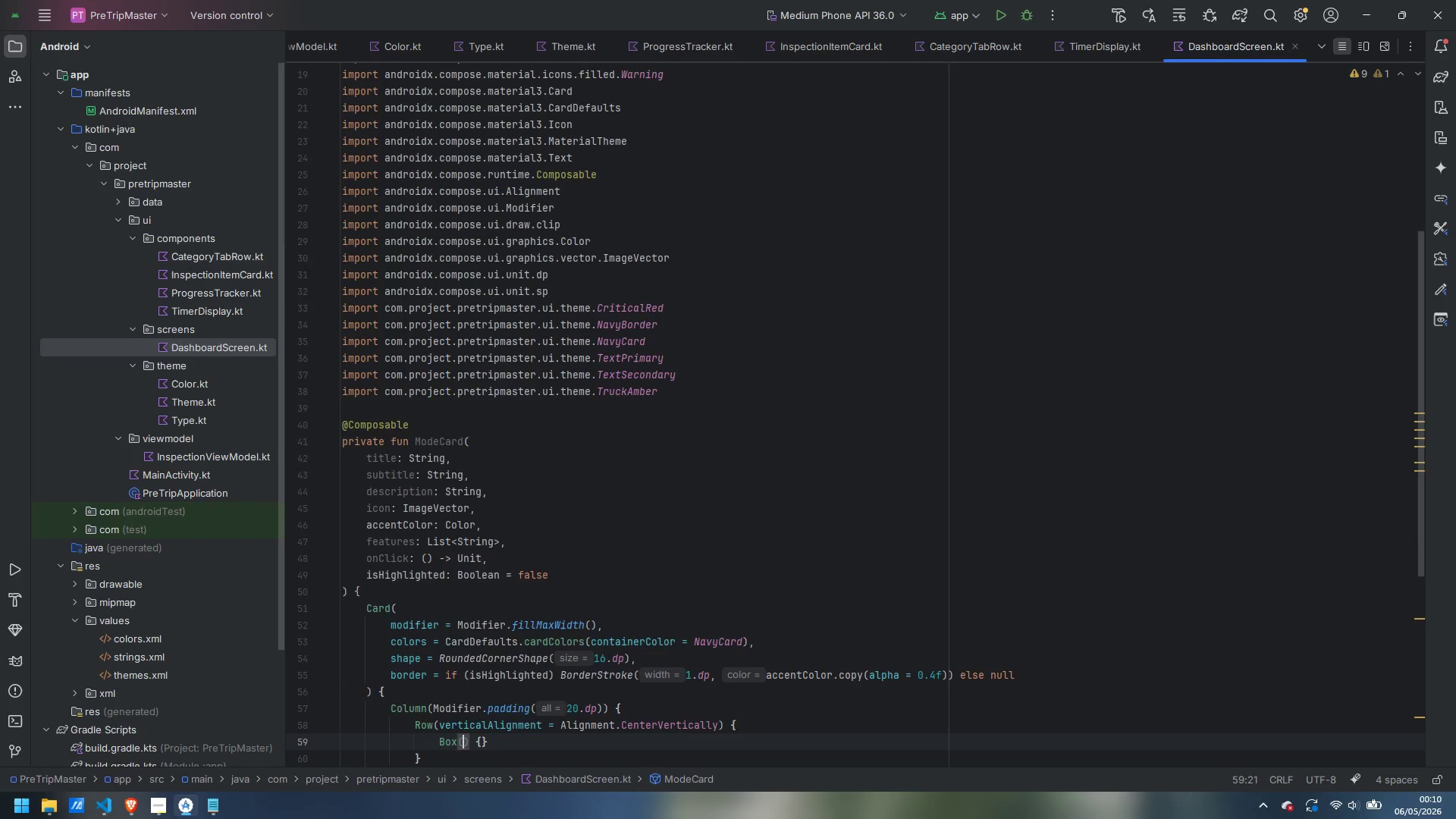 
key(Enter)
 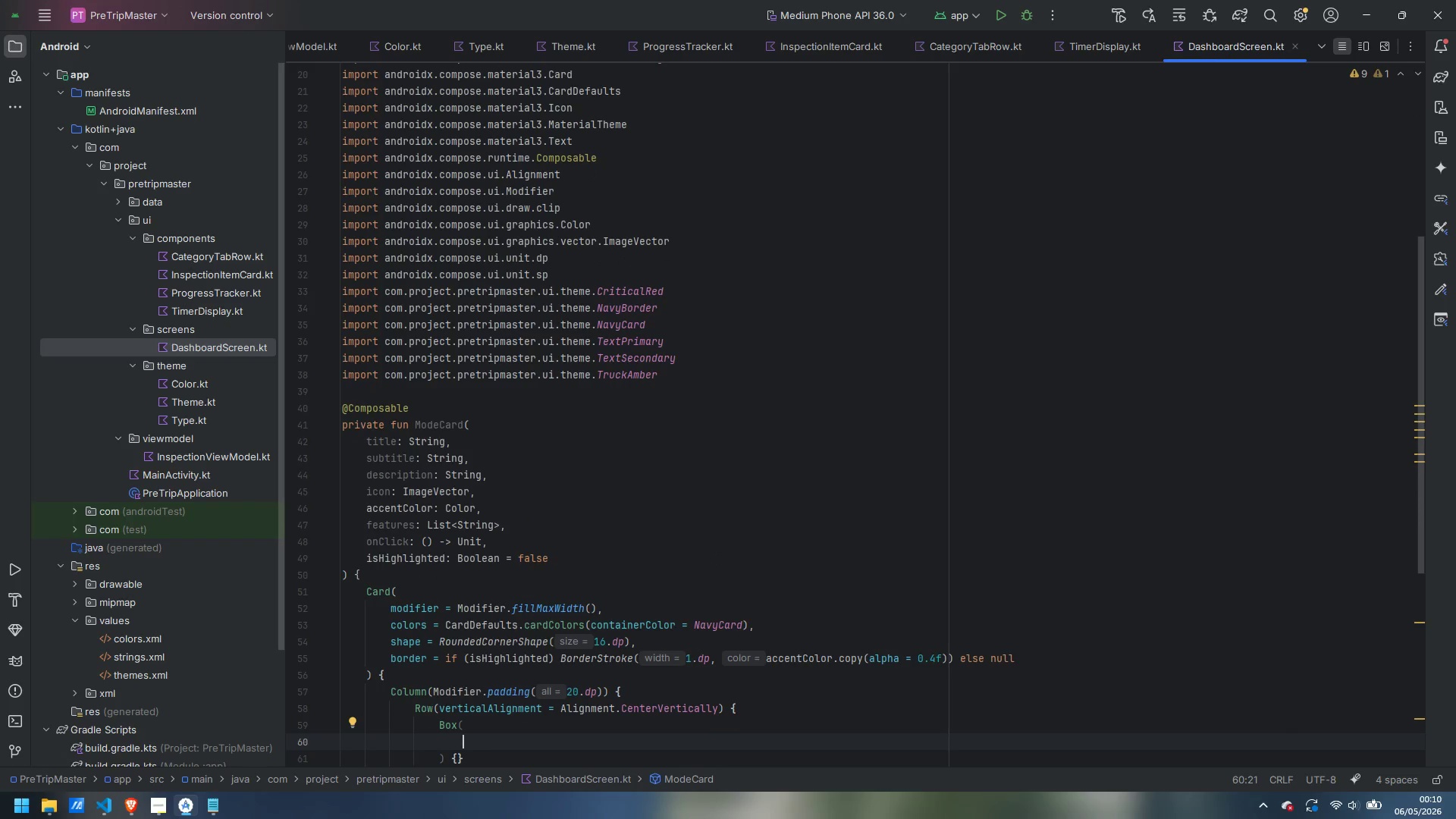 
type(contentAlig)
 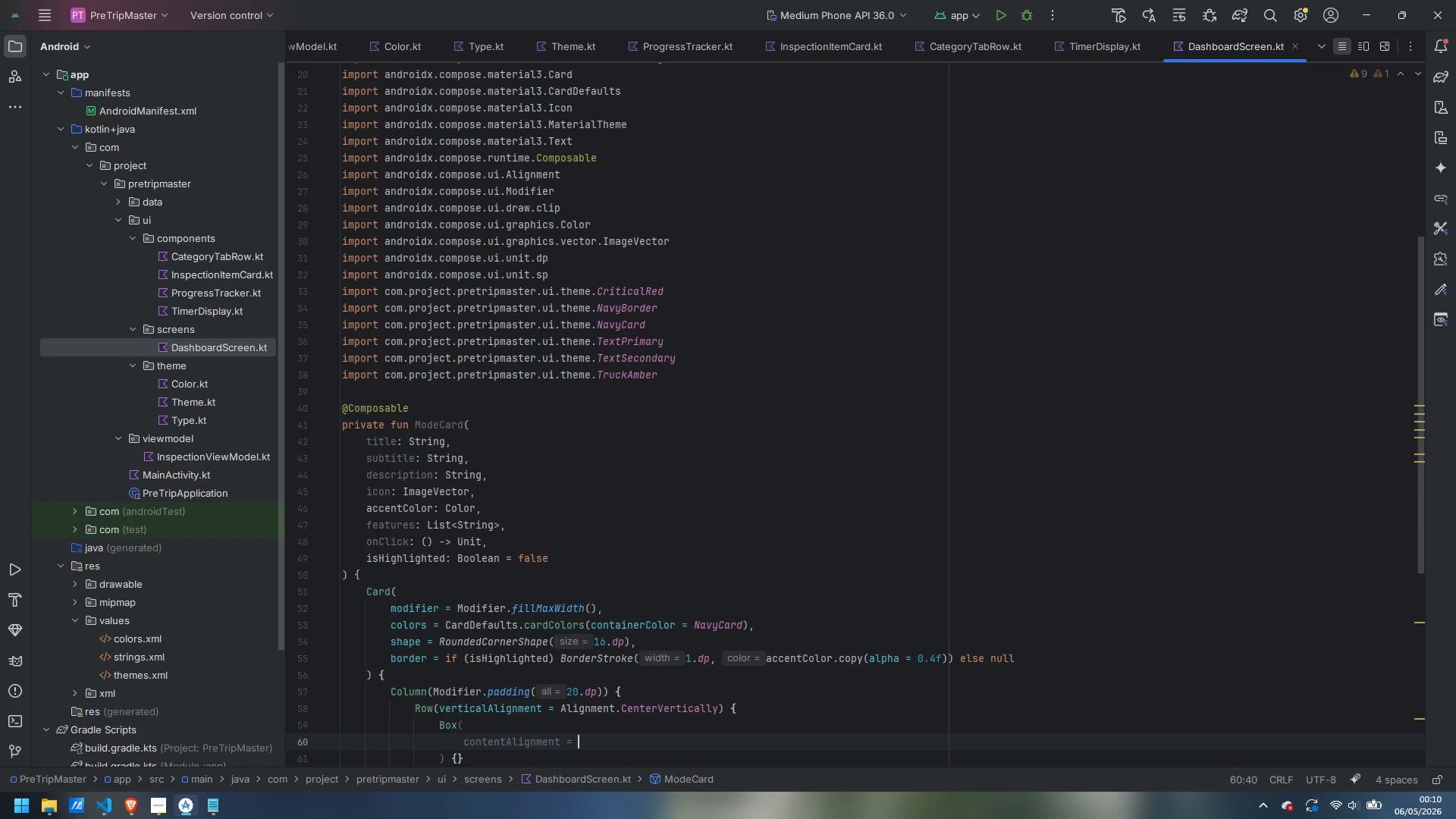 
 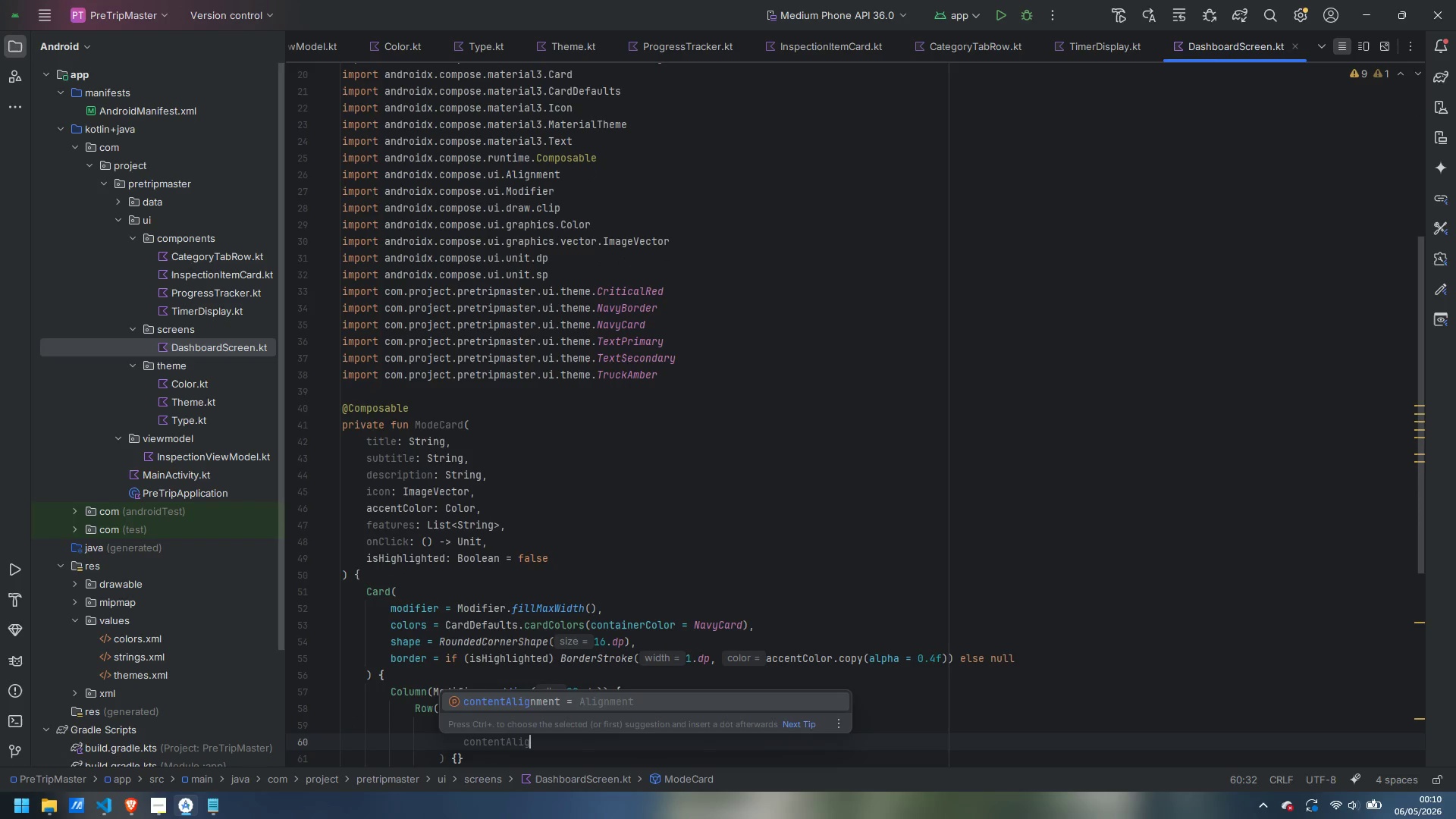 
key(Enter)
 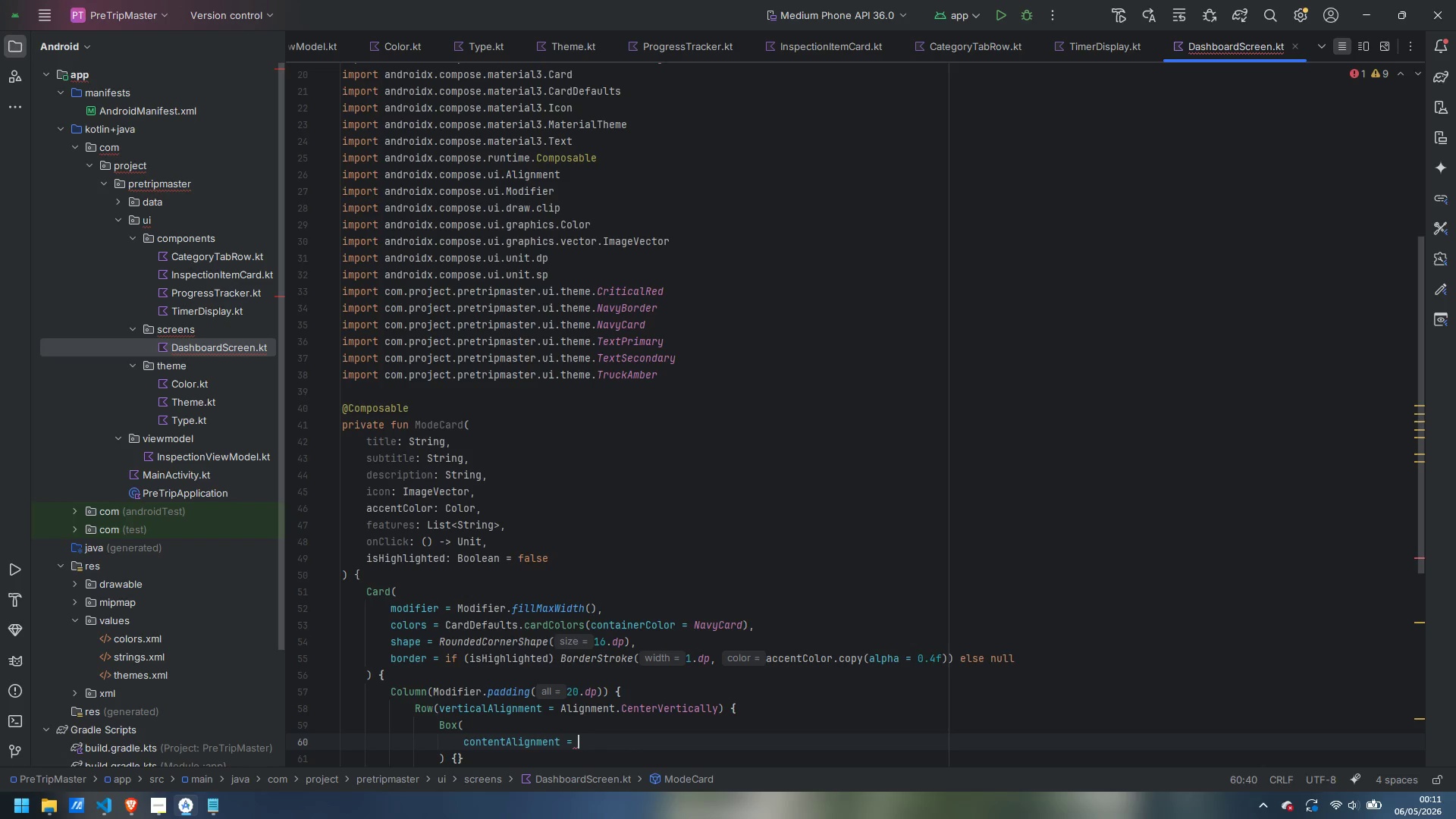 
type(Align)
 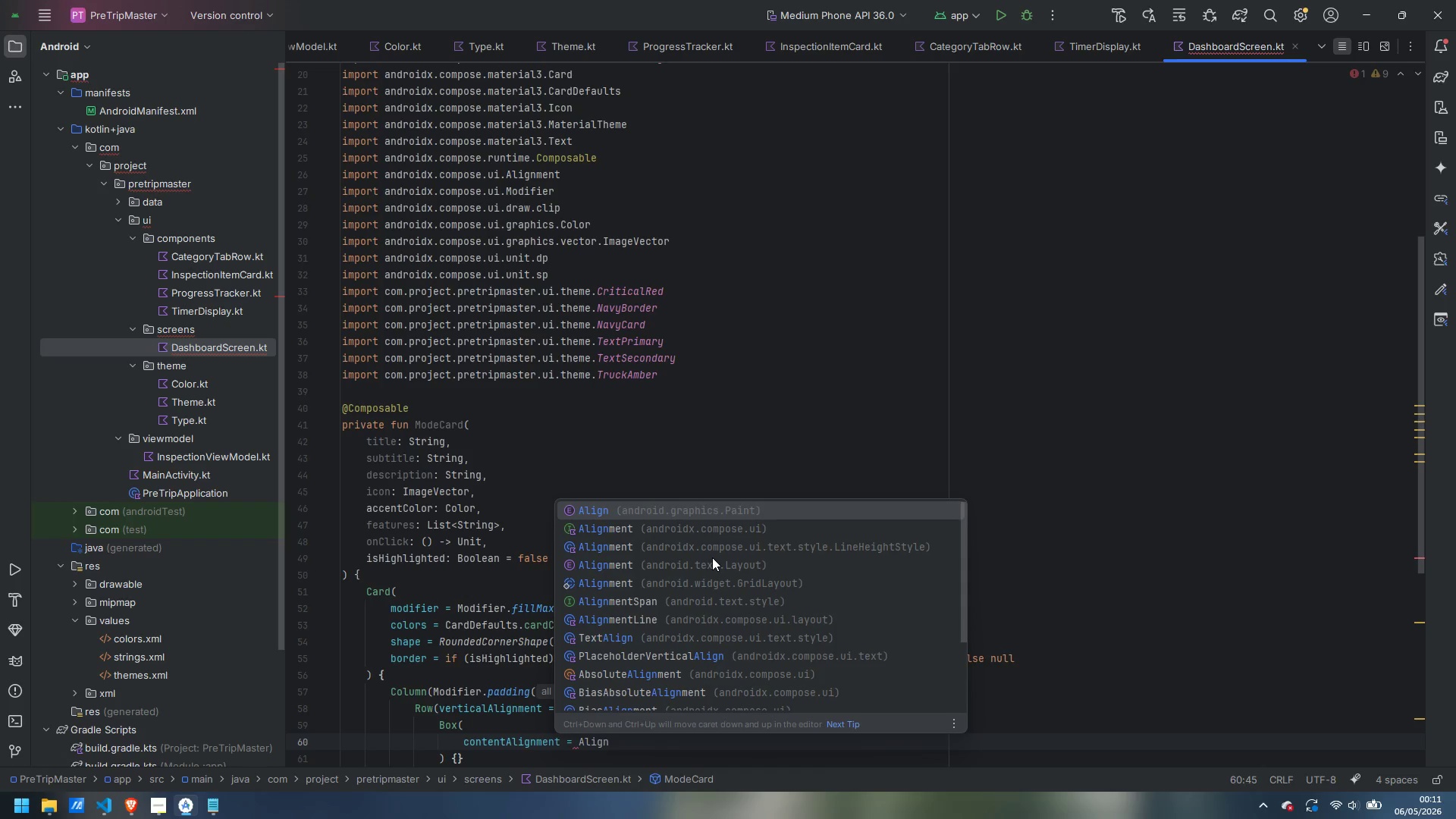 
key(ArrowDown)
 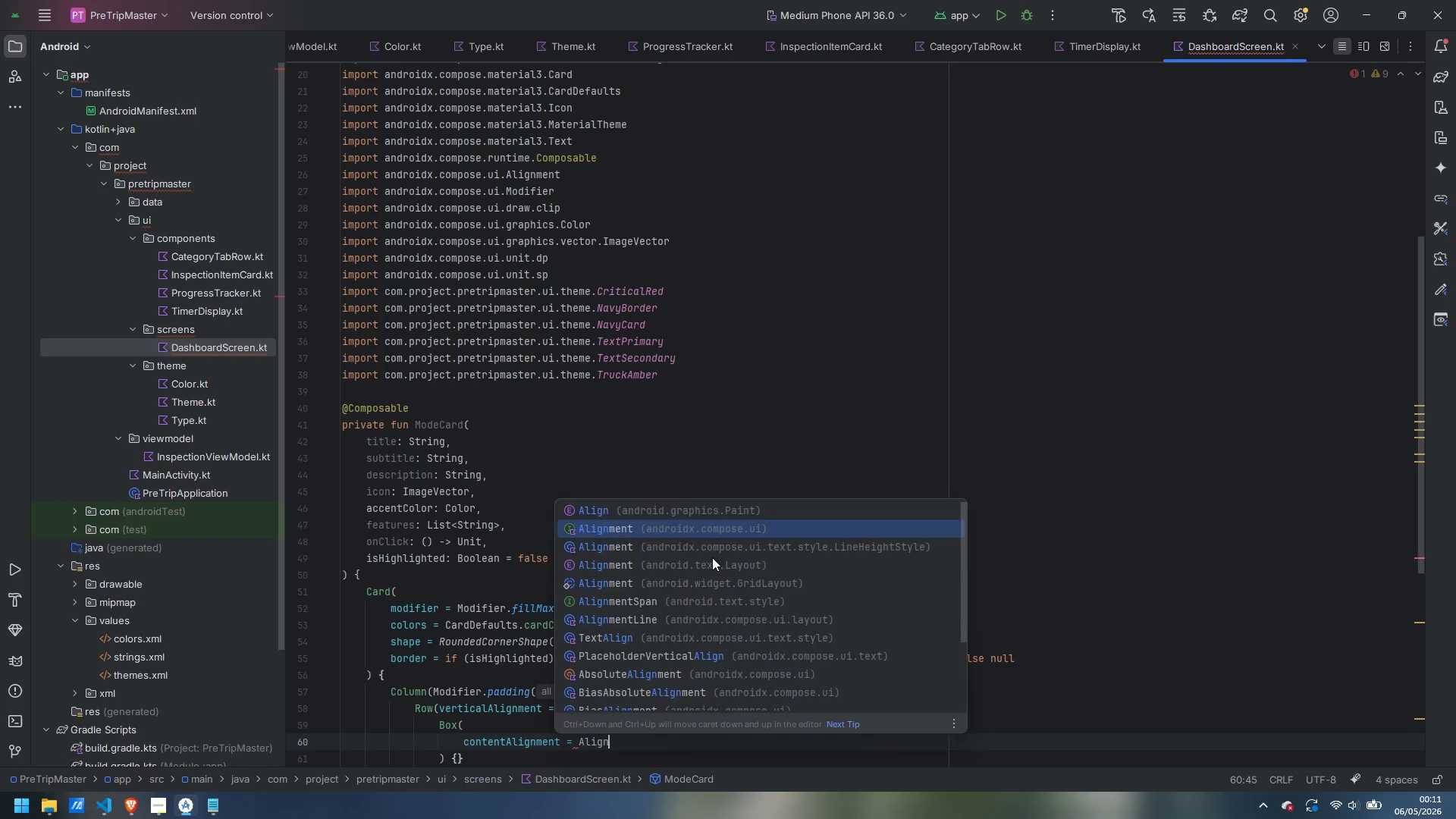 
key(Enter)
 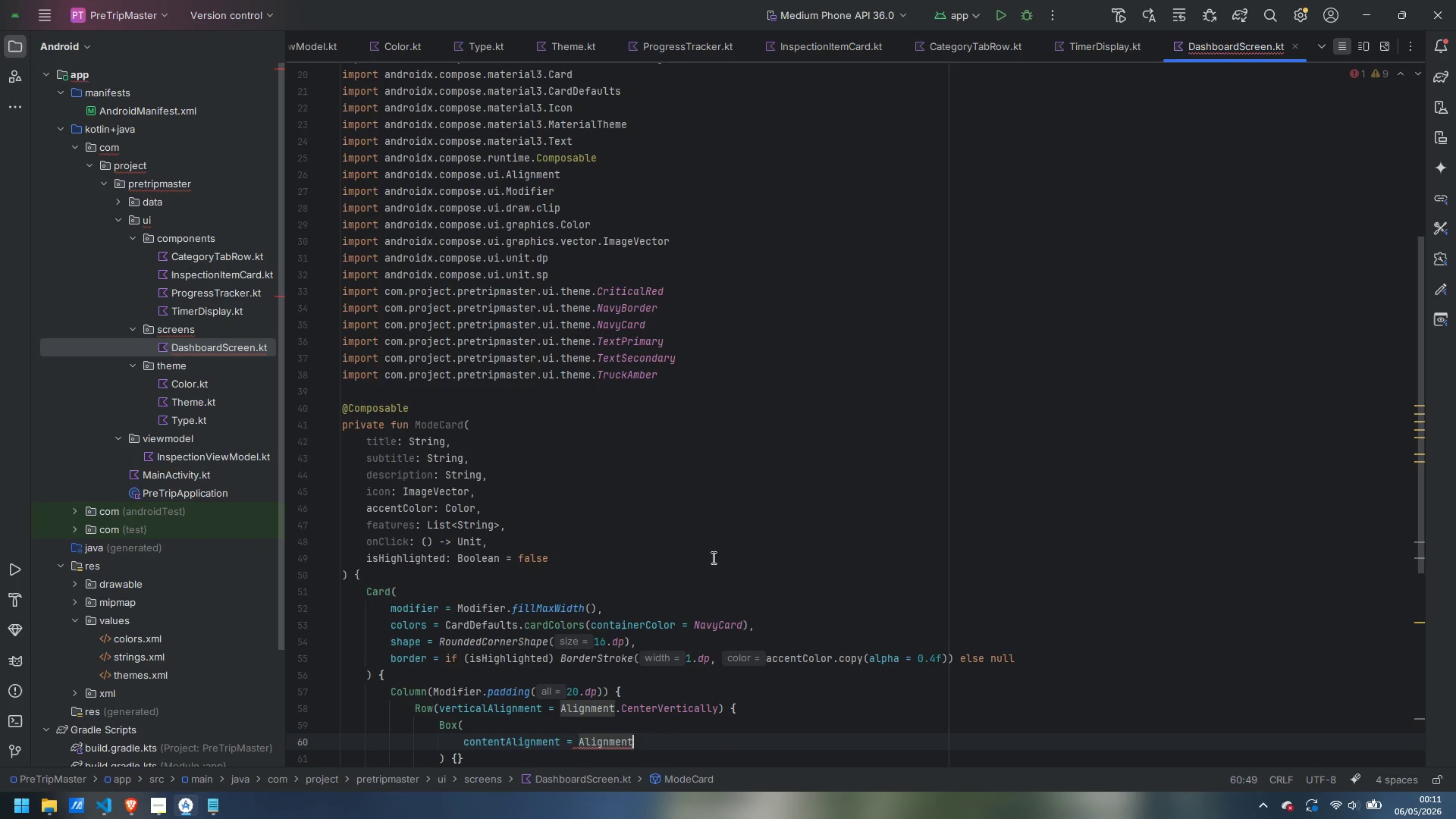 
type(.cen)
 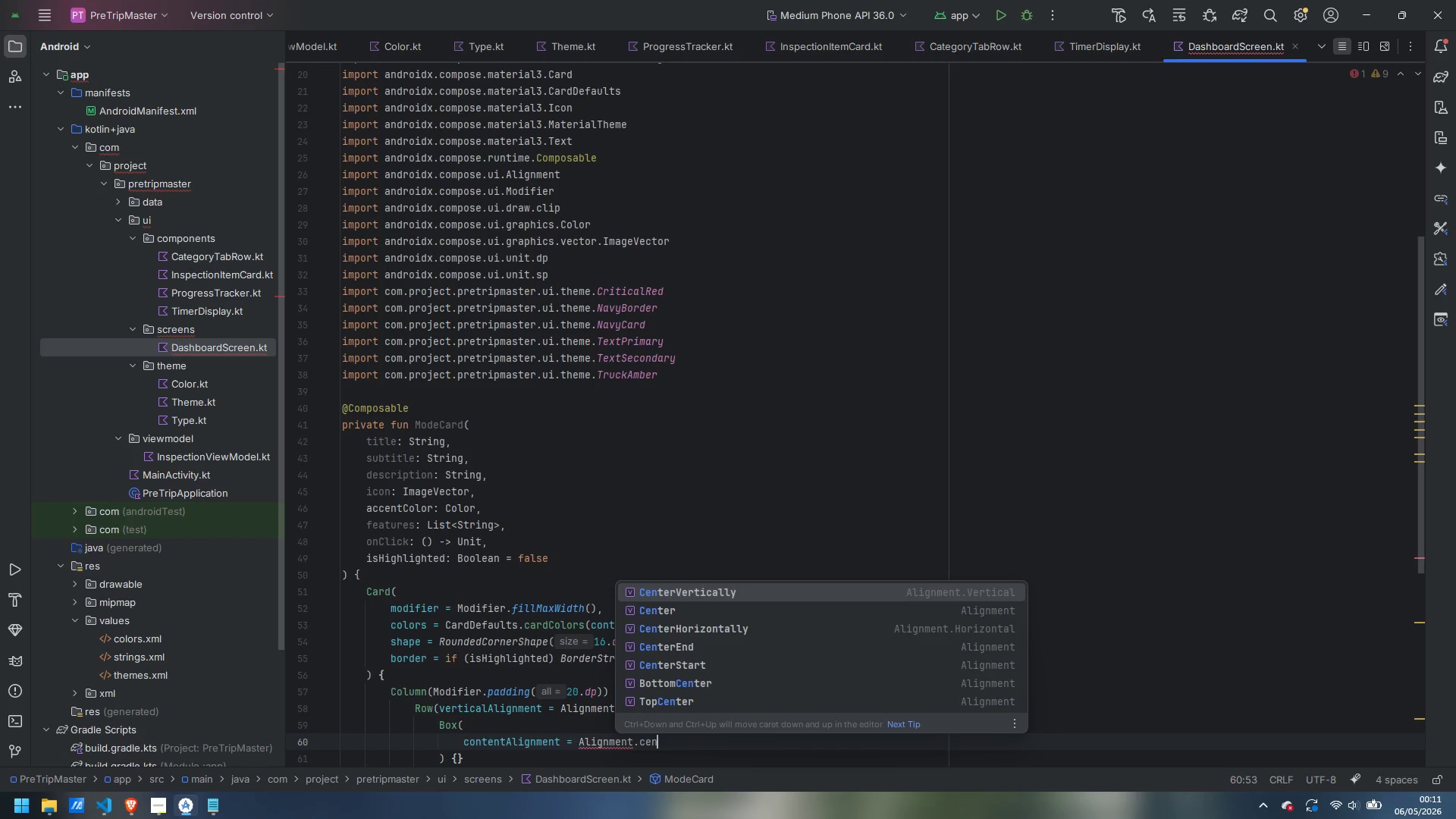 
key(ArrowDown)
 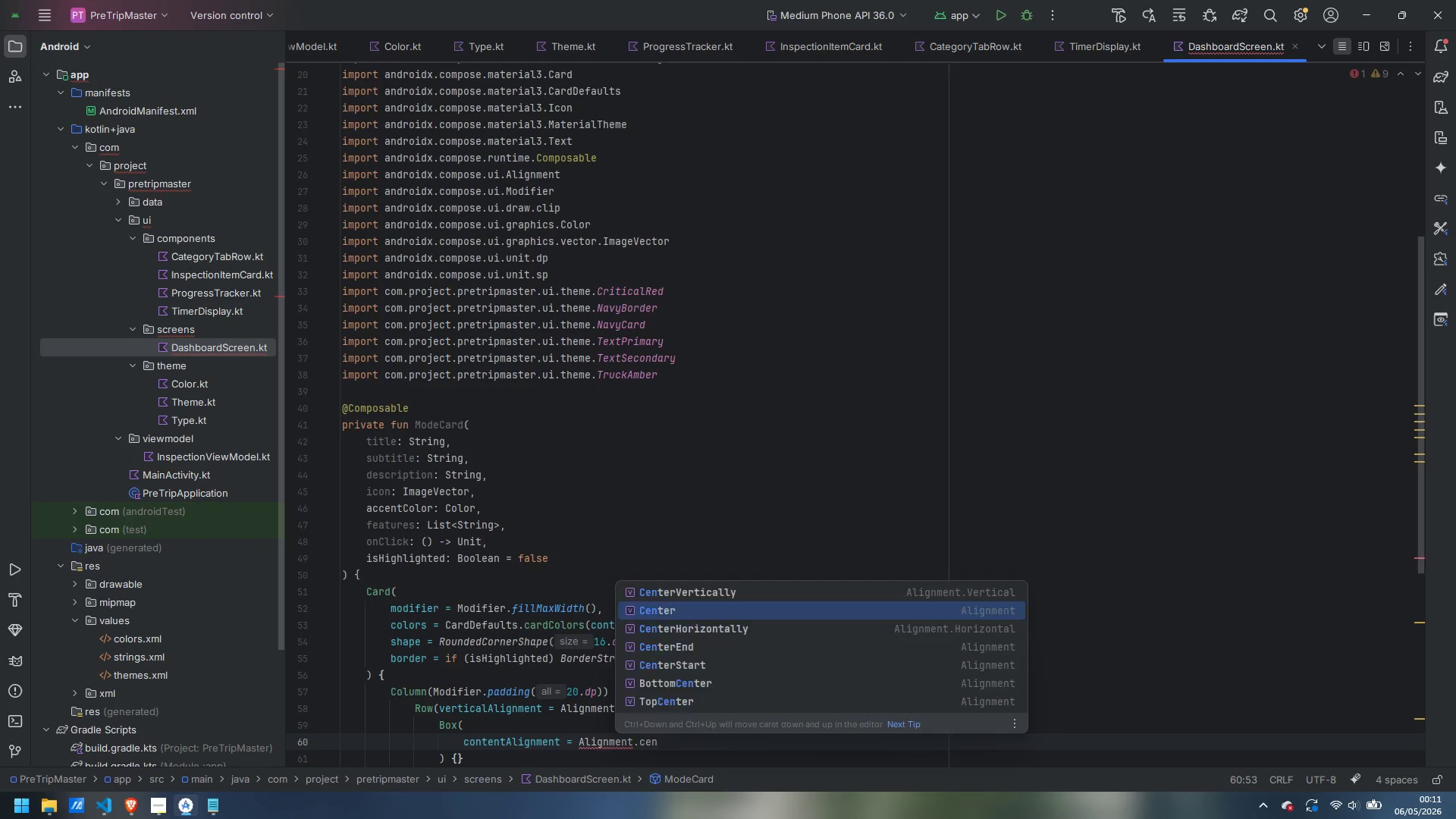 
key(Enter)
 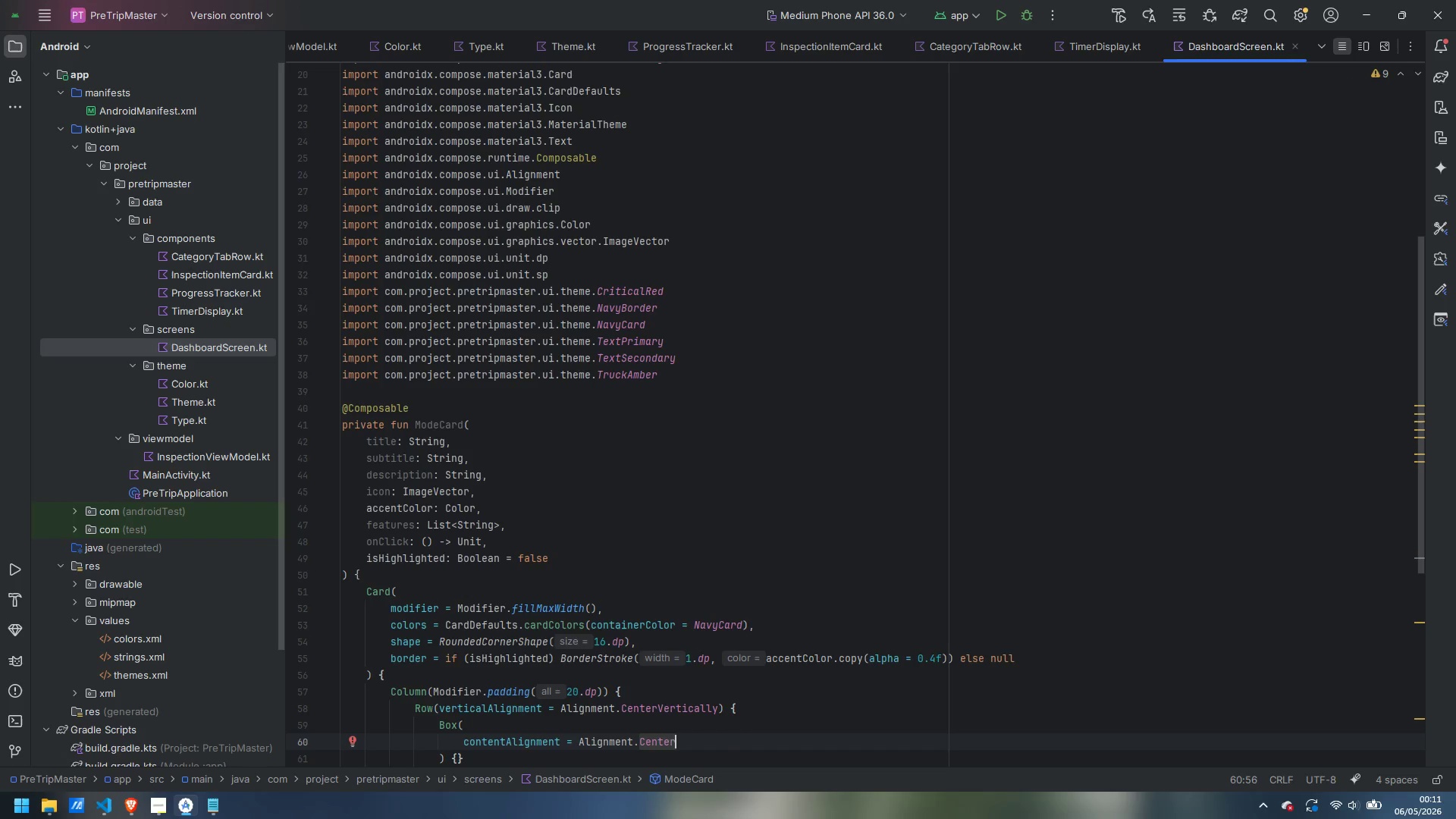 
key(Comma)
 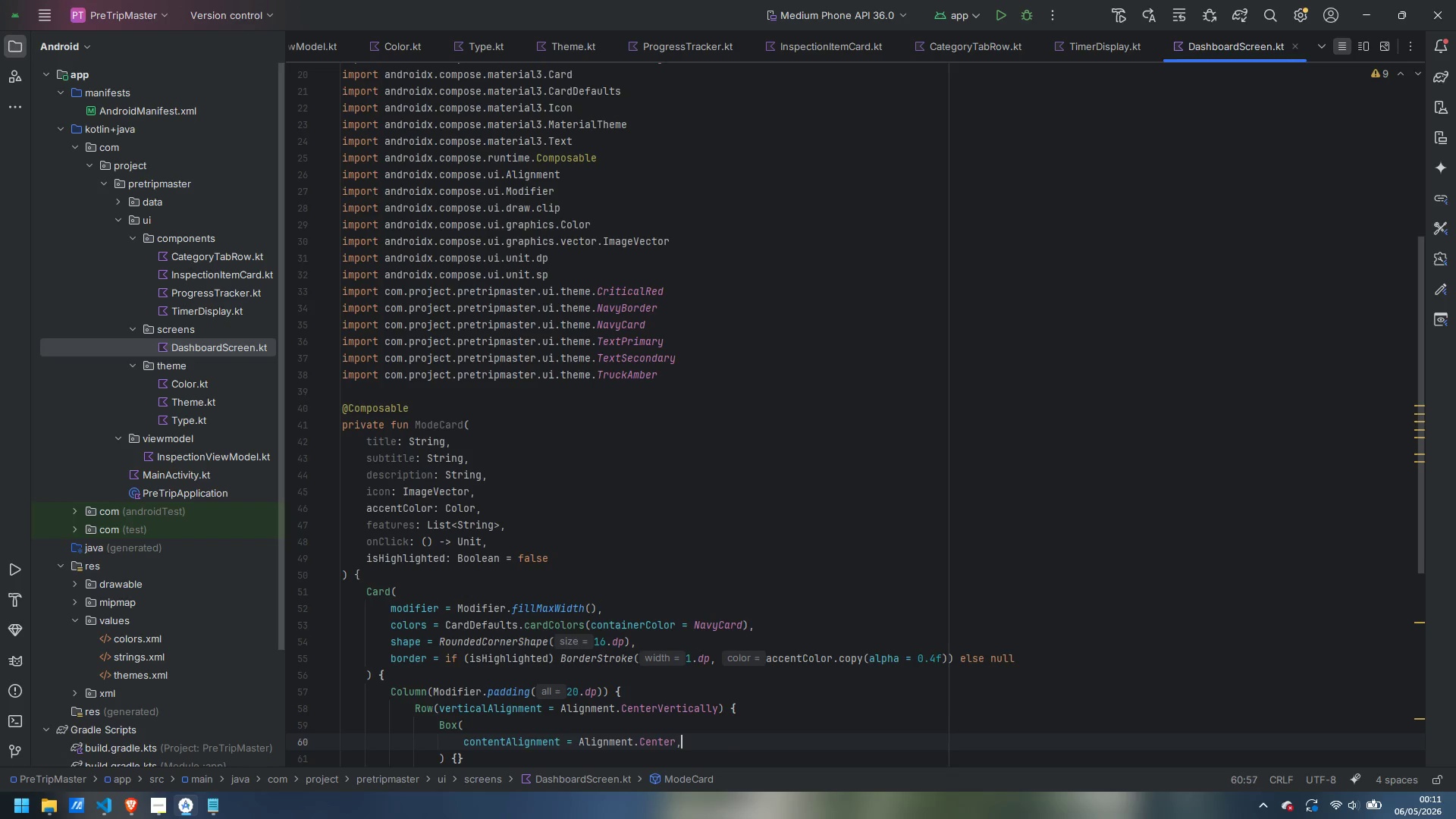 
key(Enter)
 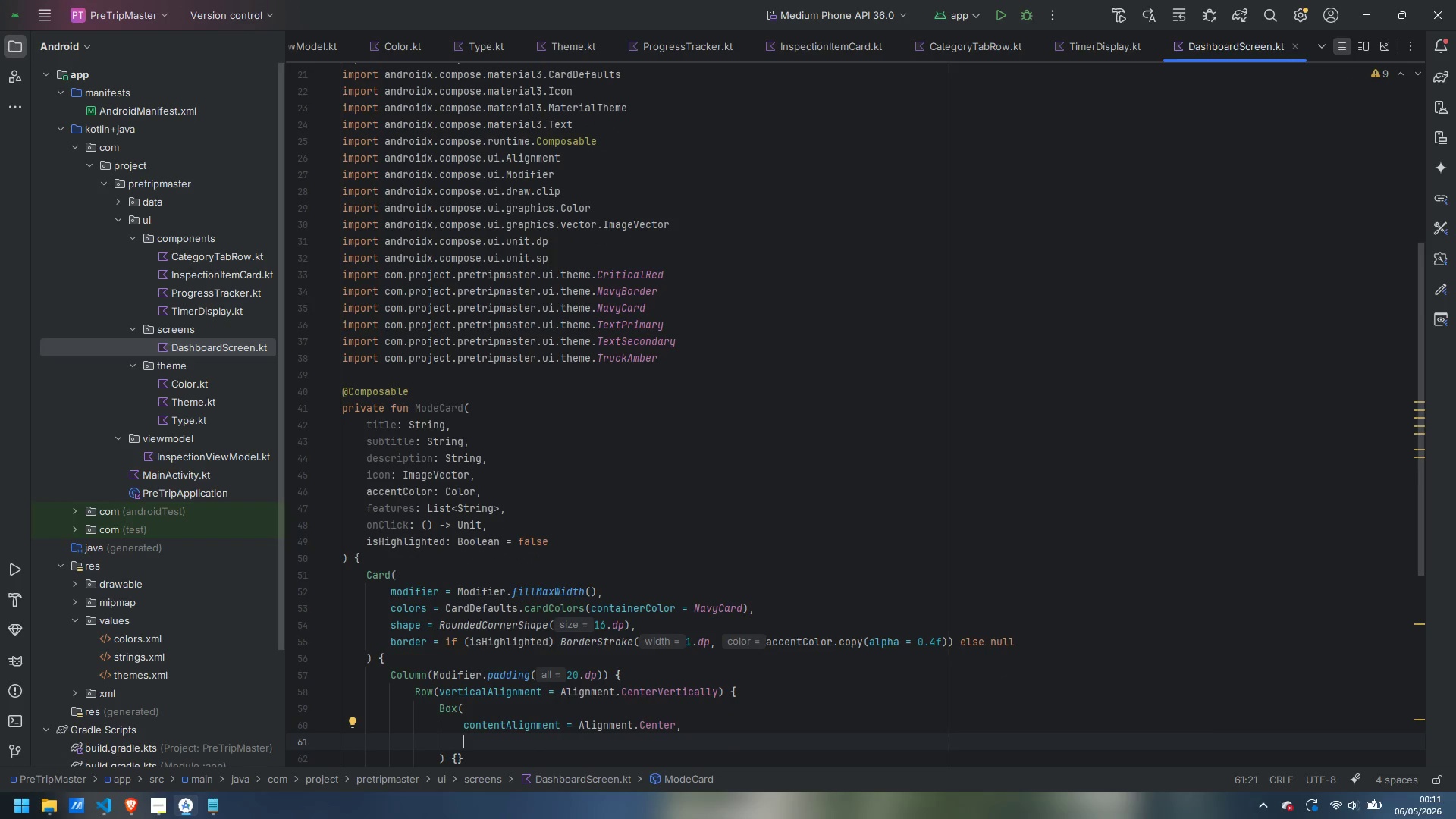 
type(modifi)
 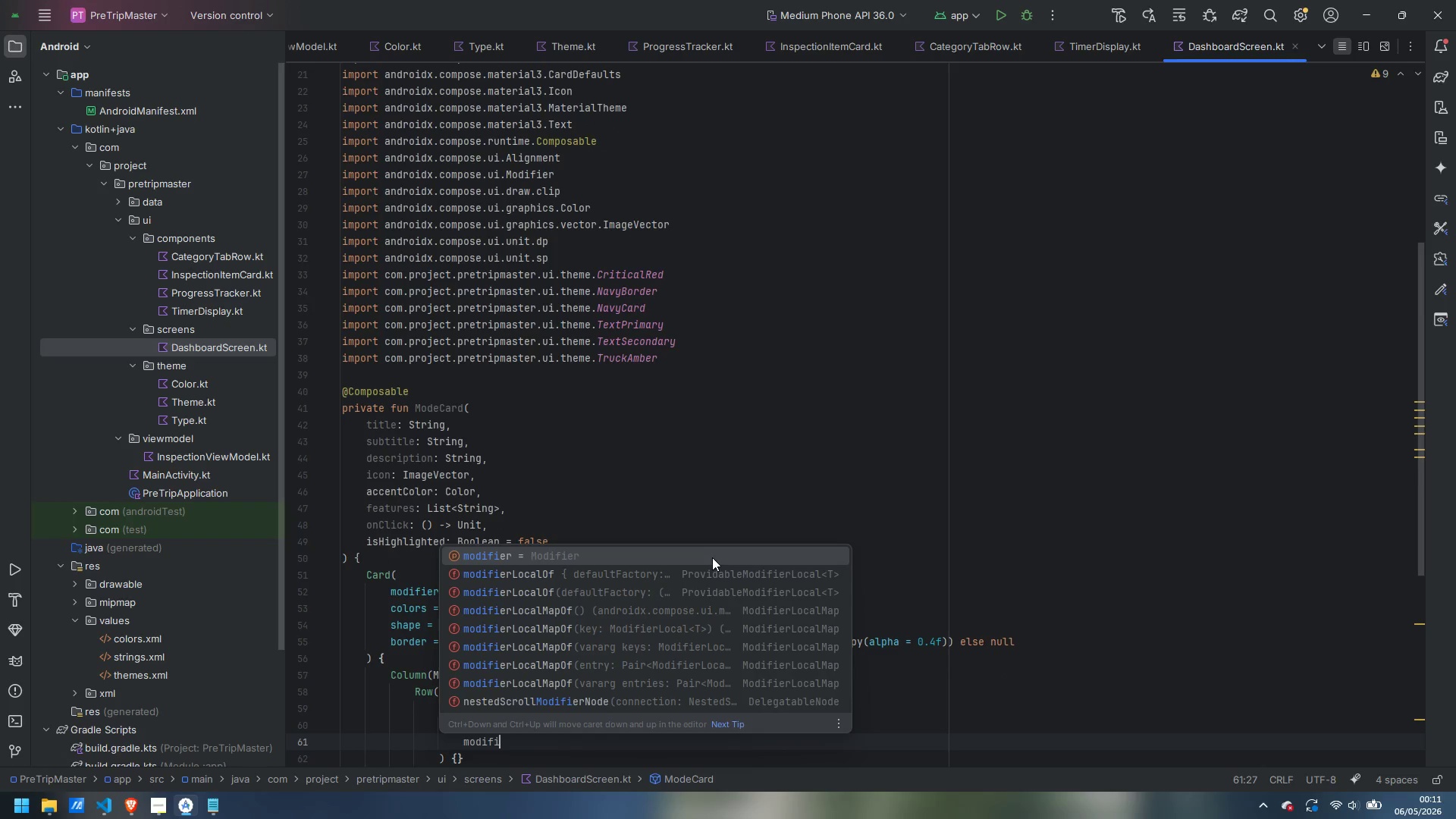 
key(Enter)
 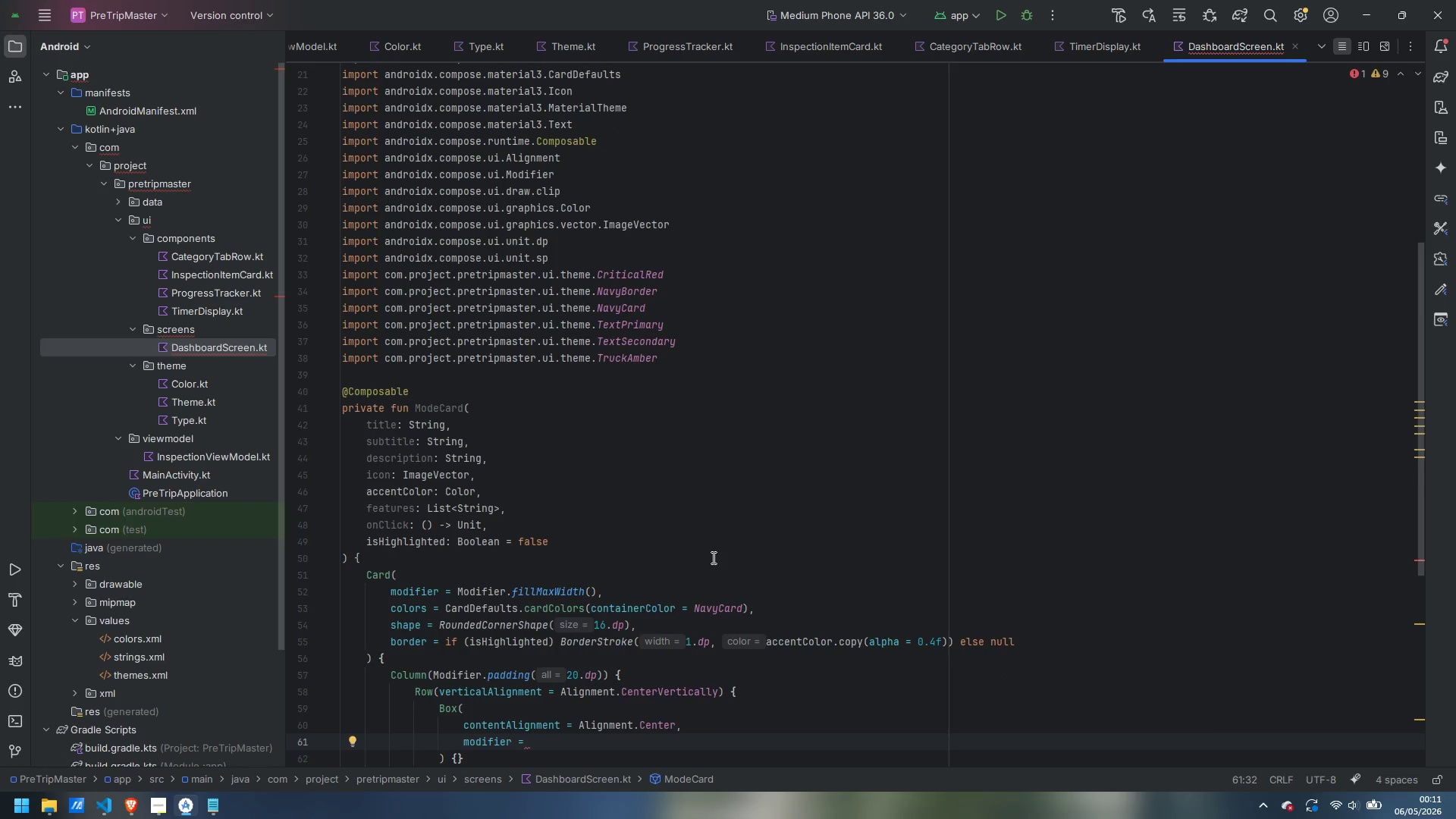 
type(Modifi)
 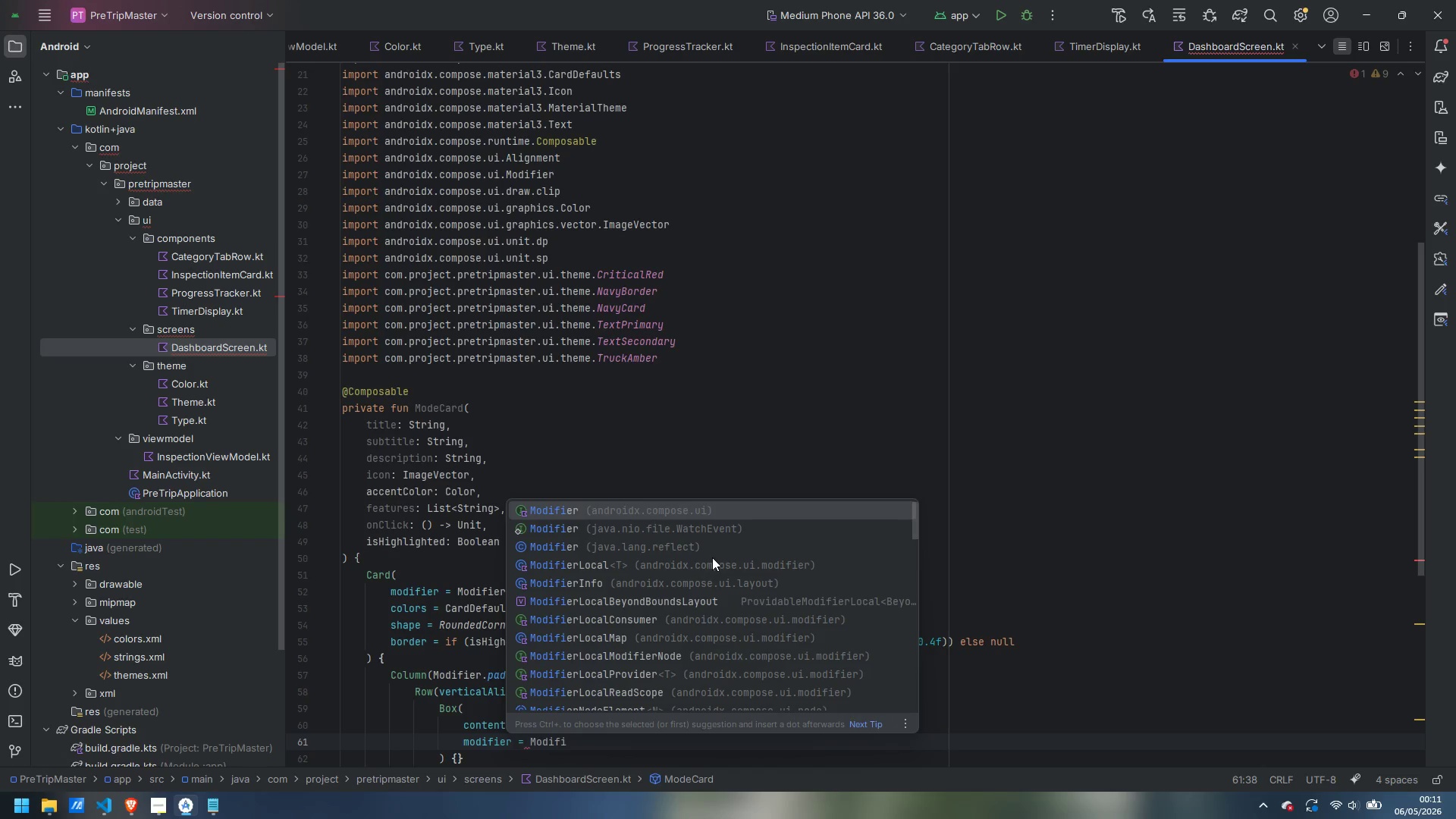 
key(Enter)
 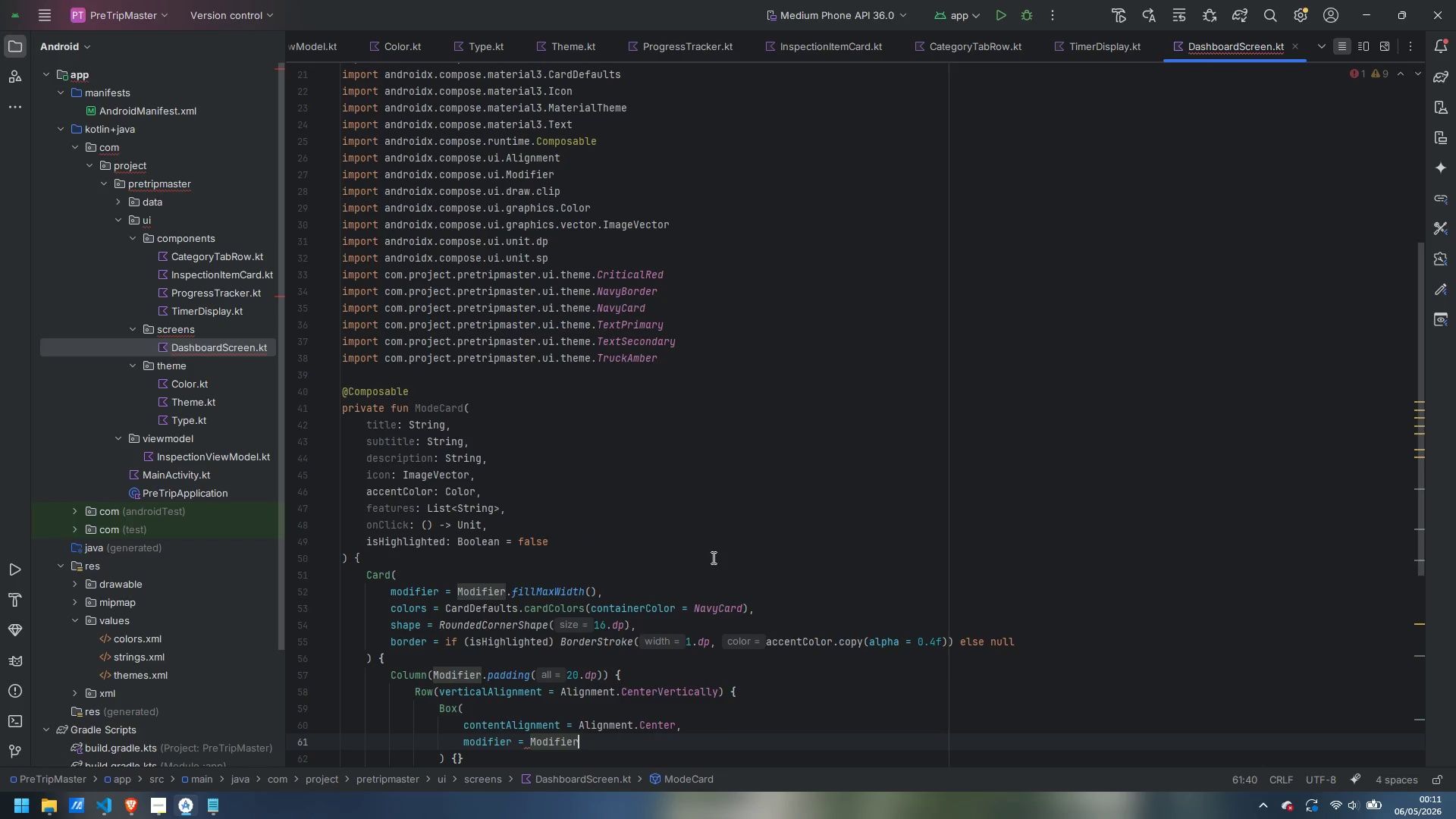 
key(Period)
 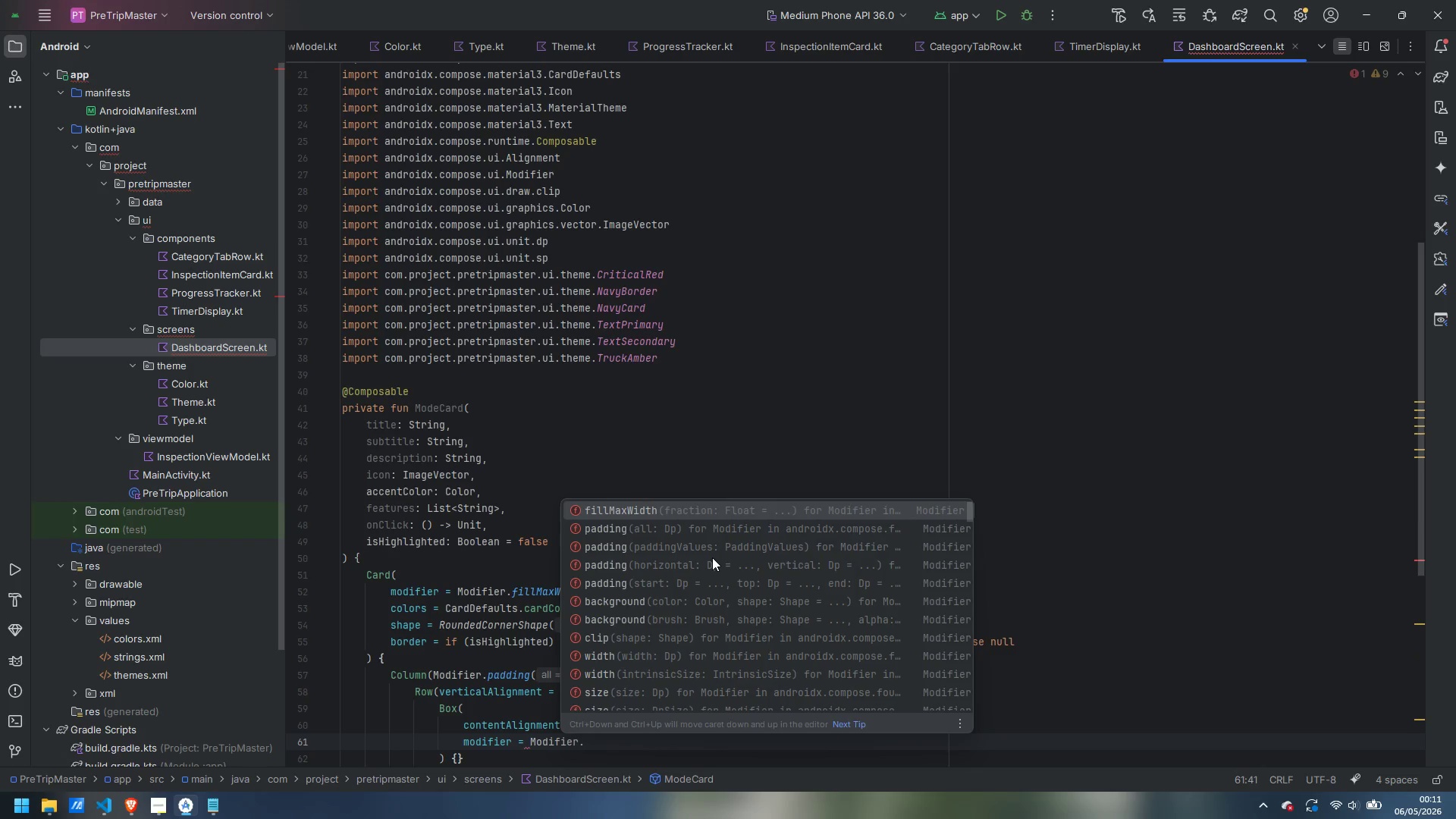 
key(Backspace)
 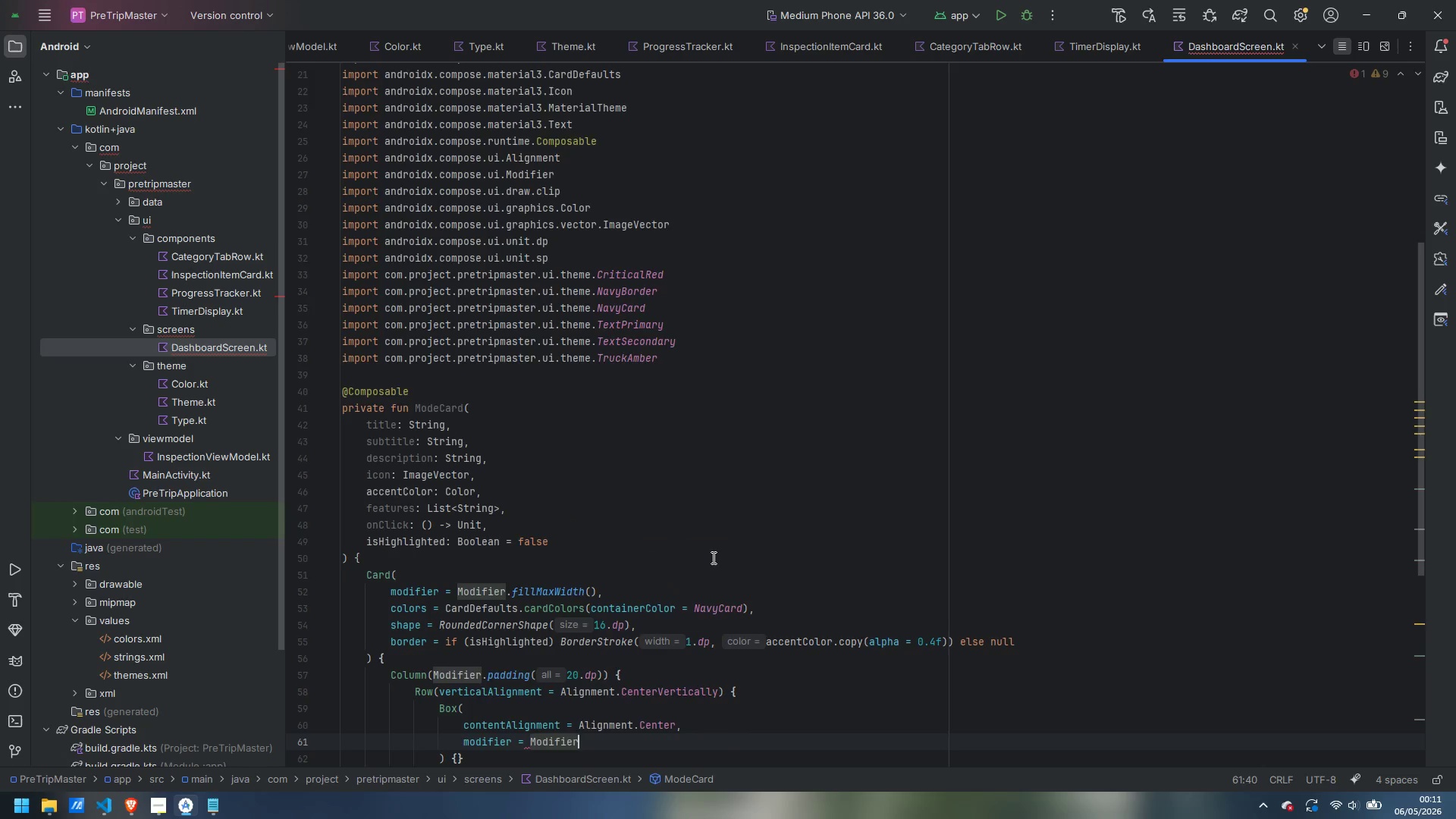 
key(Enter)
 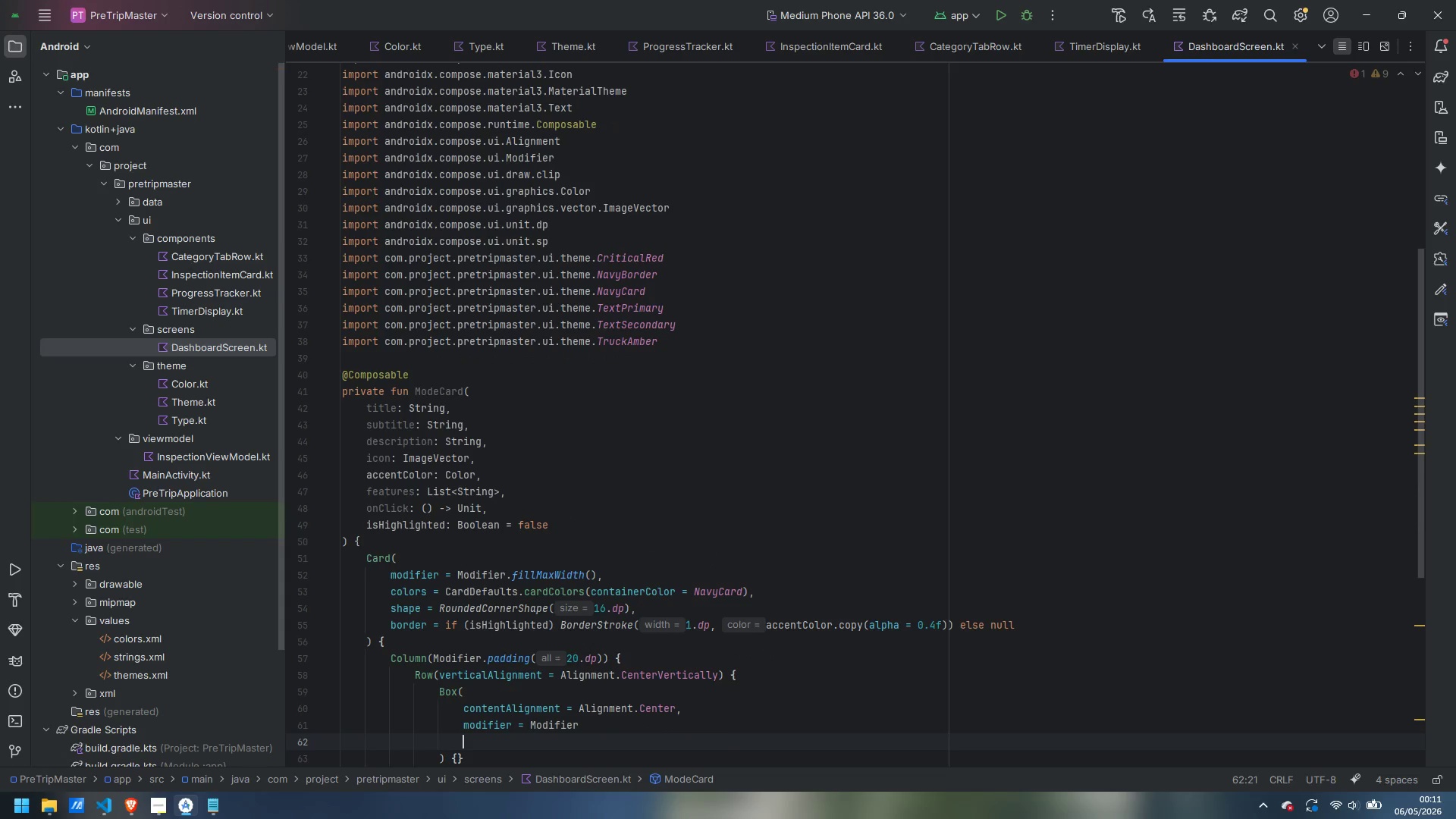 
type(.siz)
 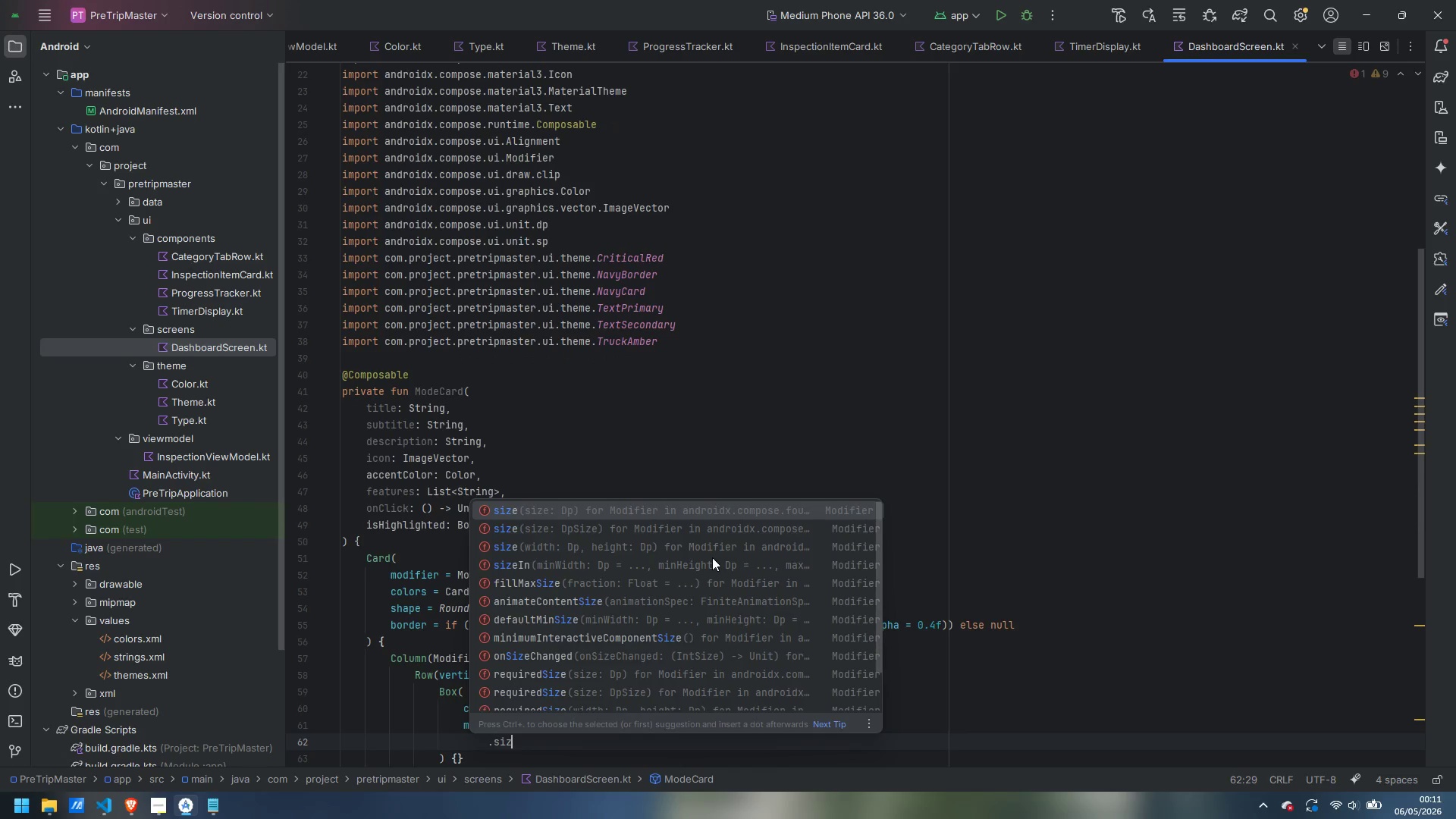 
key(Enter)
 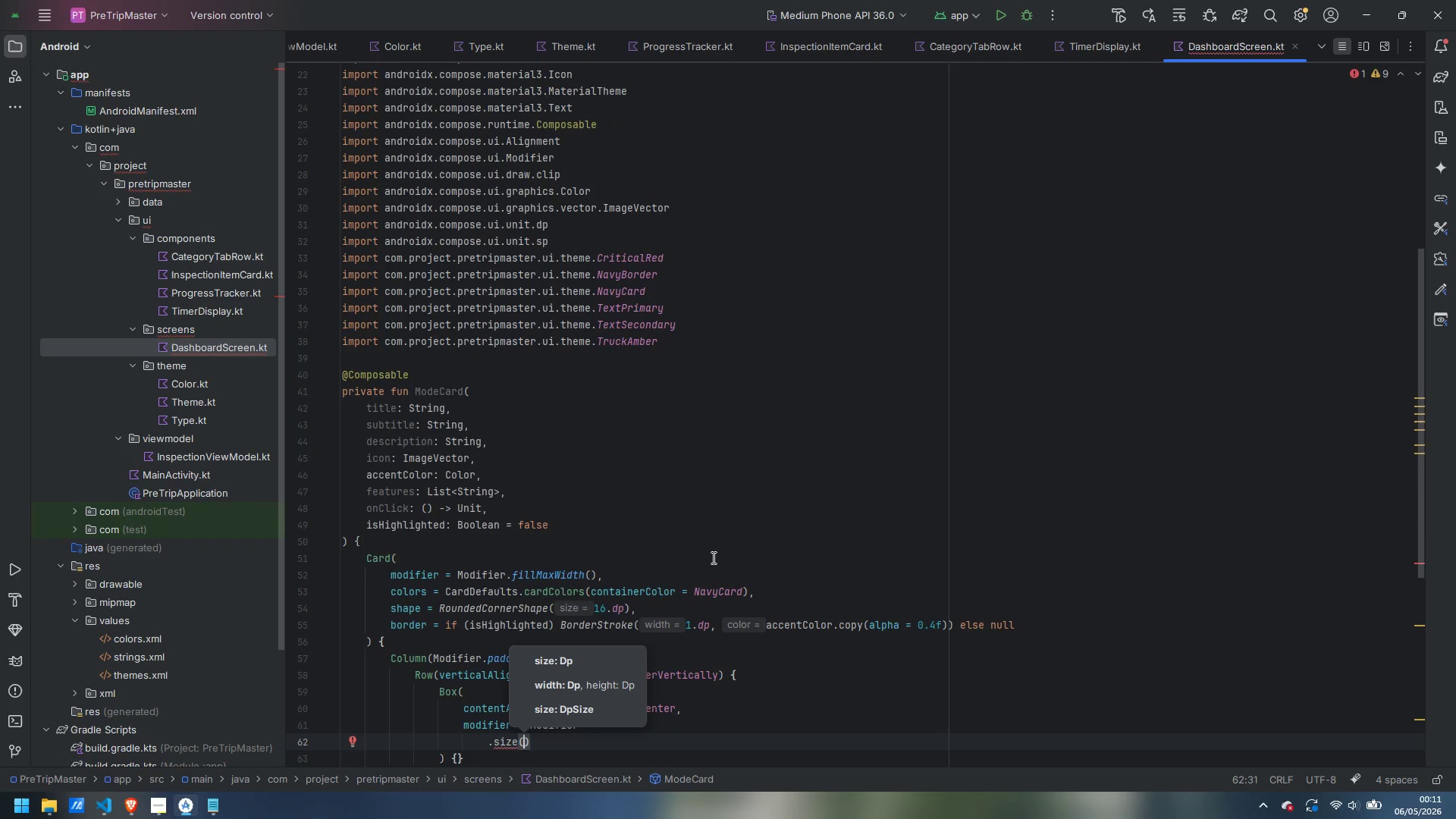 
type(48.dp)
 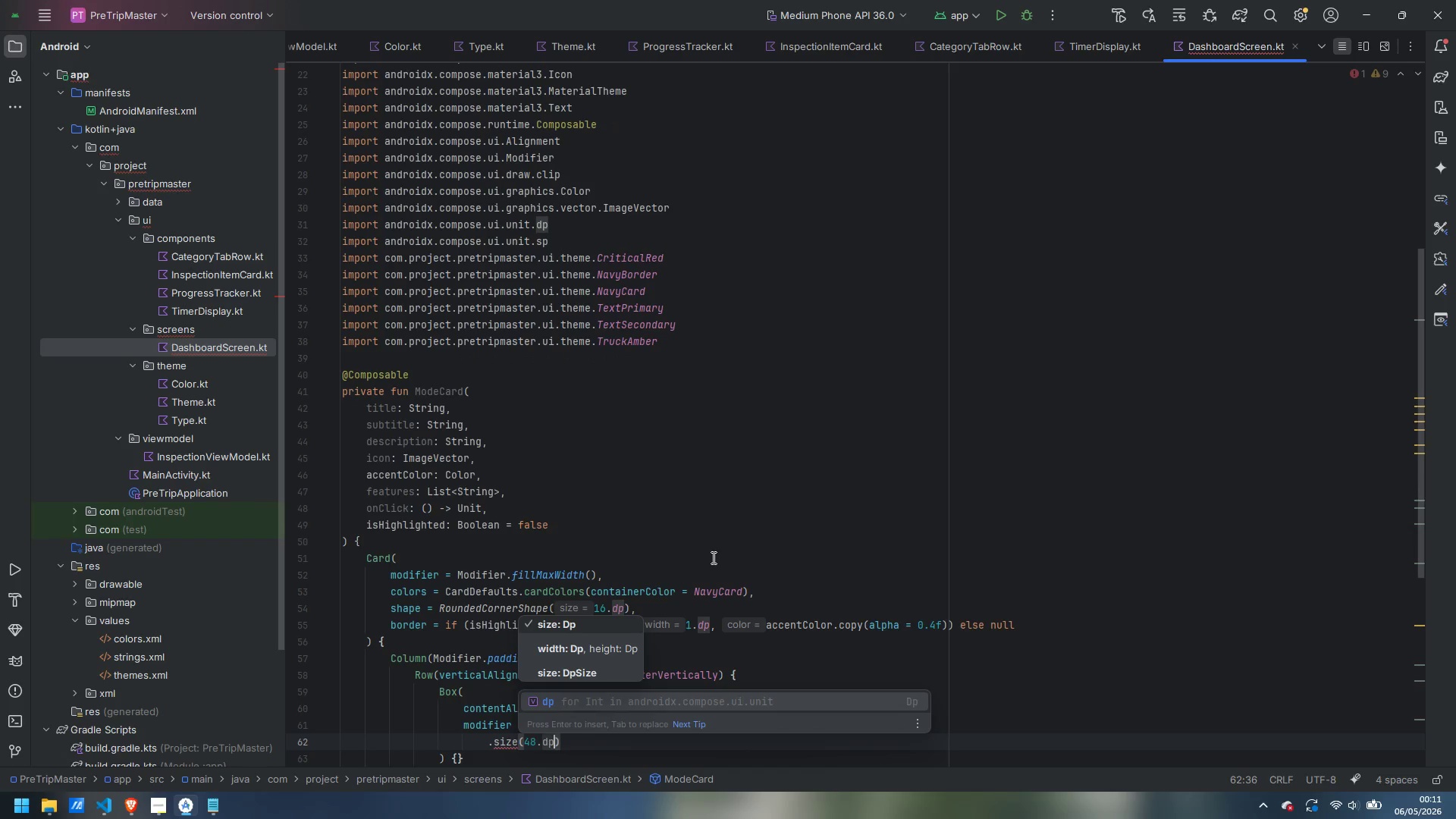 
key(ArrowRight)
 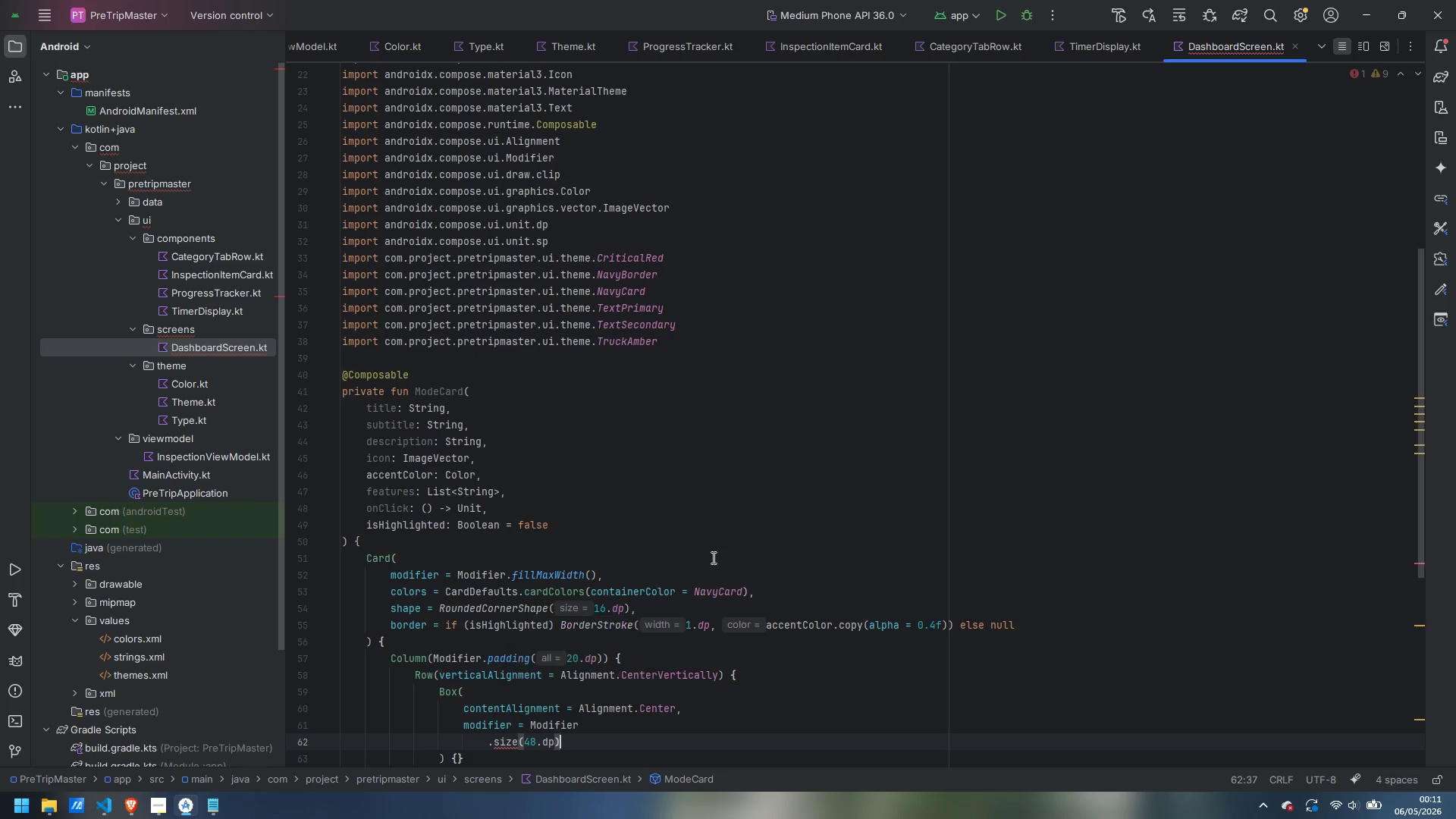 
key(Enter)
 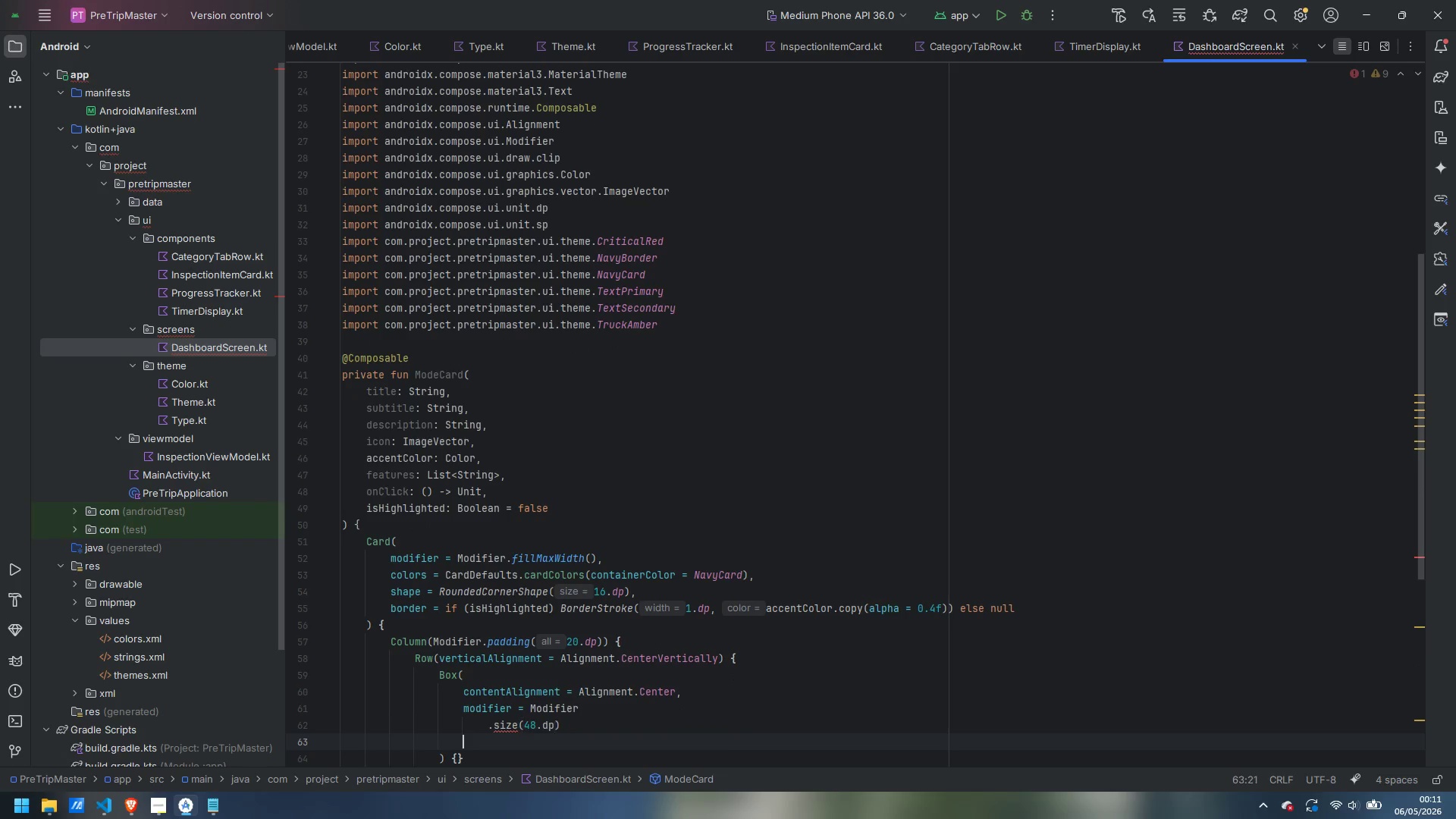 
type(.cli)
 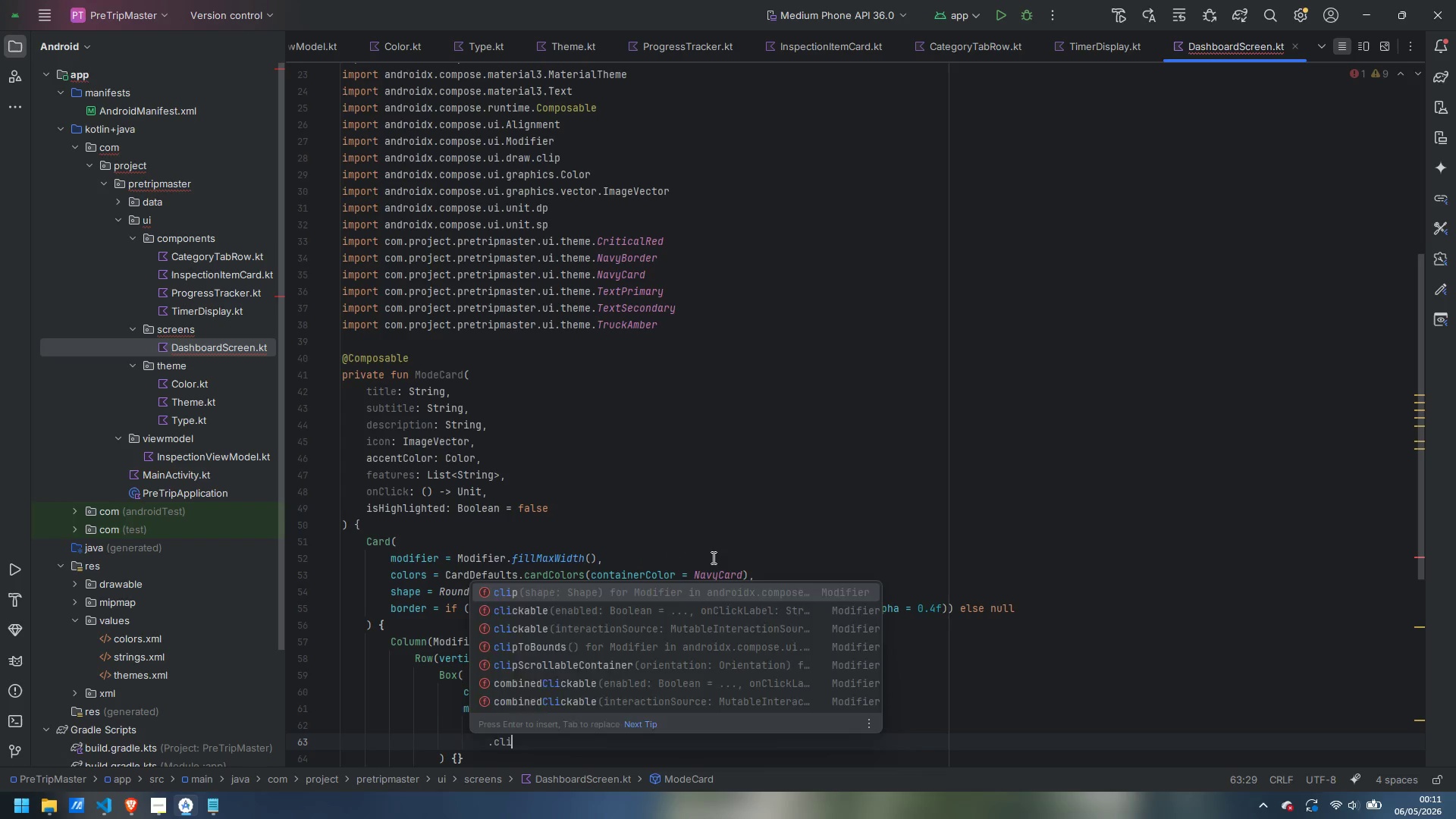 
key(Enter)
 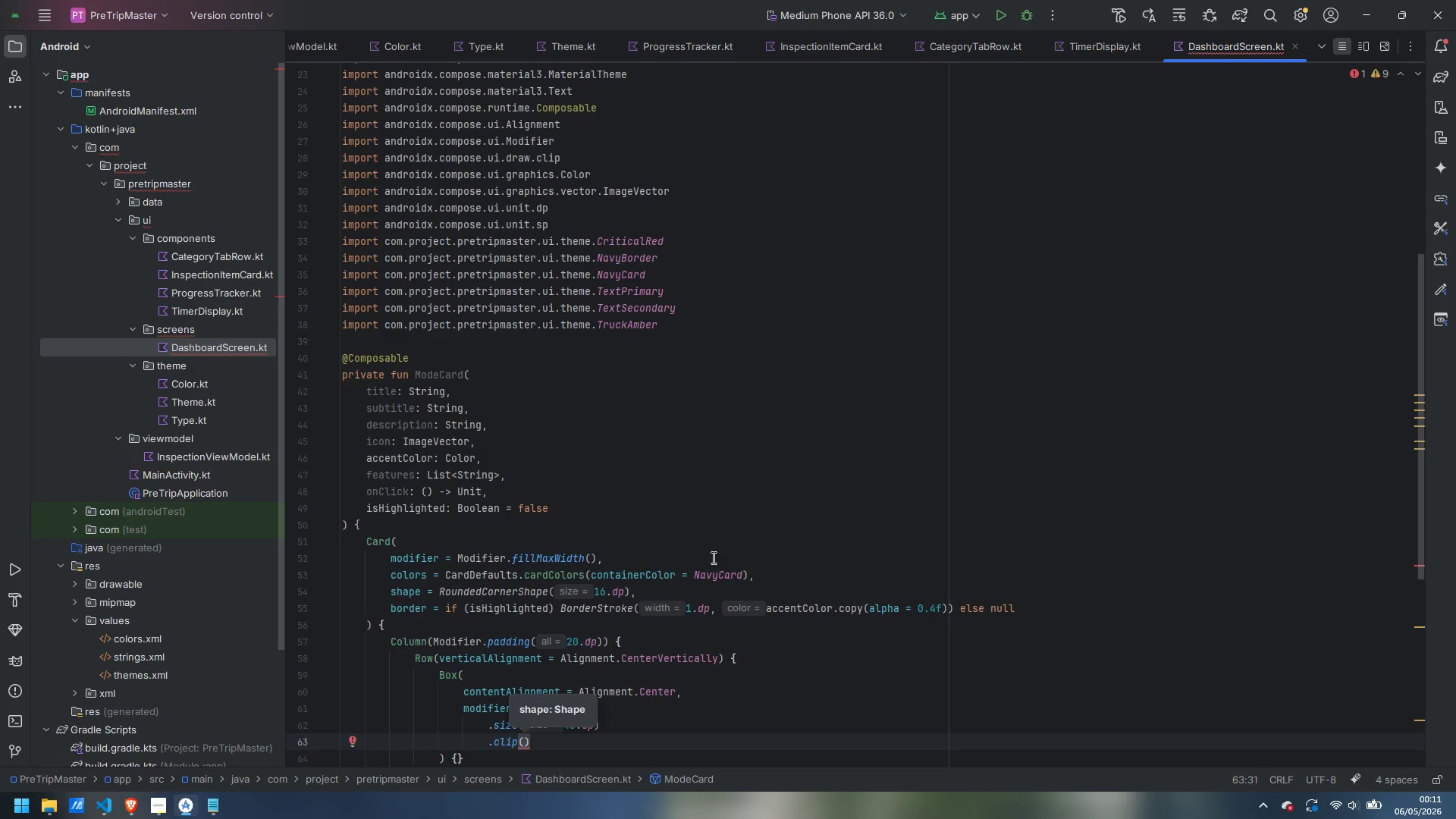 
type(Rouned)
key(Backspace)
key(Backspace)
type(ded)
 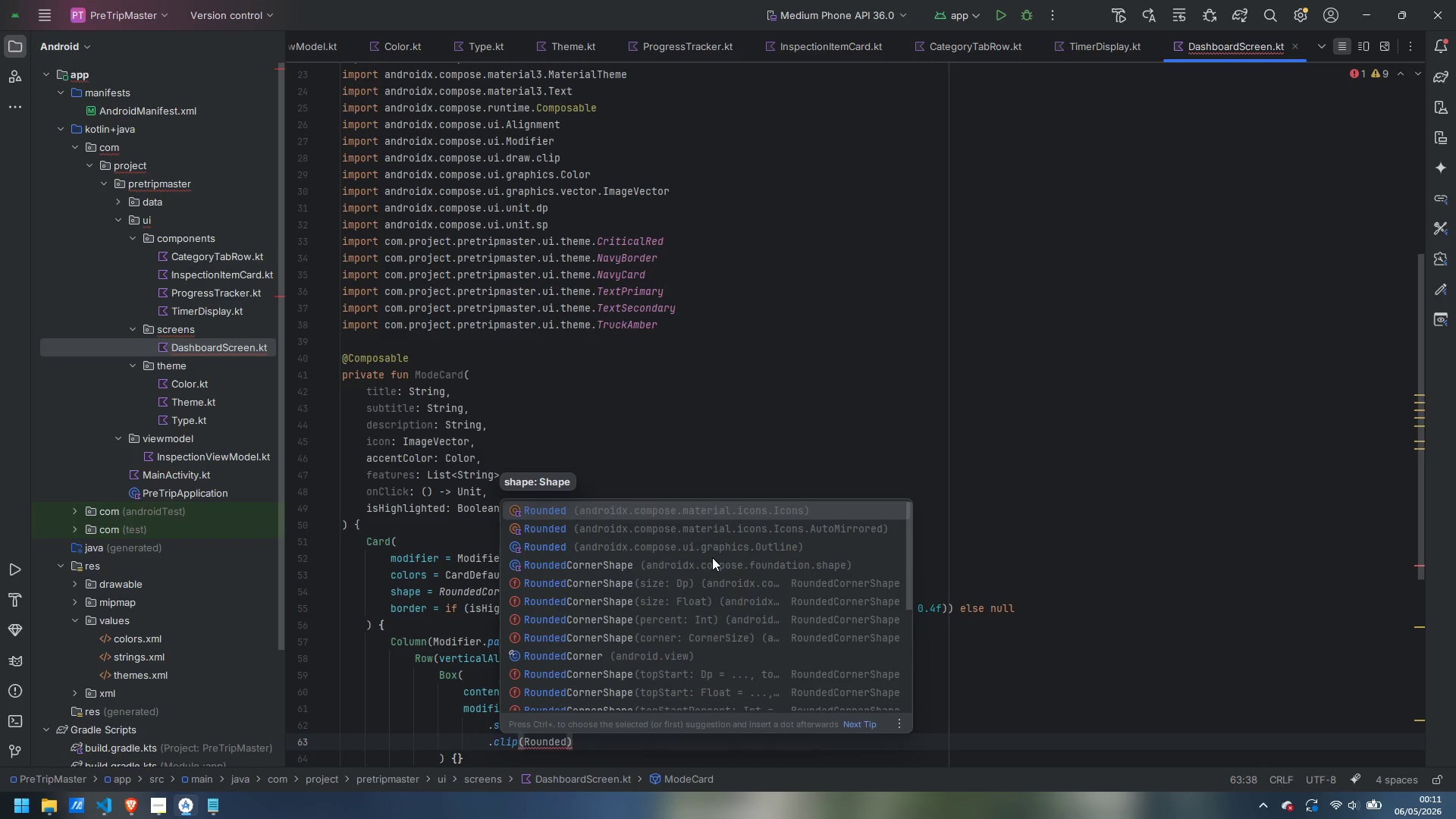 
key(ArrowDown)
 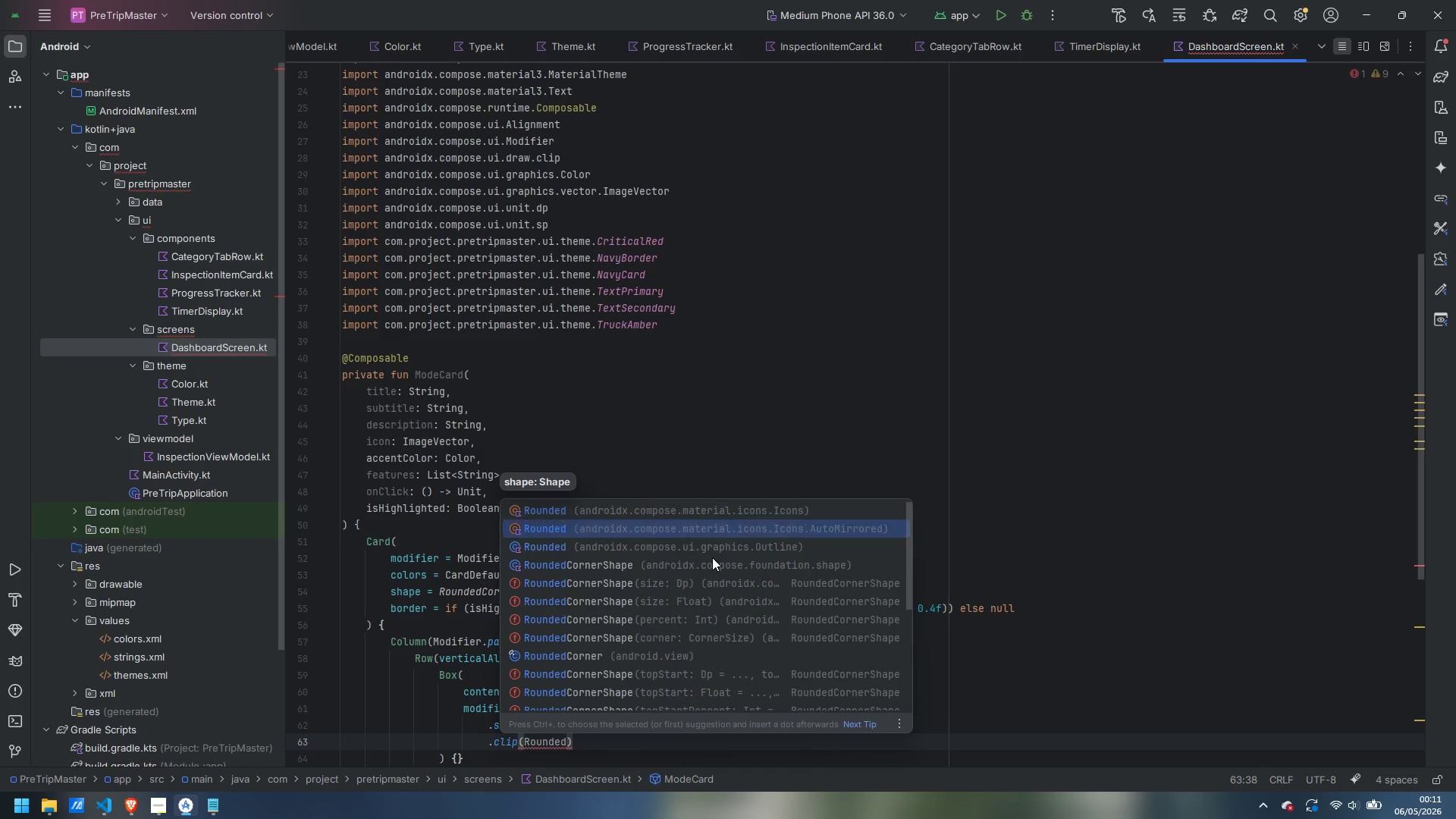 
key(ArrowDown)
 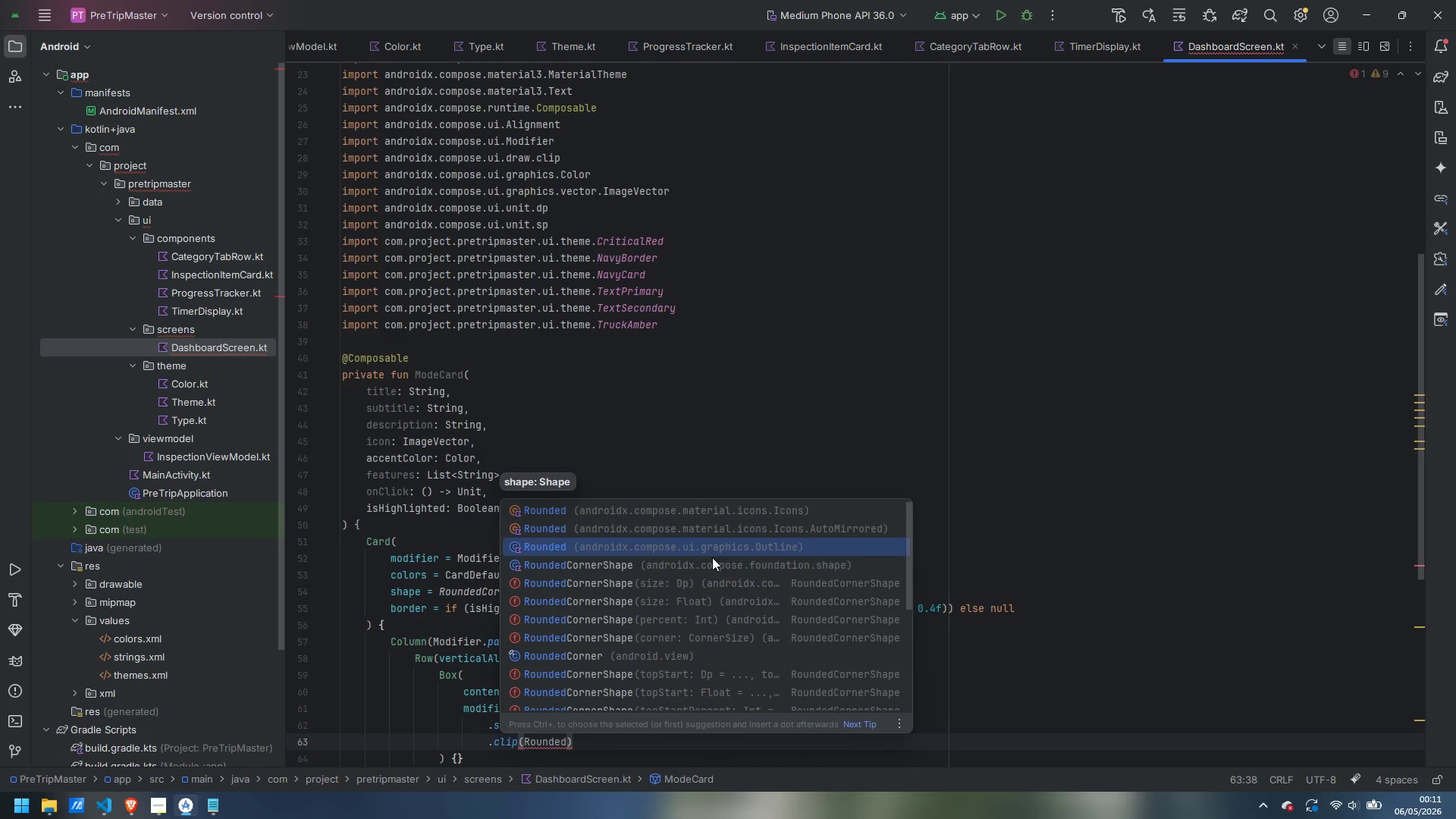 
key(ArrowDown)
 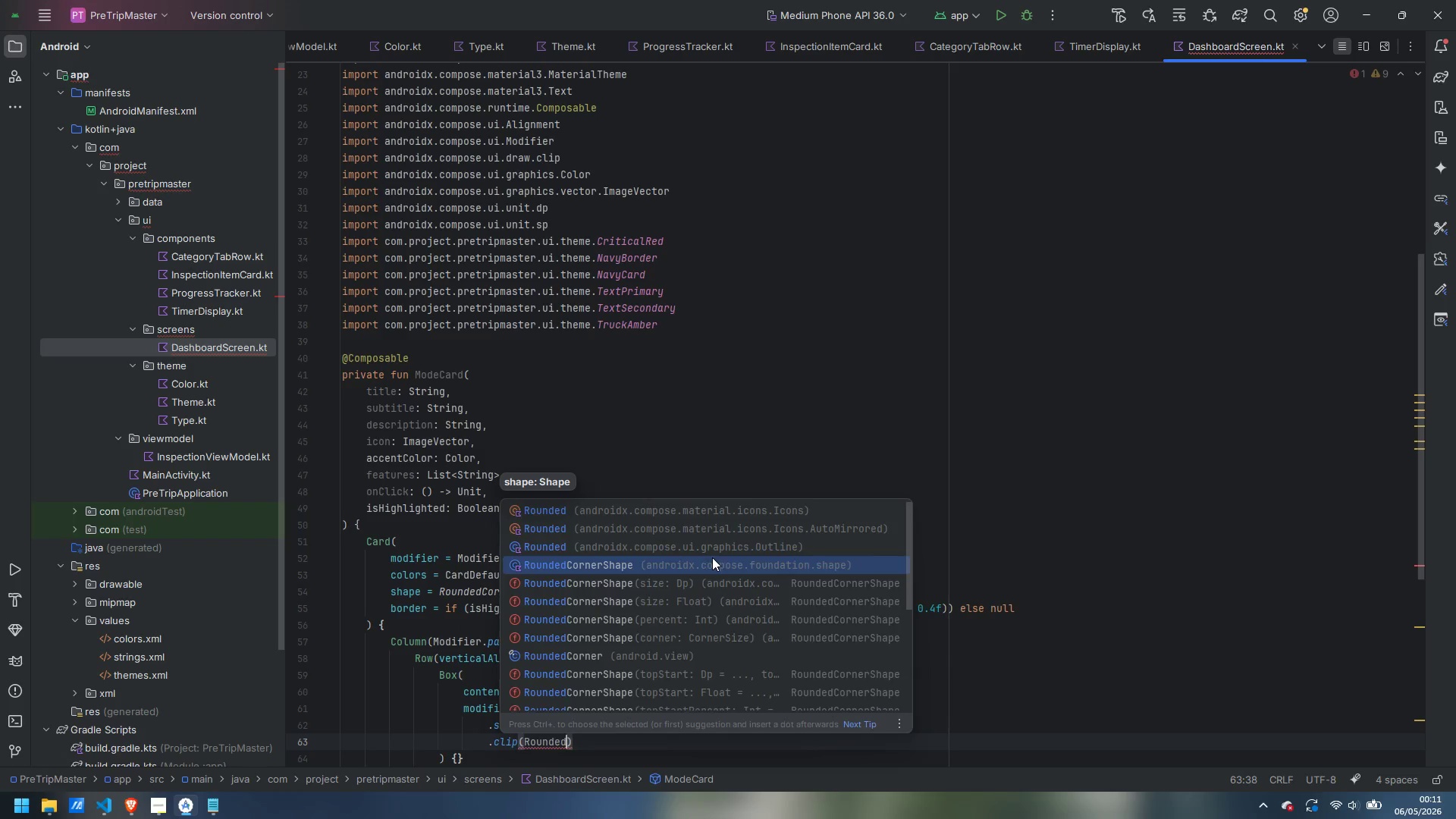 
key(Enter)
 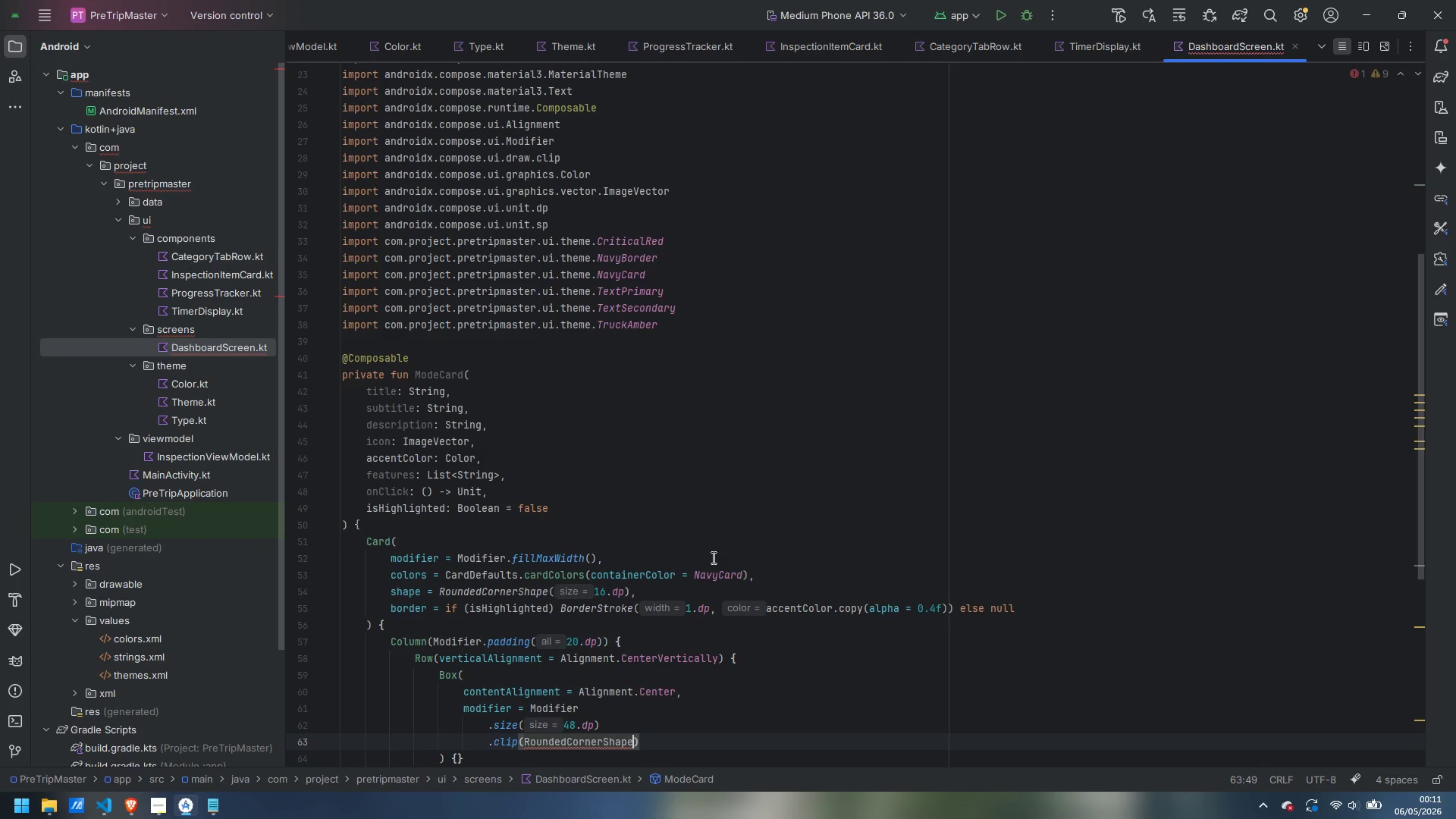 
type((12.dp)
 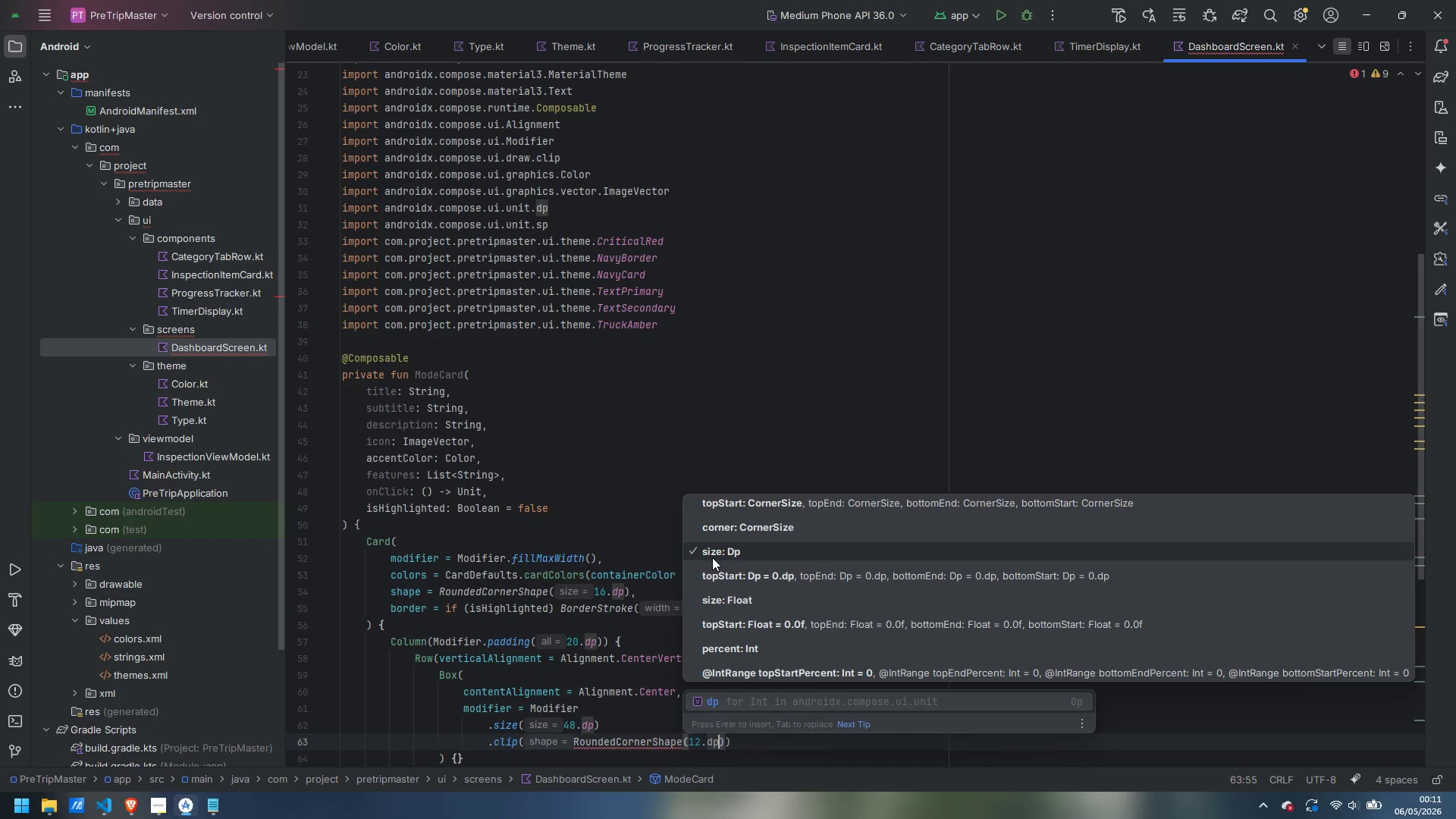 
key(Enter)
 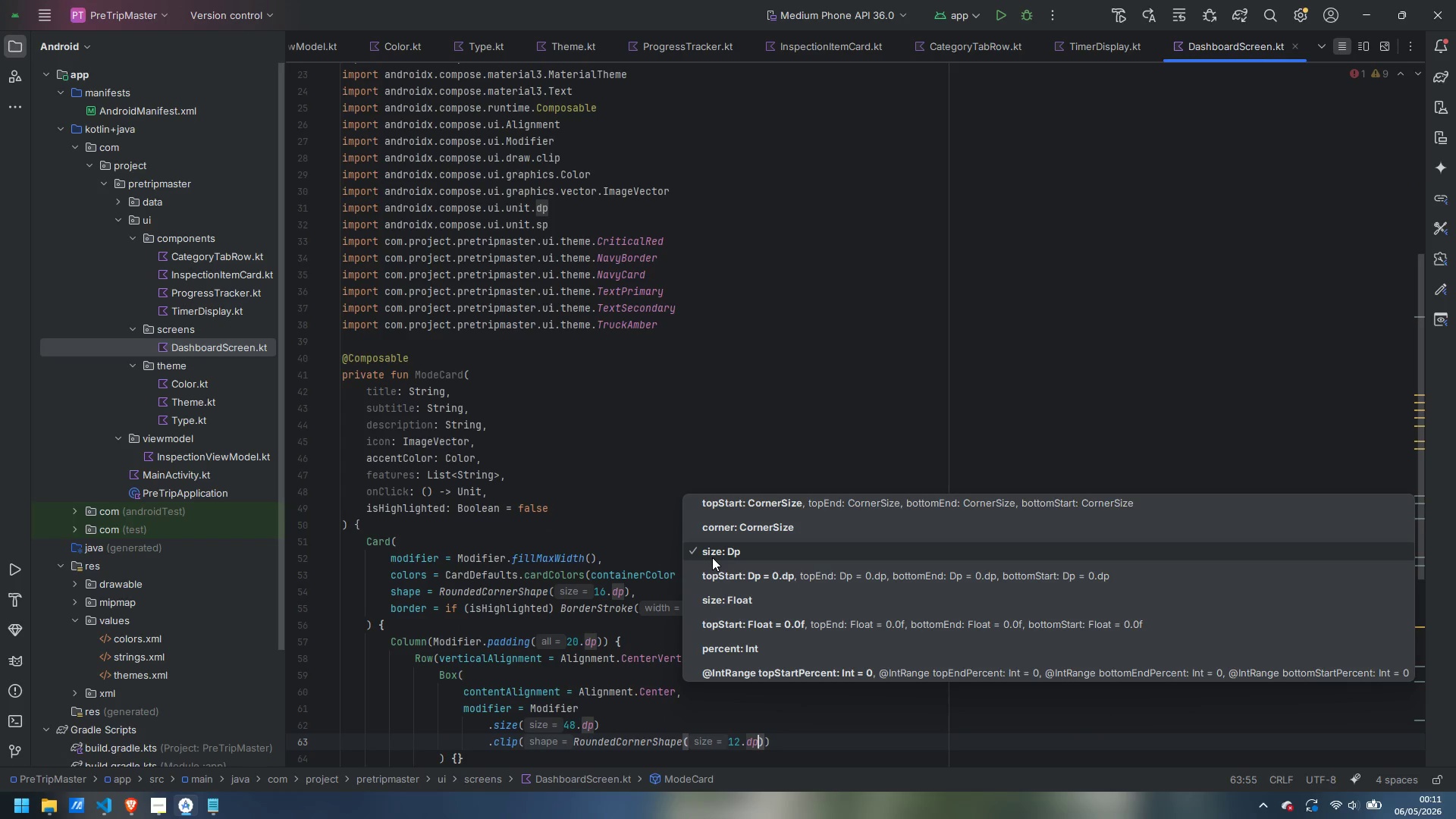 
key(ArrowRight)
 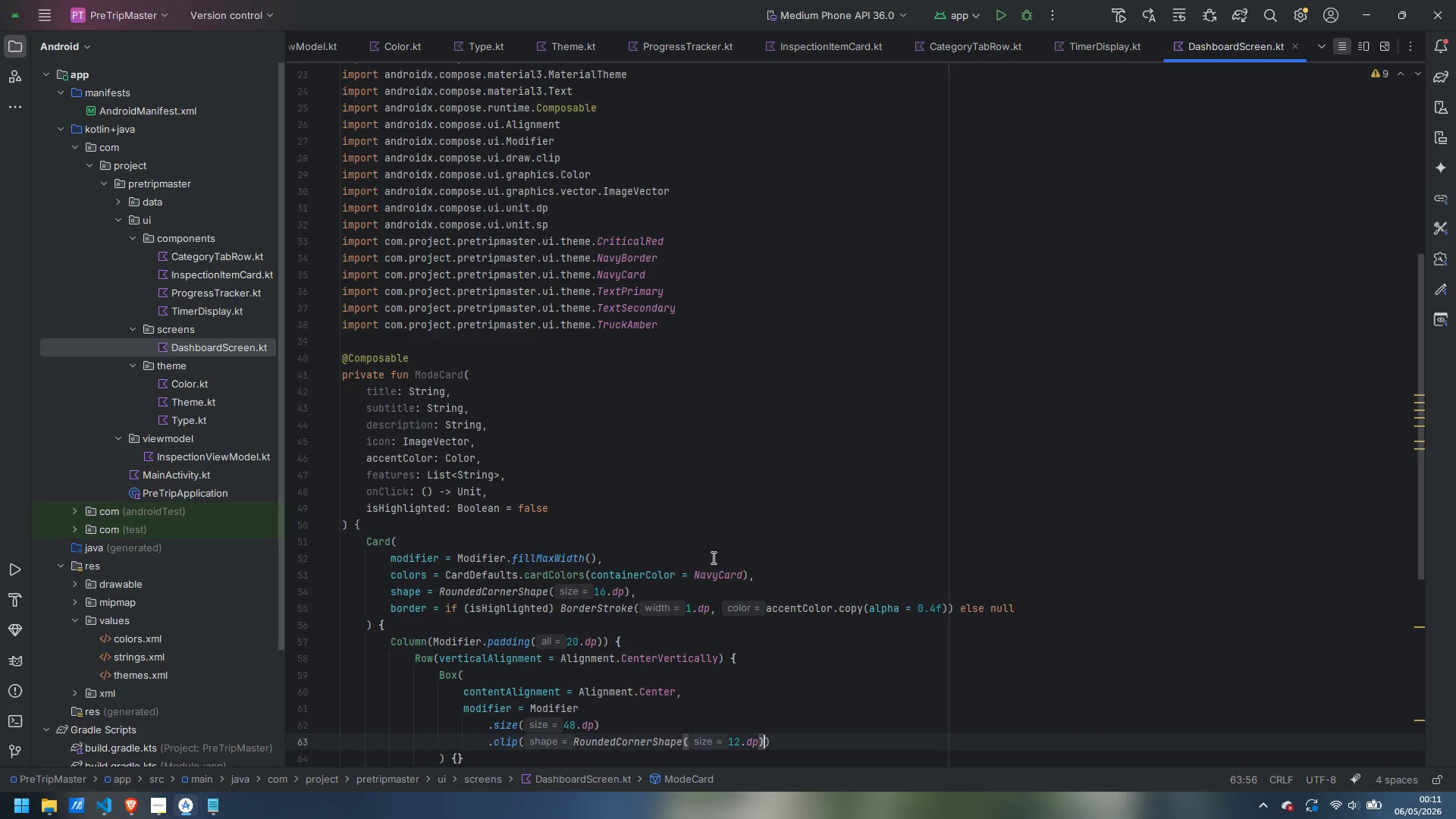 
key(ArrowRight)
 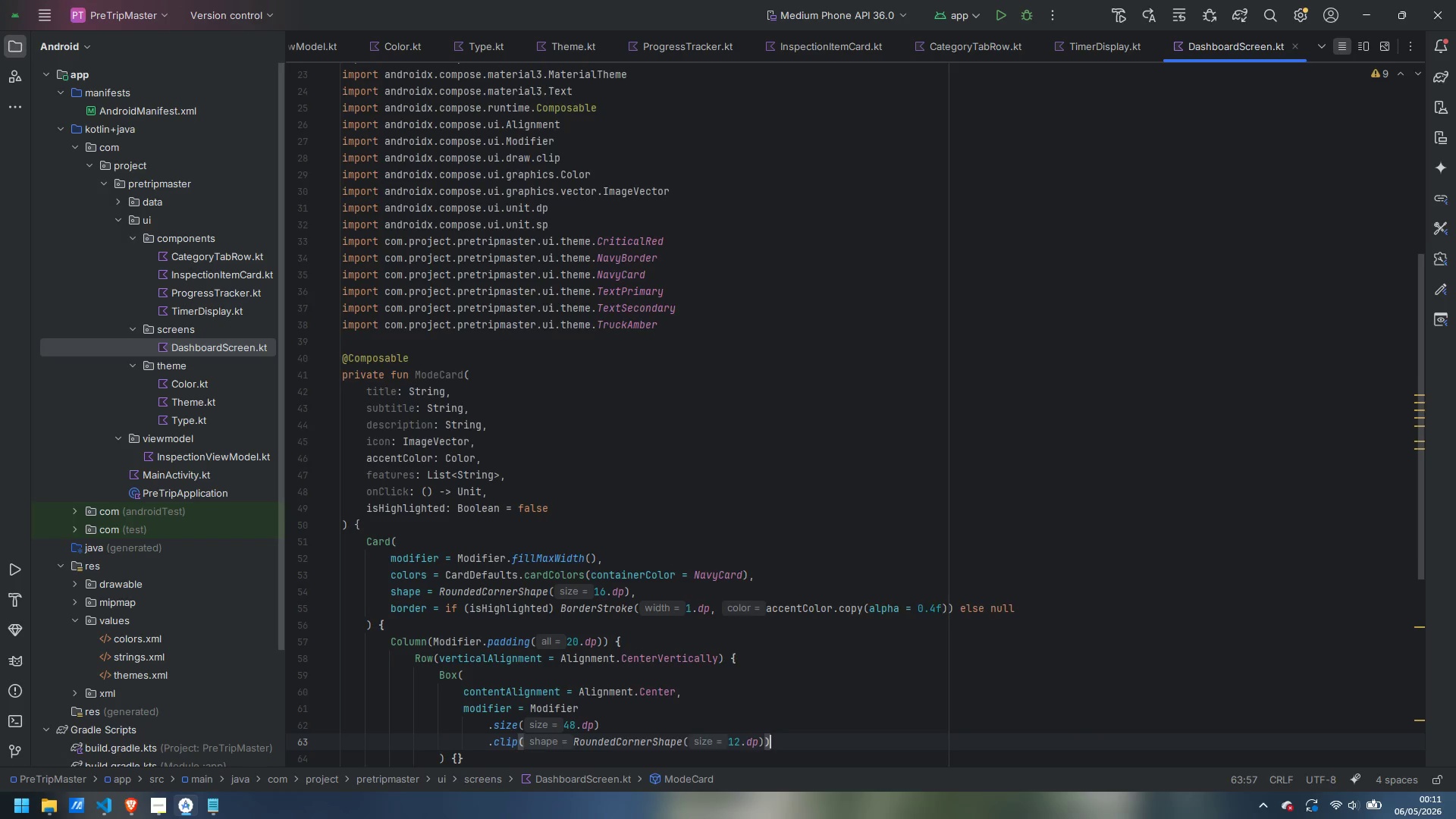 
key(Enter)
 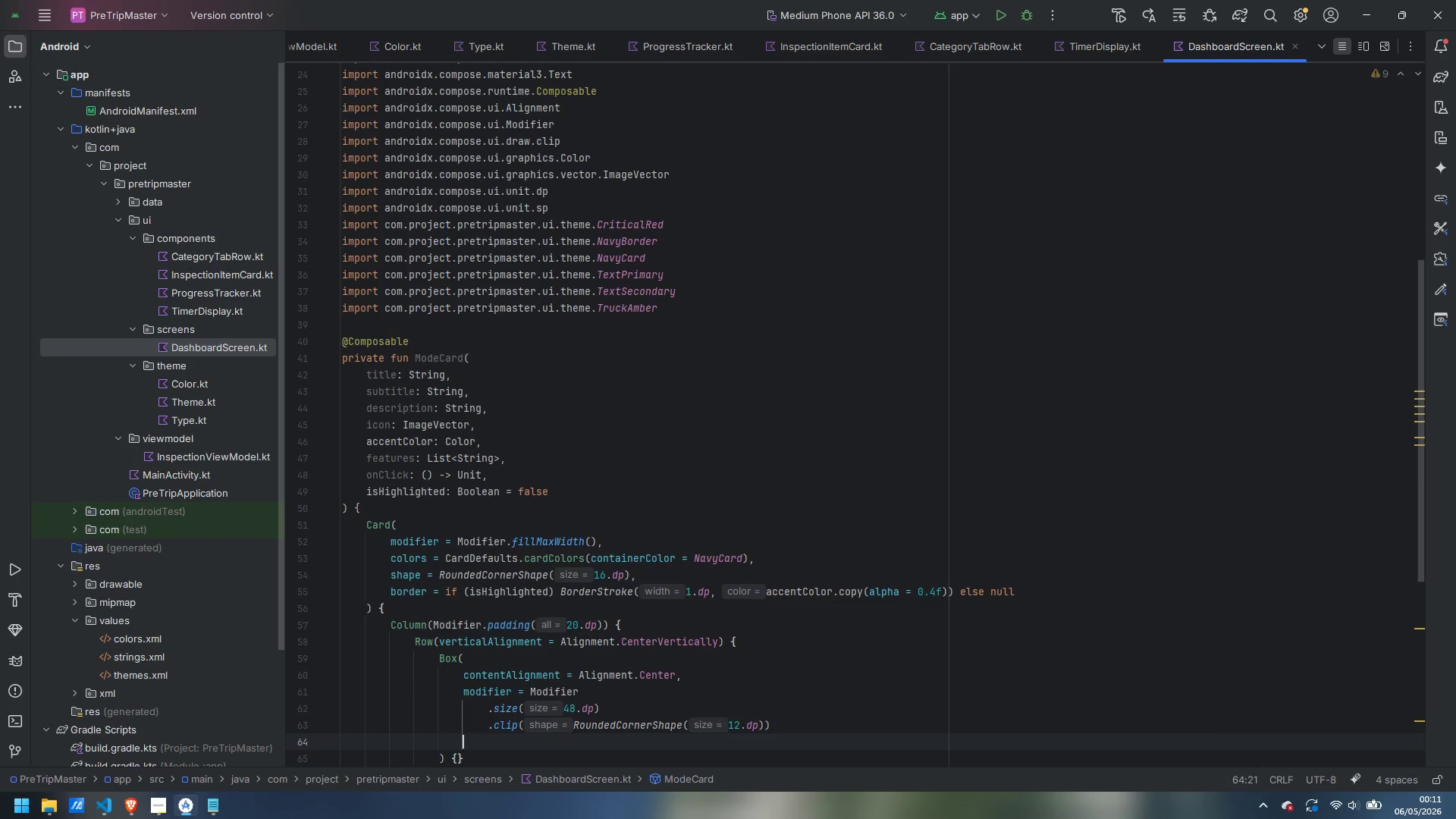 
type(.bac)
 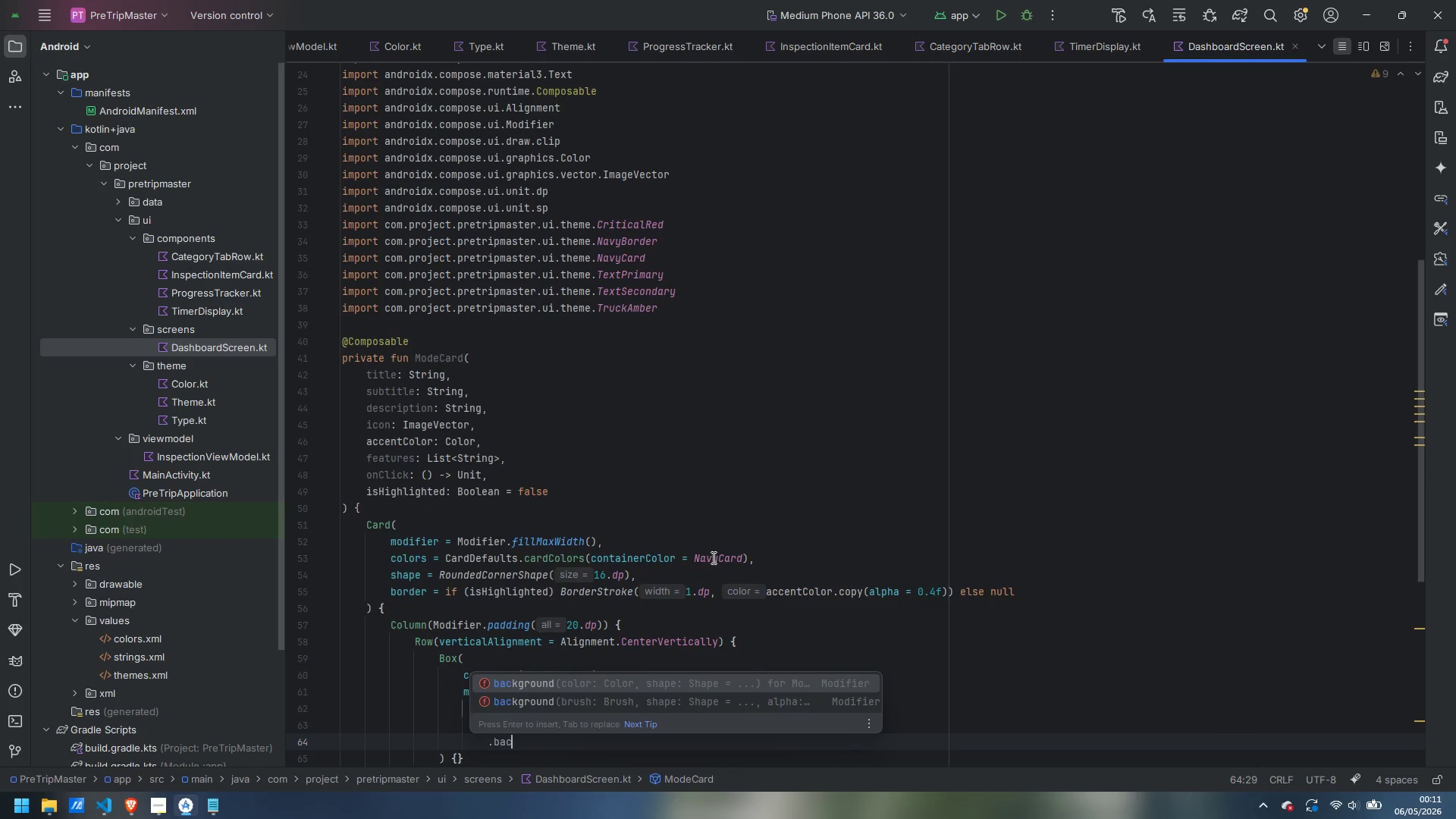 
key(Enter)
 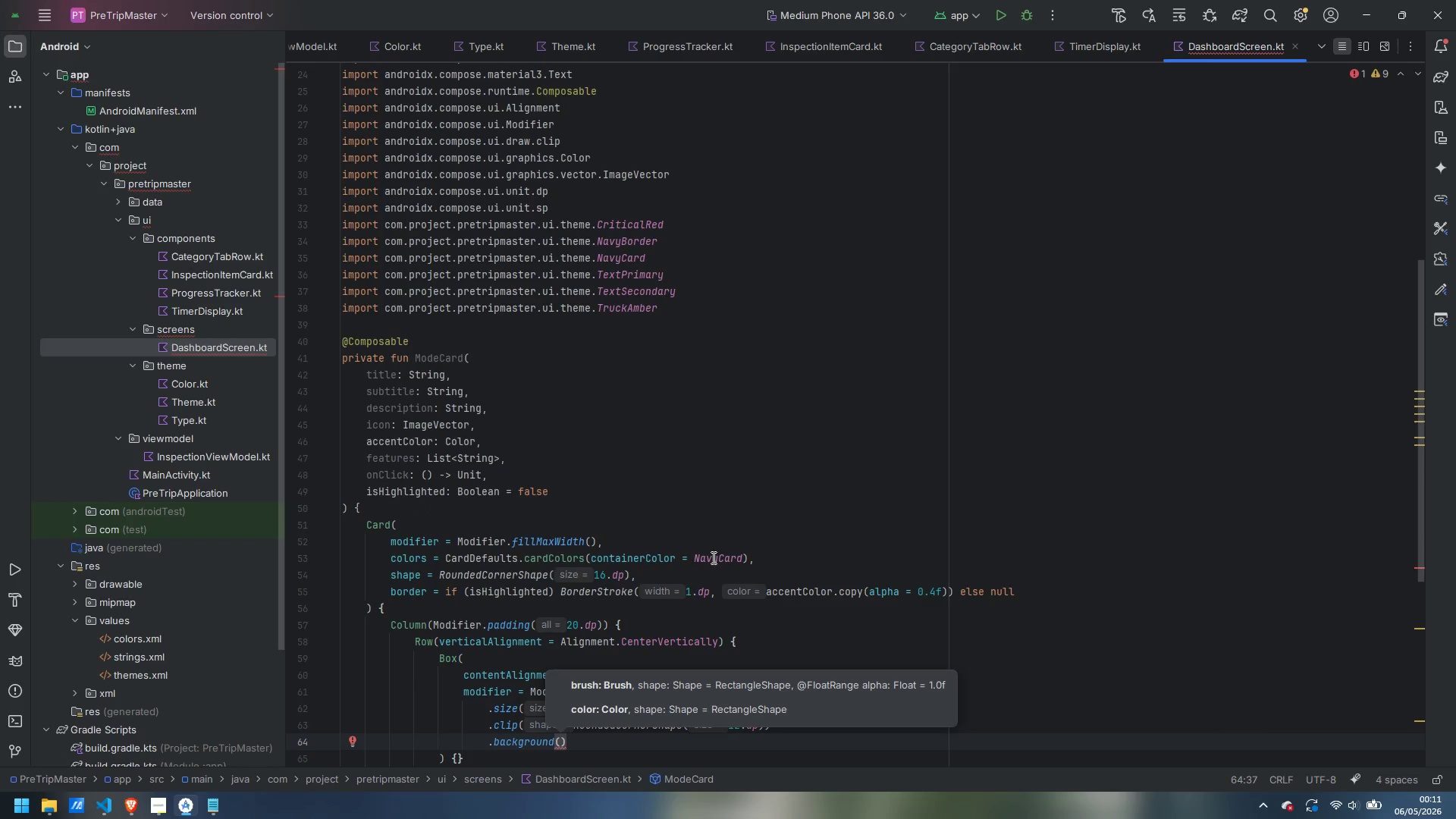 
type(accent)
 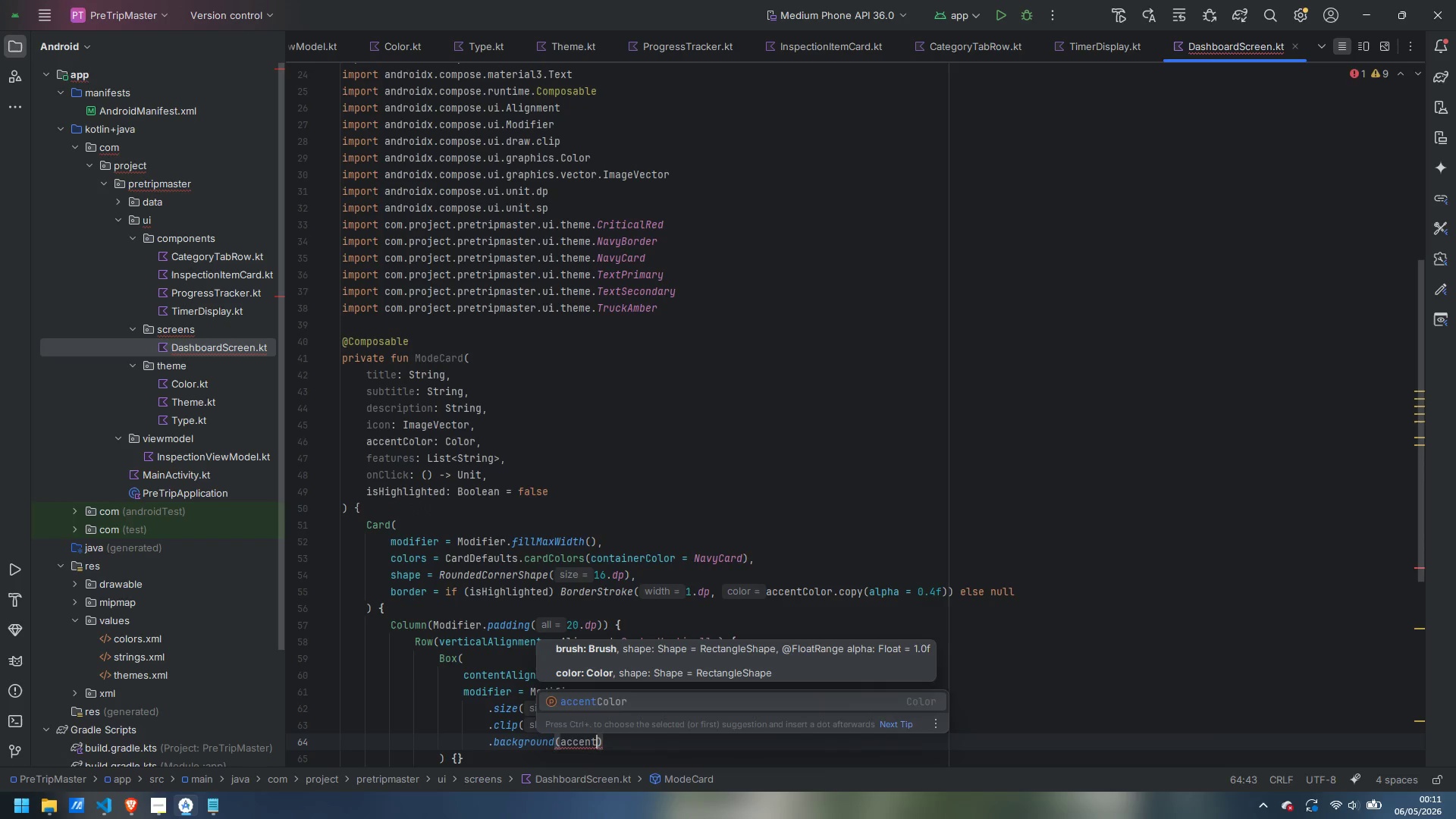 
key(Enter)
 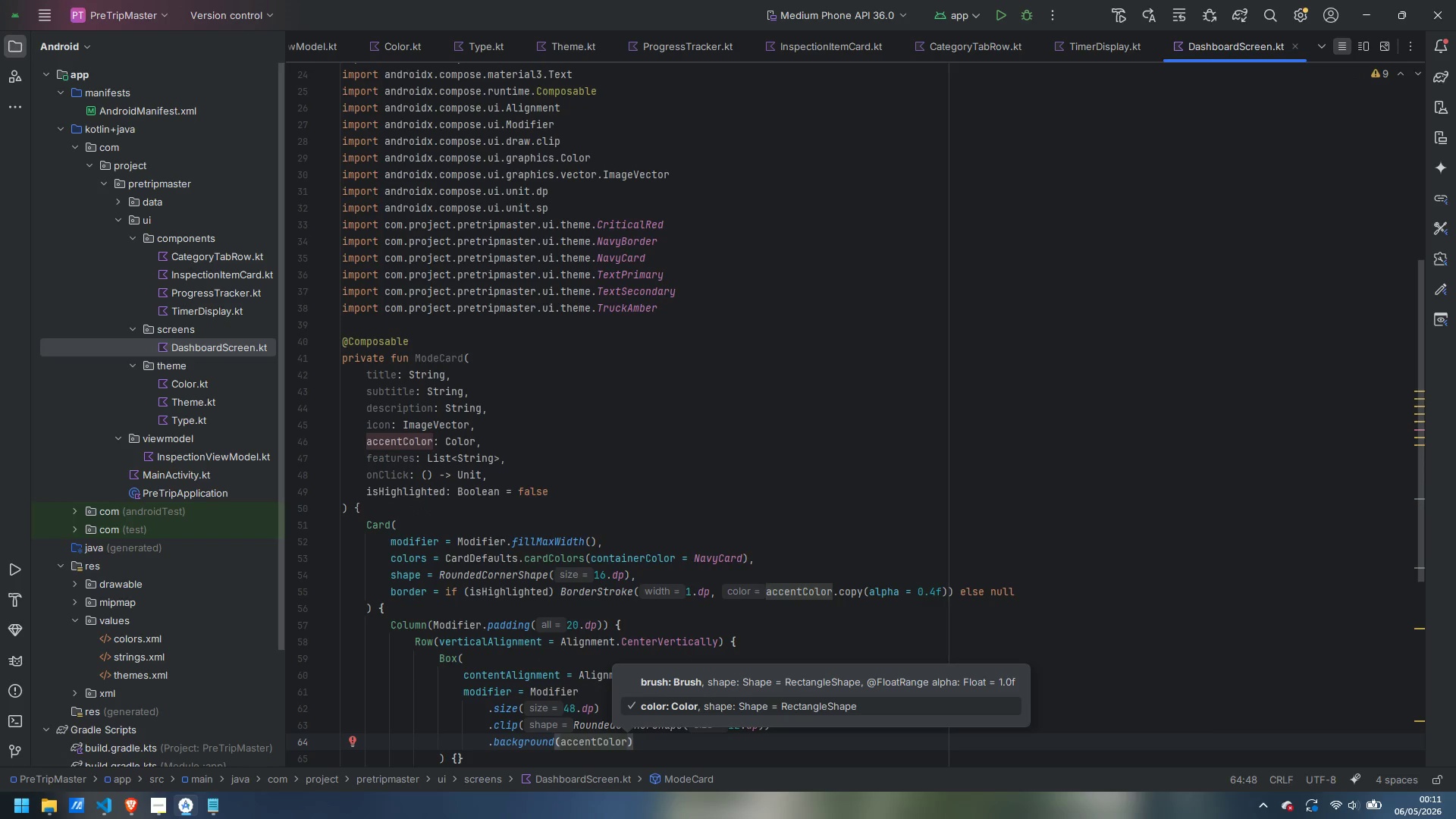 
type(.cop)
 